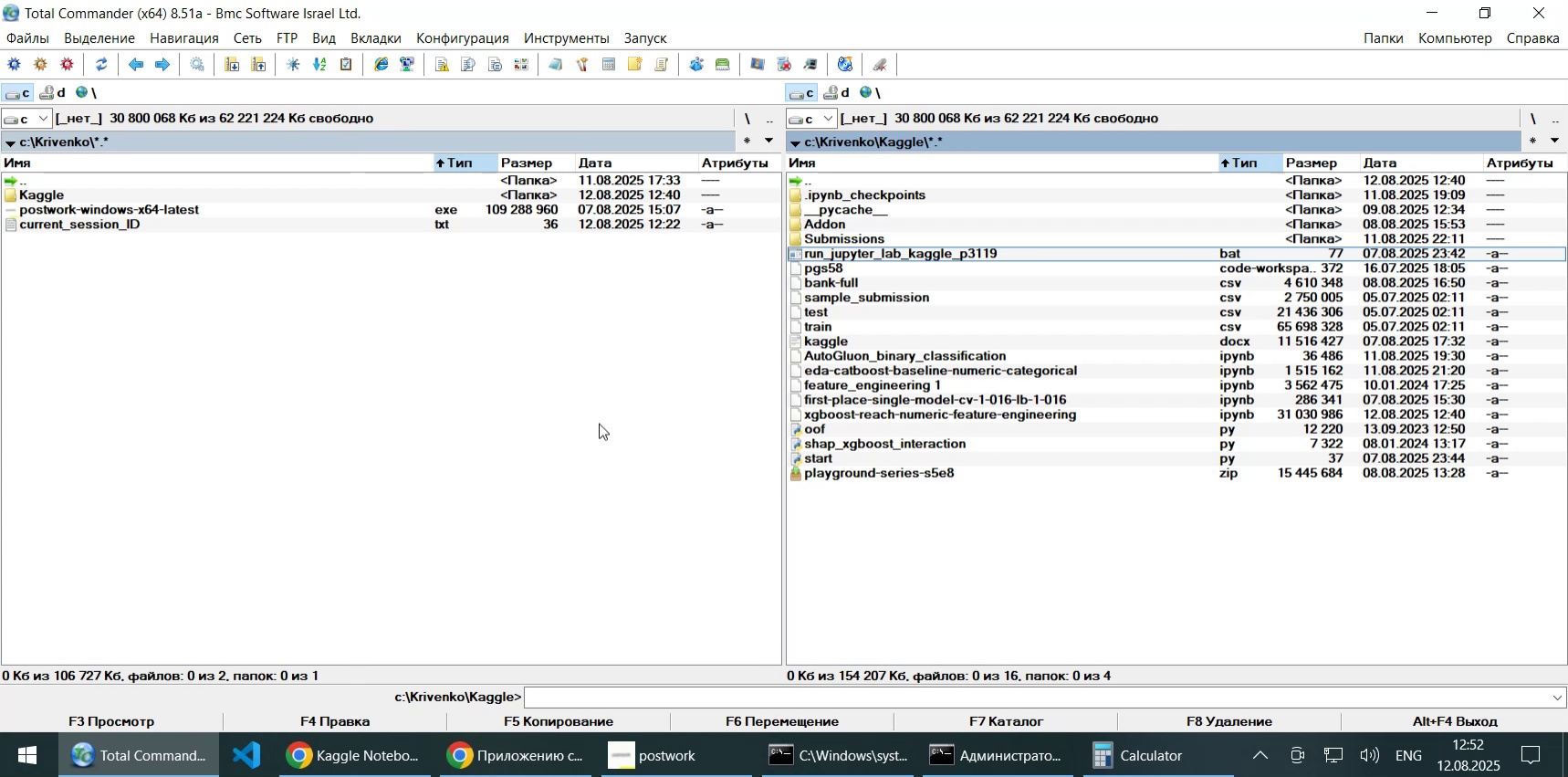 
wait(5.54)
 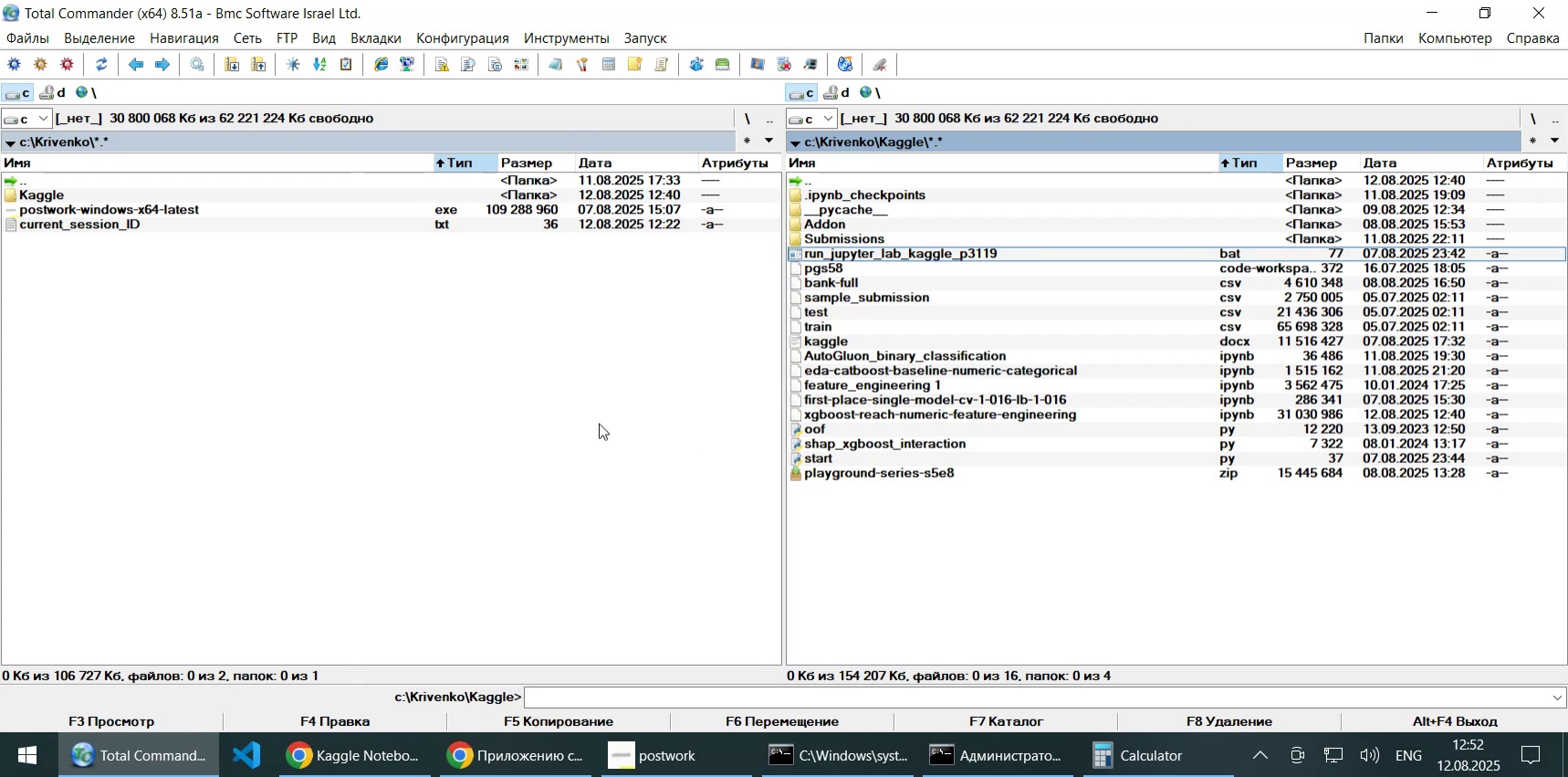 
left_click([815, 370])
 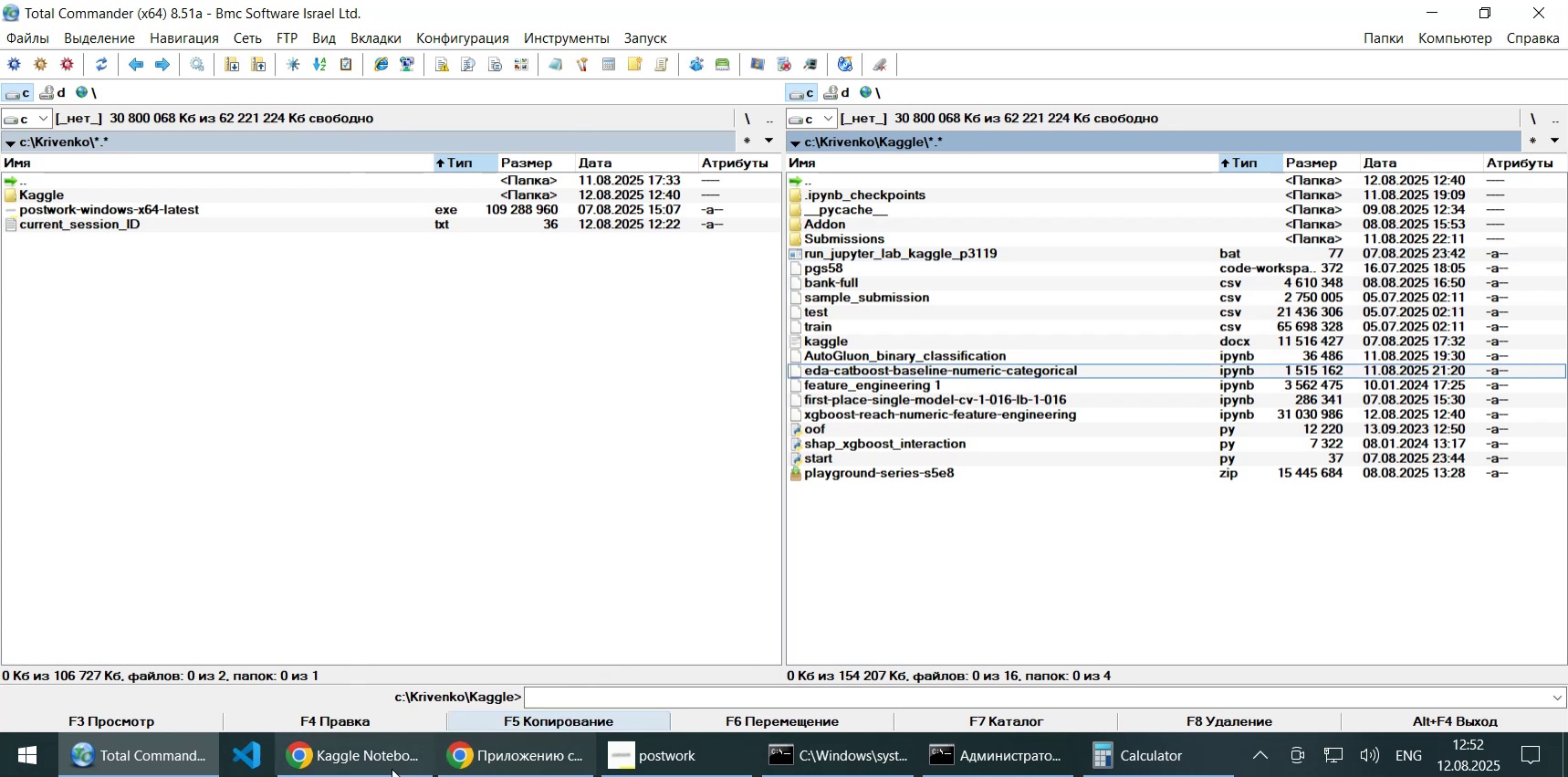 
left_click([380, 763])
 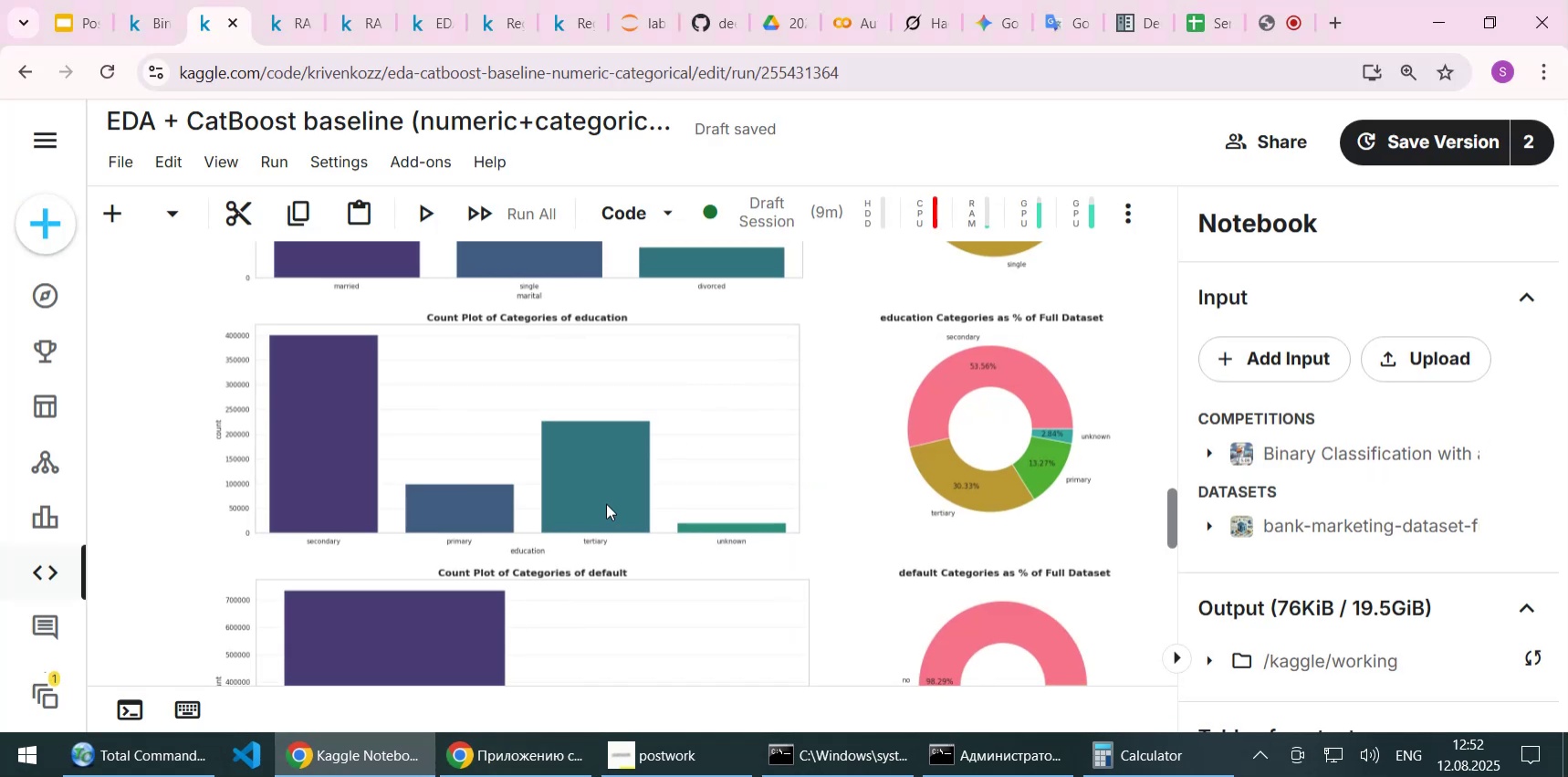 
scroll: coordinate [725, 544], scroll_direction: down, amount: 53.0
 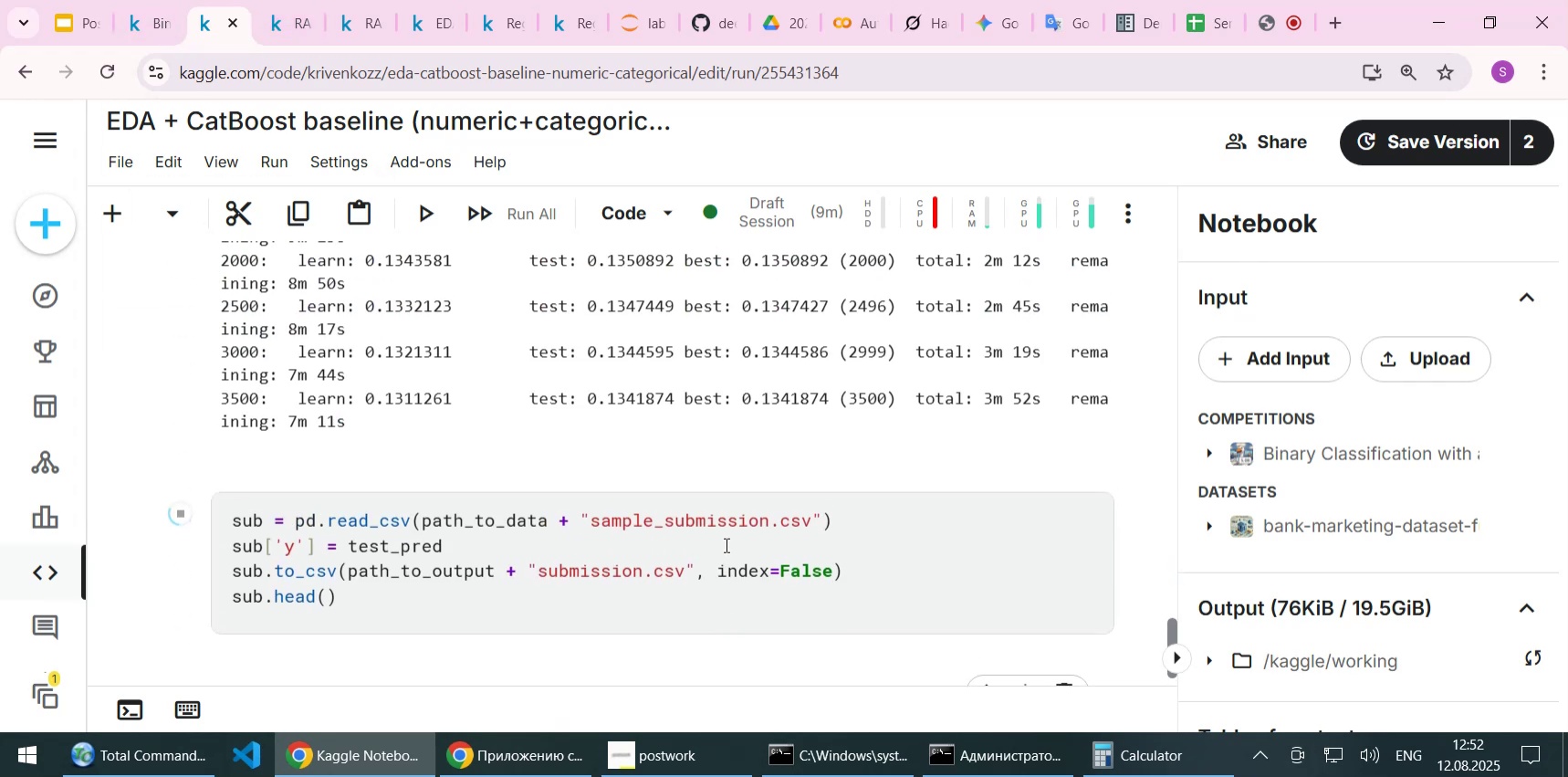 
scroll: coordinate [725, 544], scroll_direction: up, amount: 2.0
 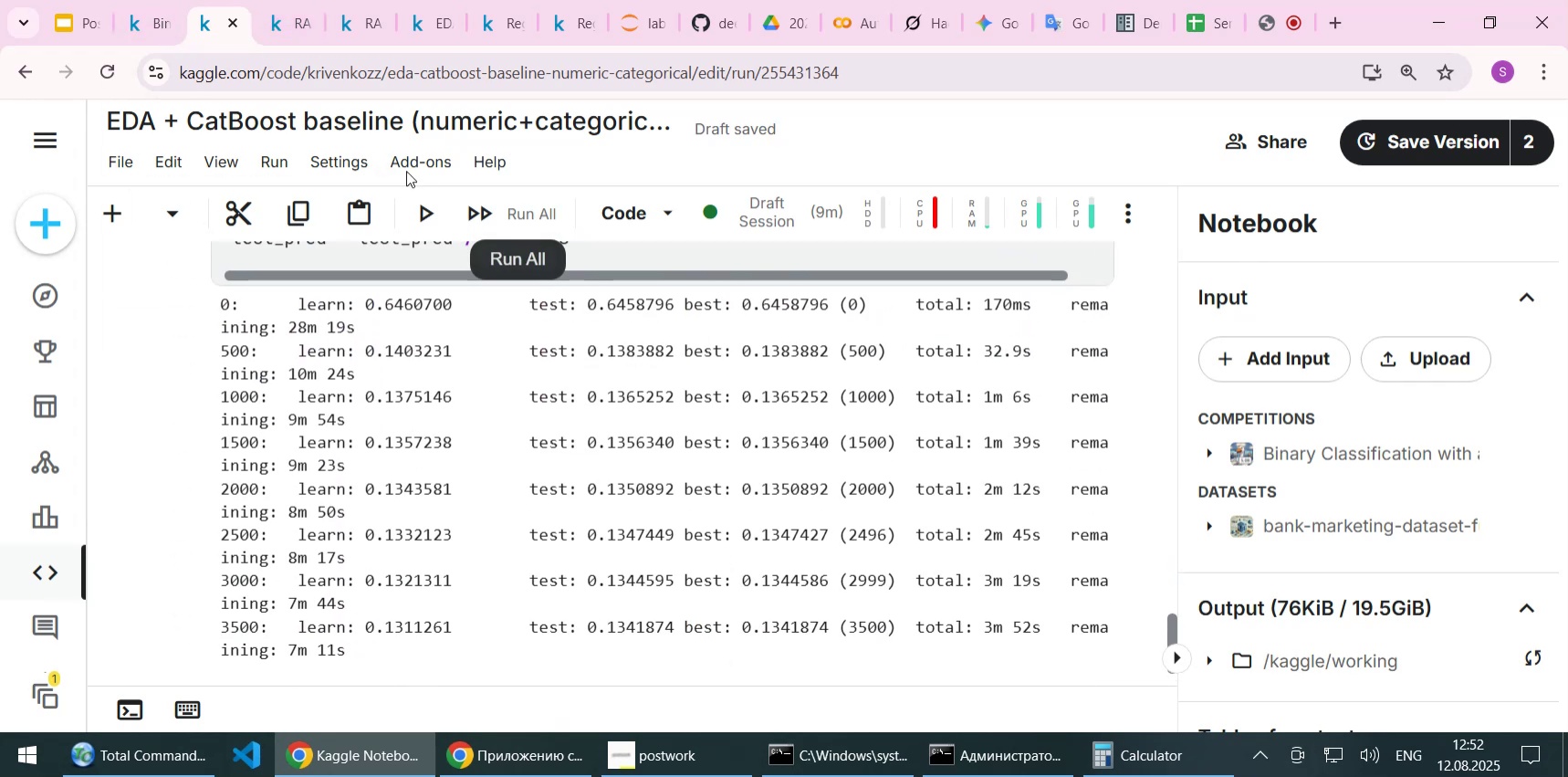 
left_click([290, 161])
 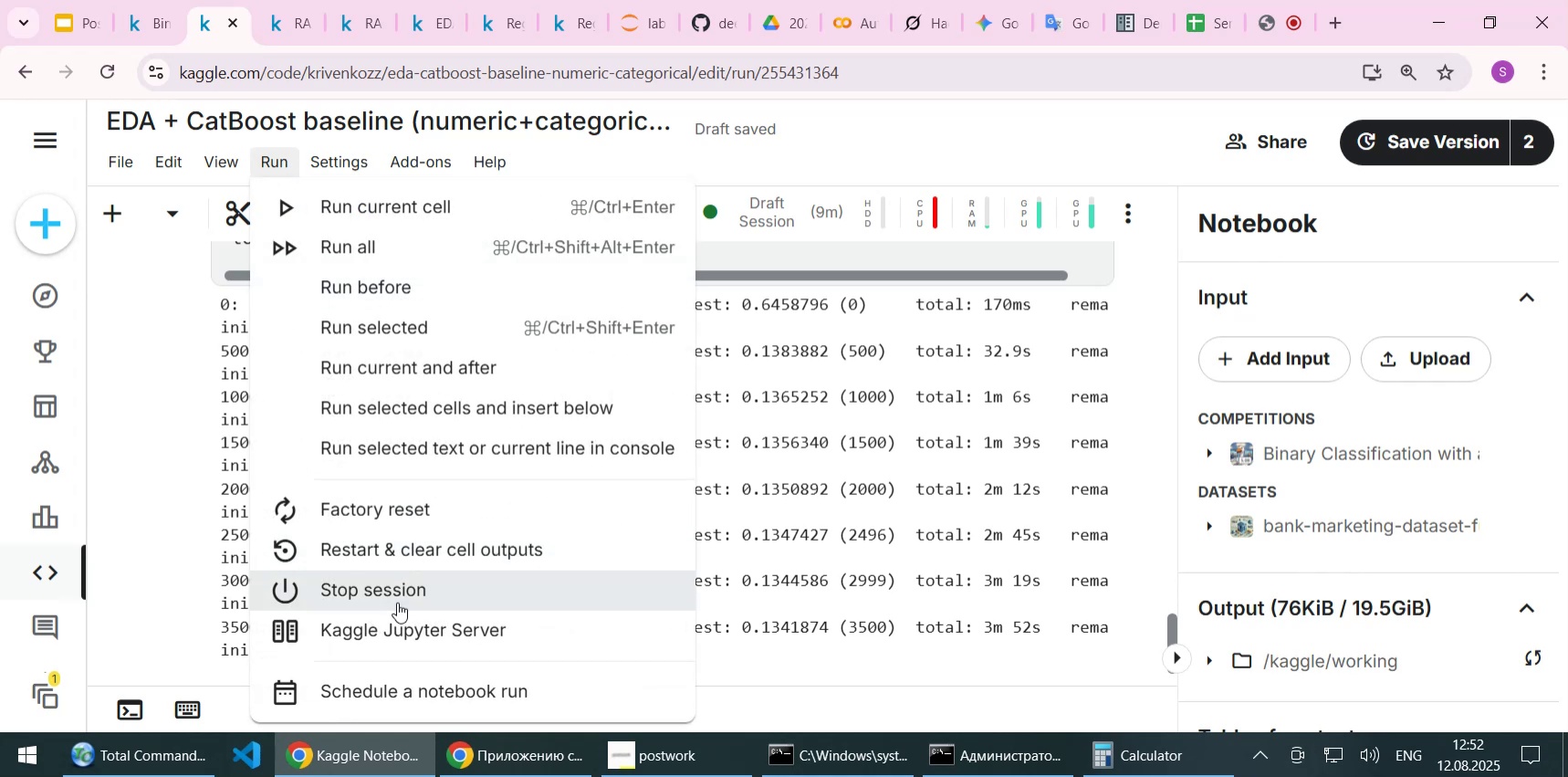 
left_click([397, 594])
 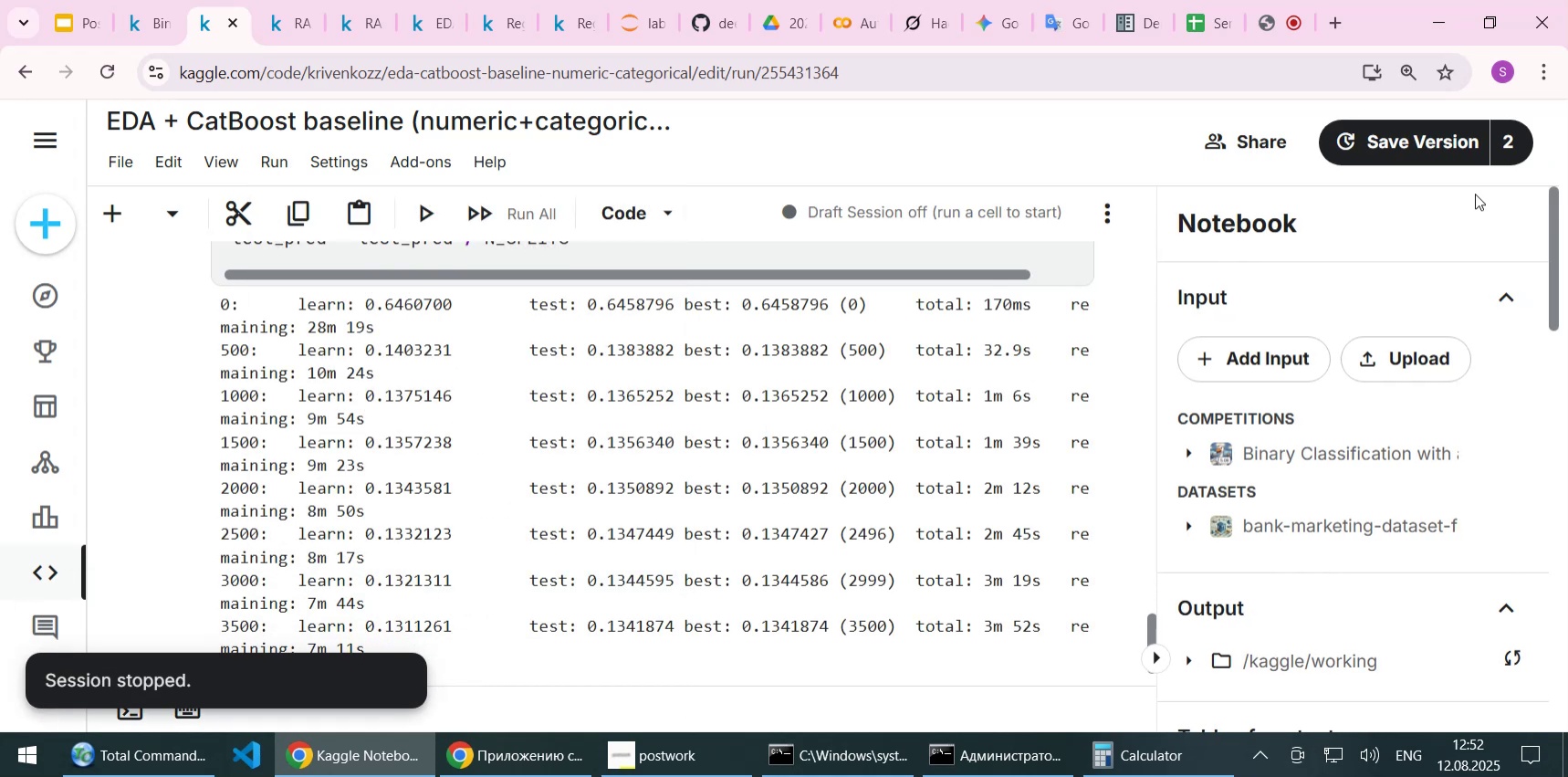 
left_click([1413, 140])
 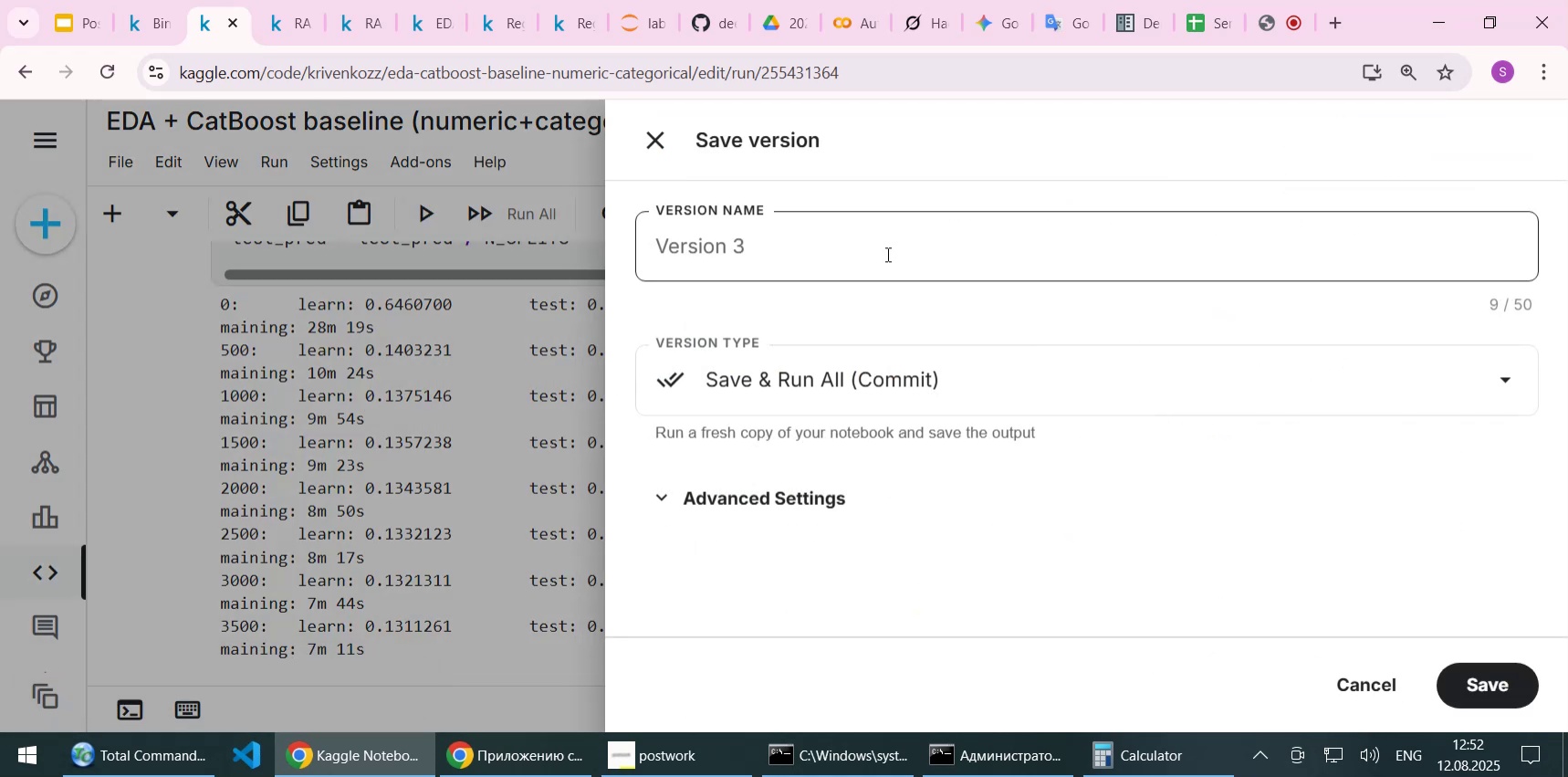 
left_click([886, 252])
 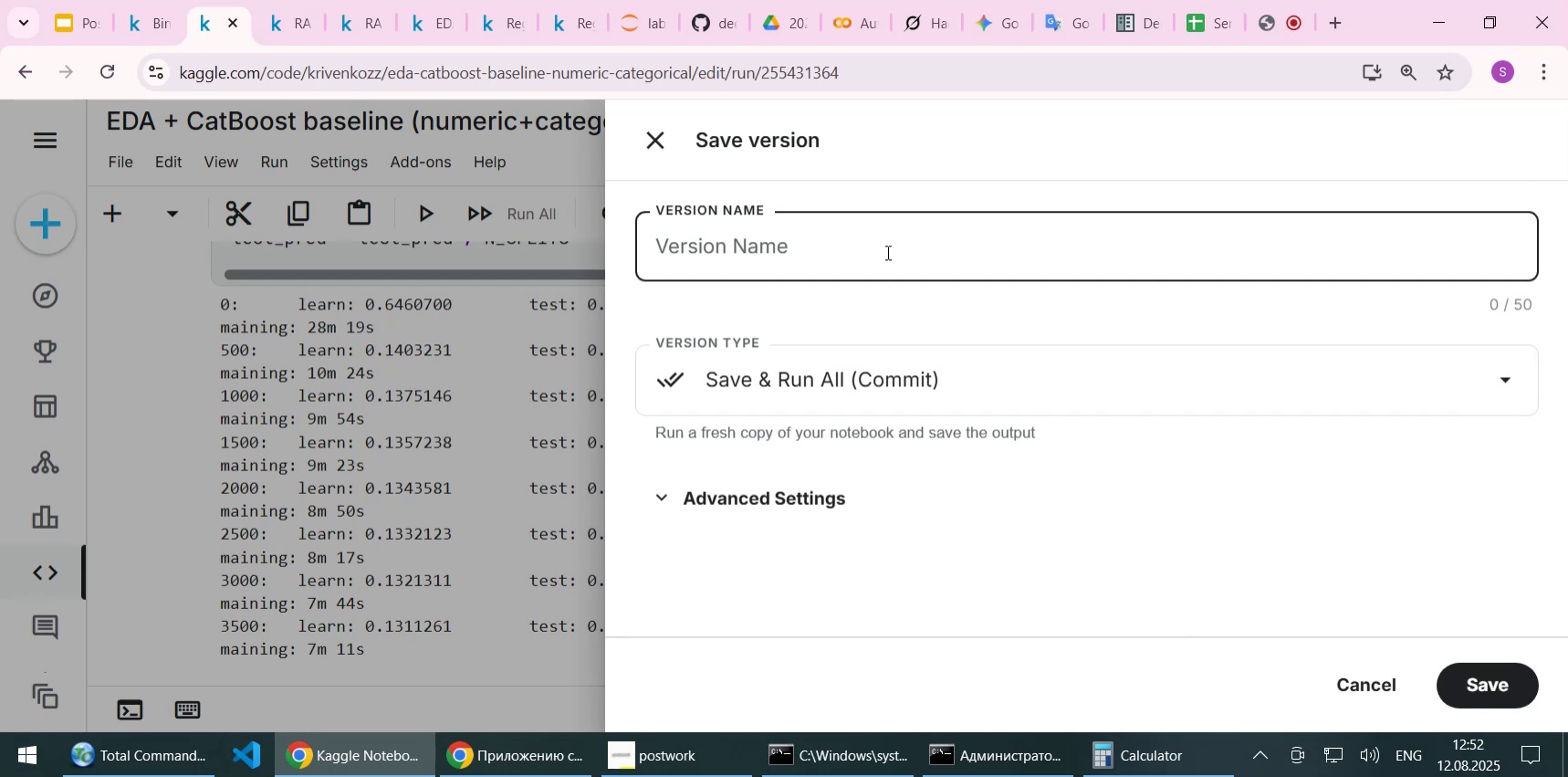 
type(CAtBoost 20 )
 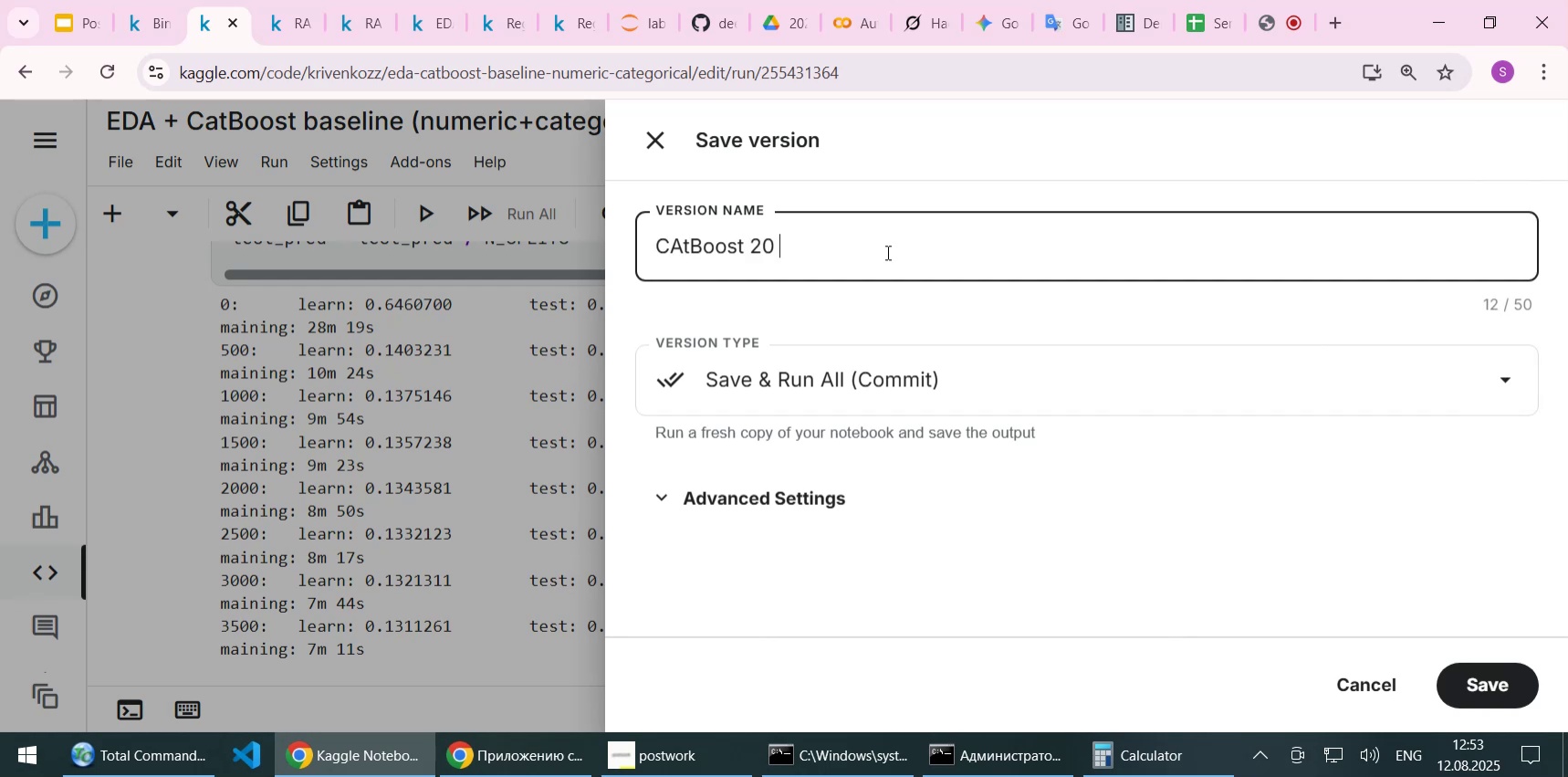 
key(ArrowLeft)
 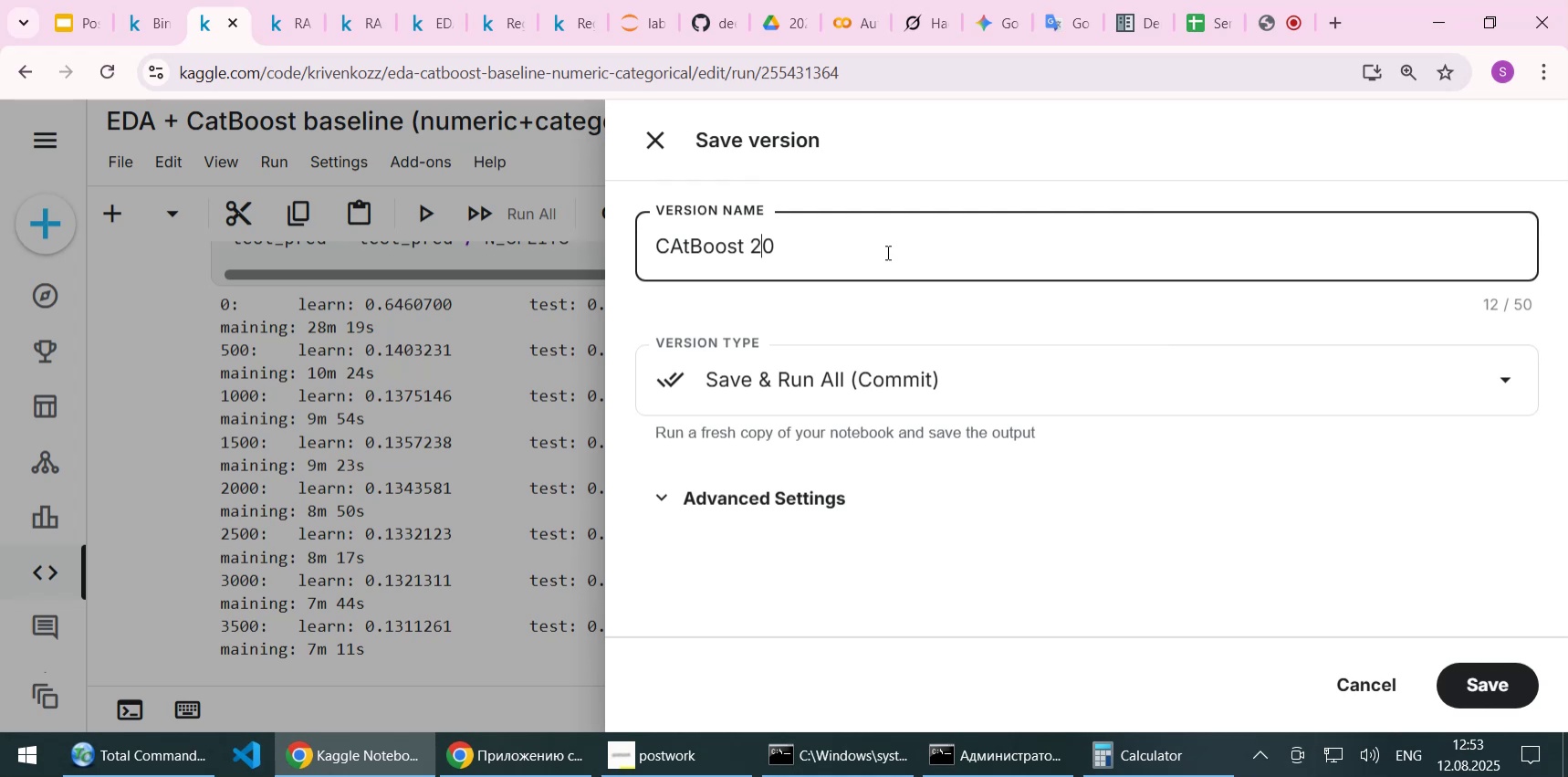 
key(ArrowLeft)
 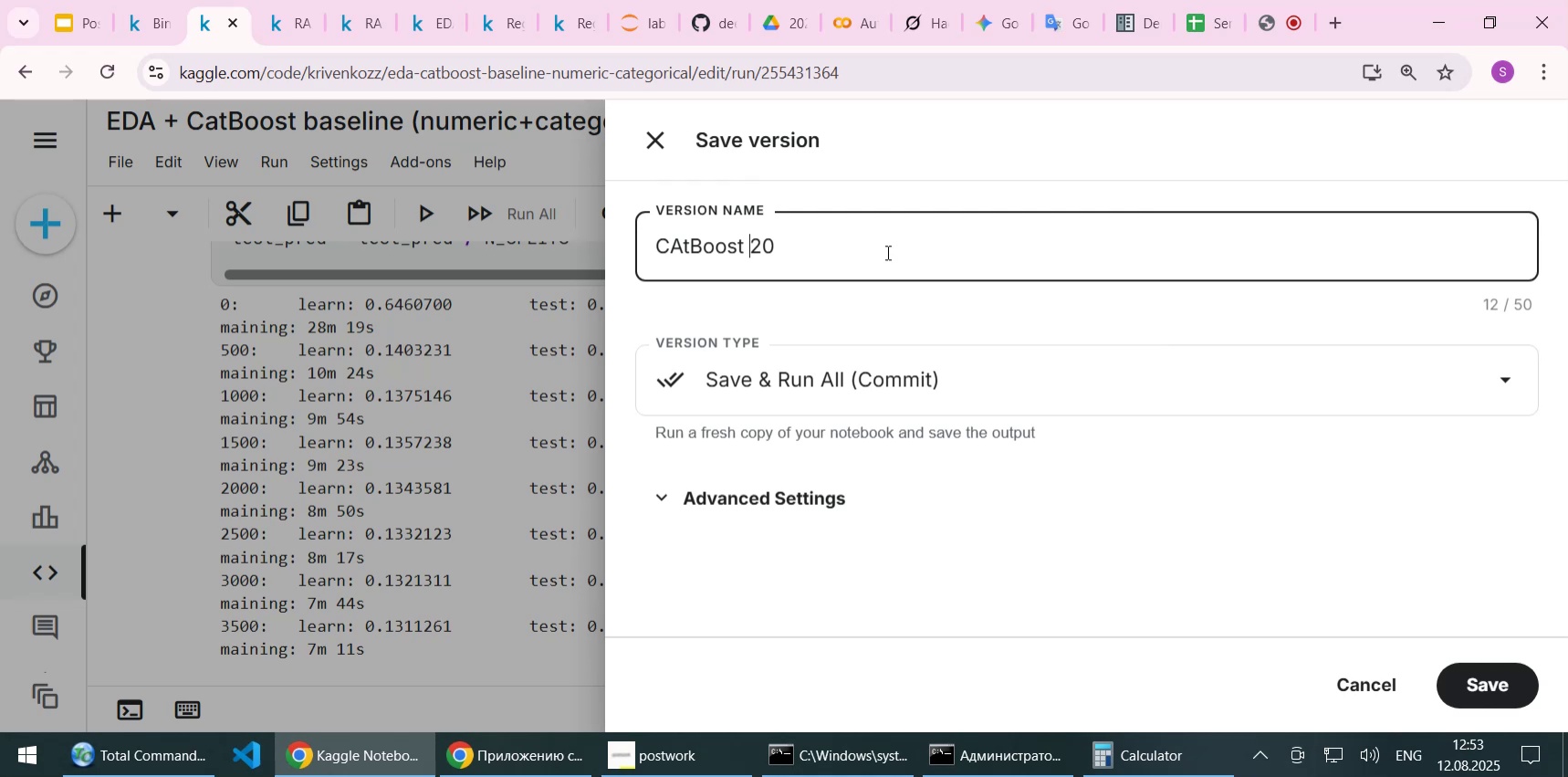 
key(ArrowLeft)
 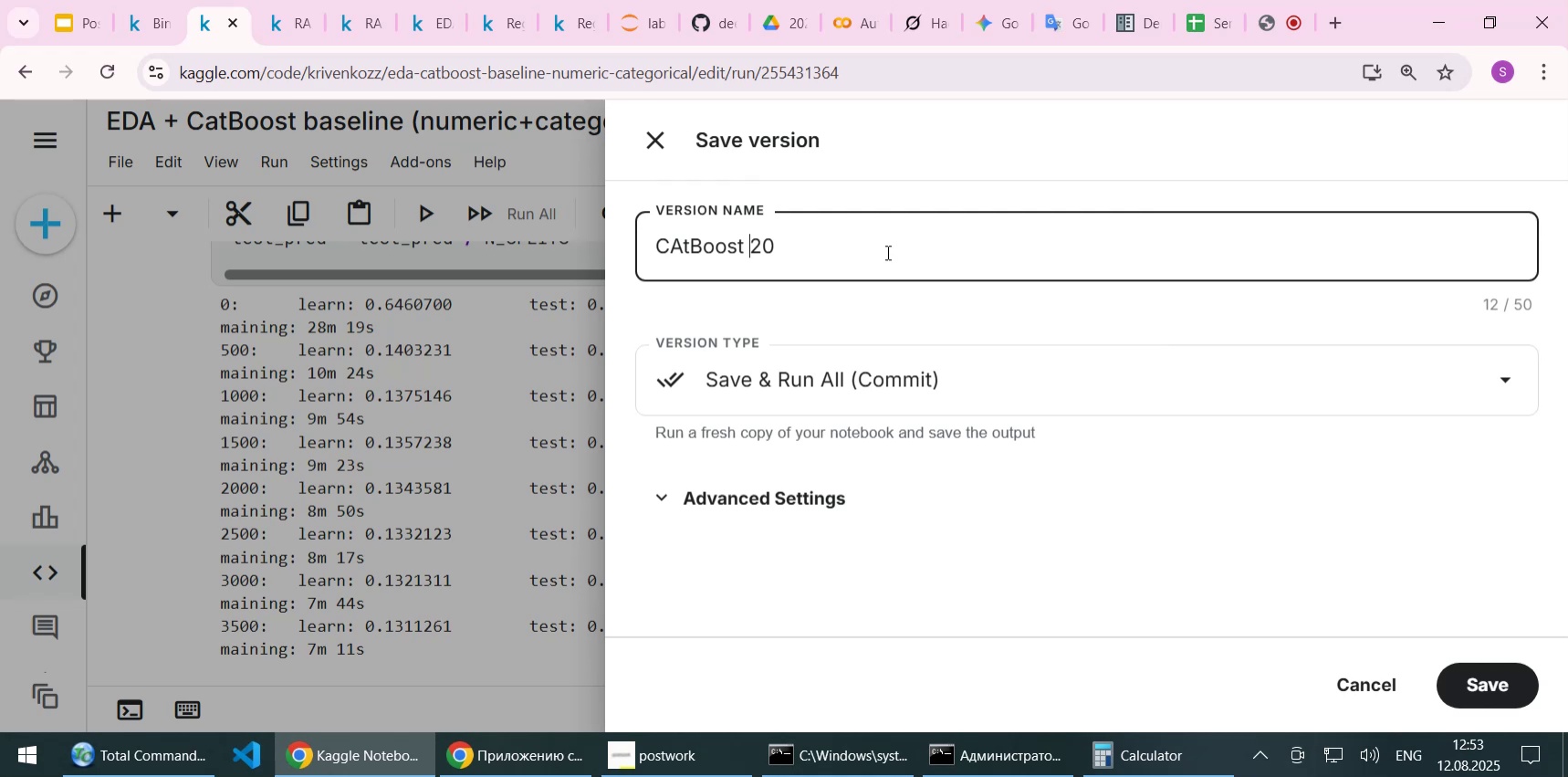 
type(CV=)
 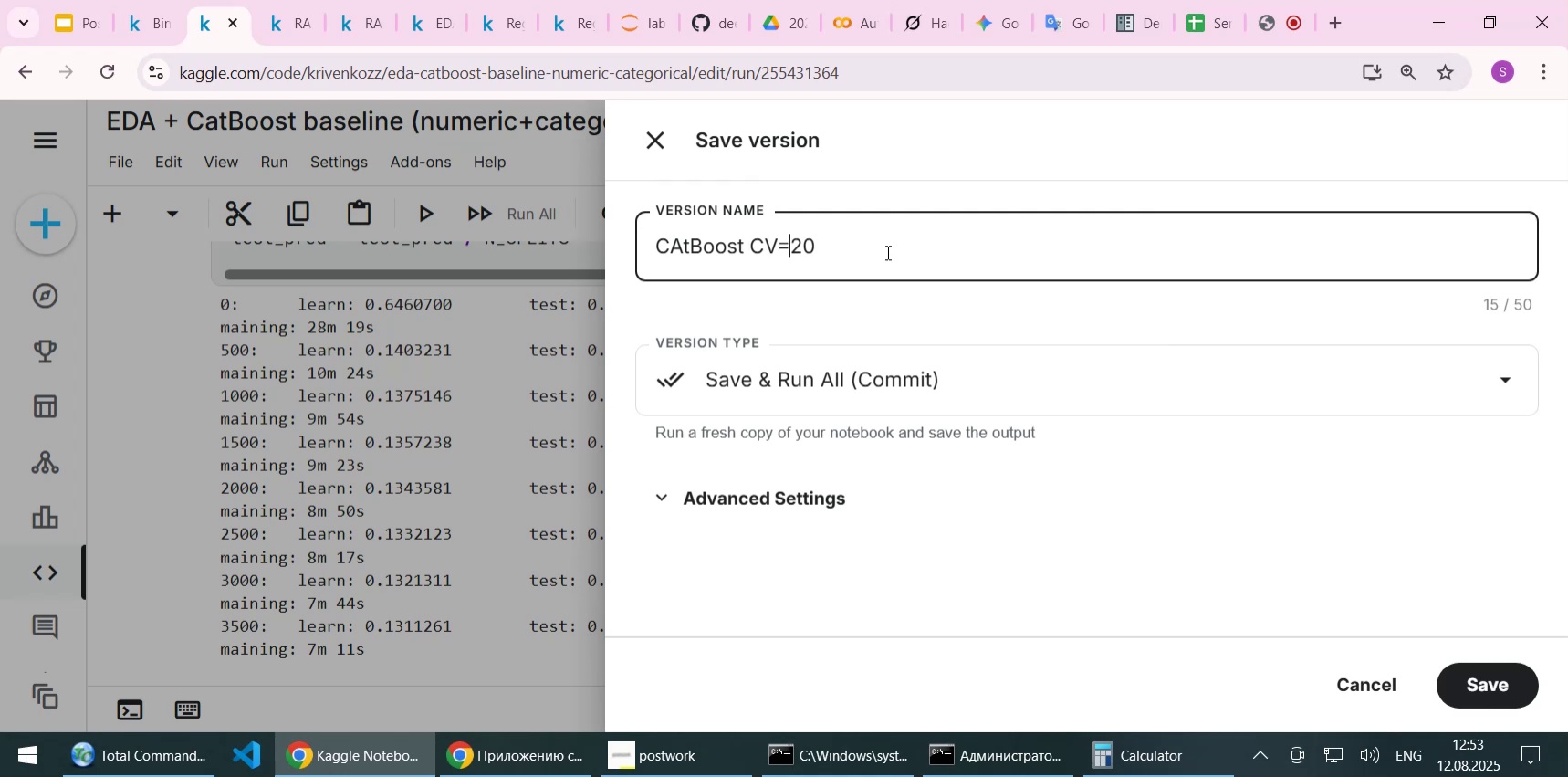 
key(ArrowLeft)
 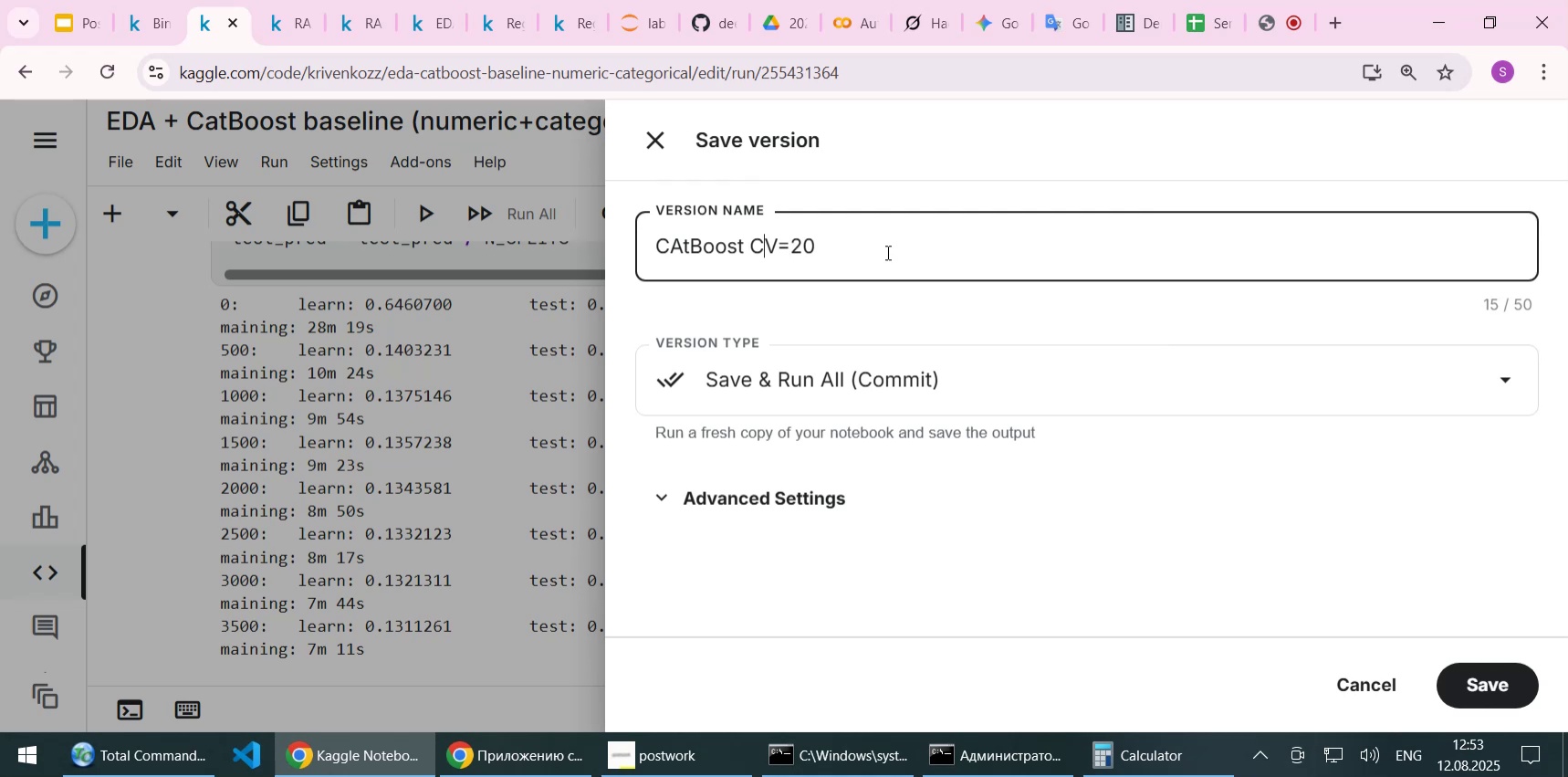 
key(ArrowLeft)
 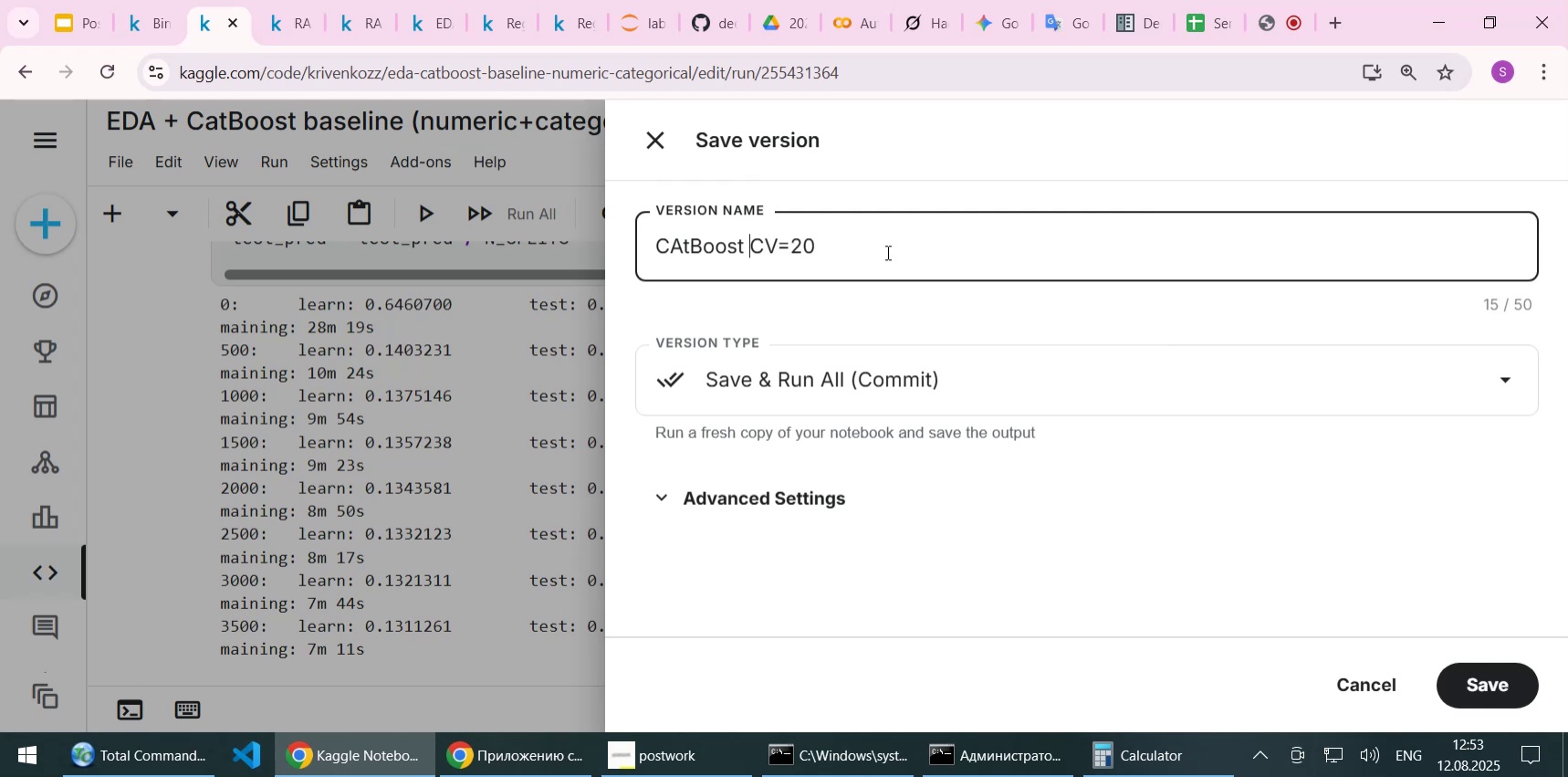 
key(ArrowLeft)
 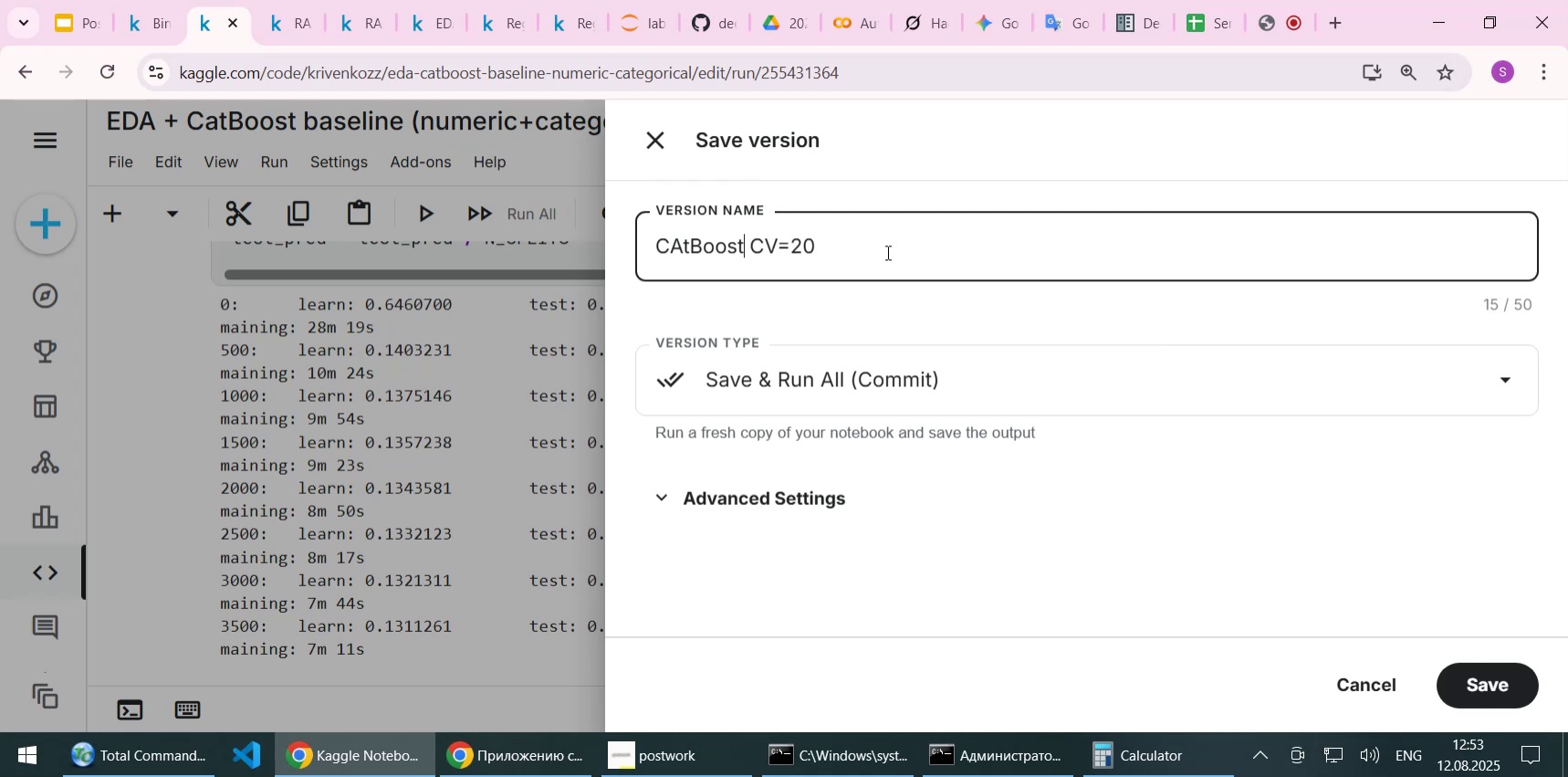 
key(ArrowLeft)
 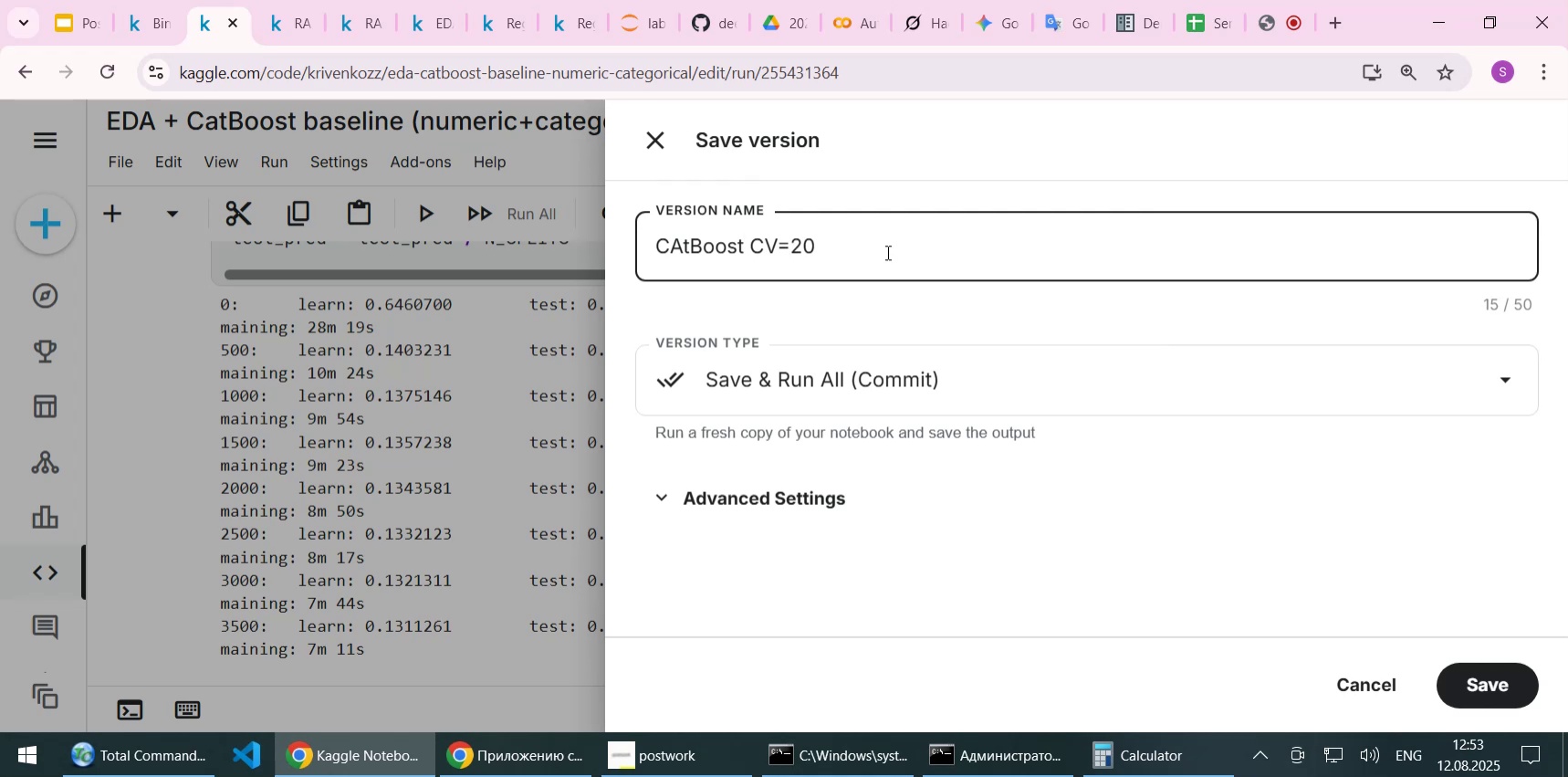 
key(Comma)
 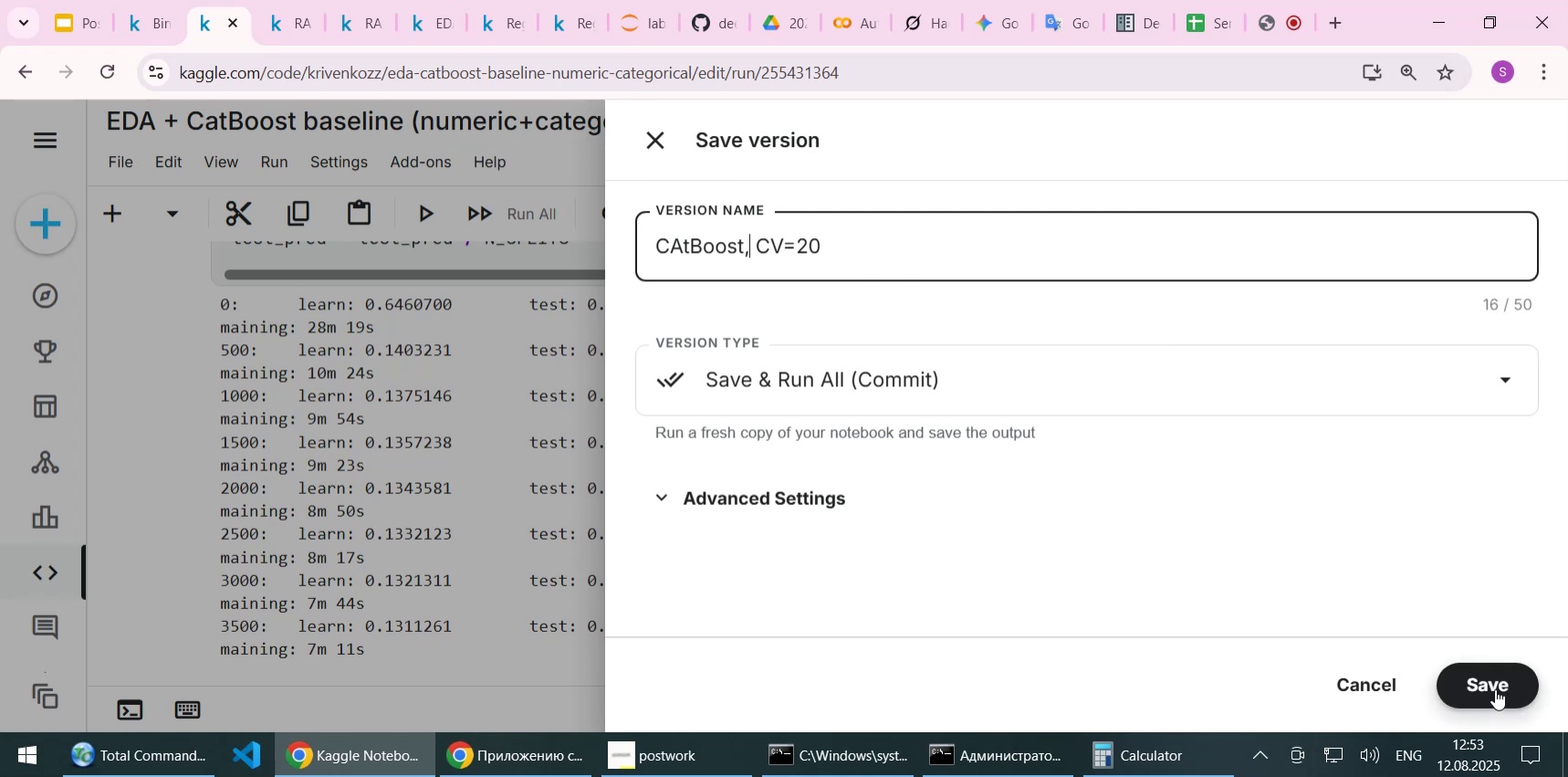 
left_click([1495, 688])
 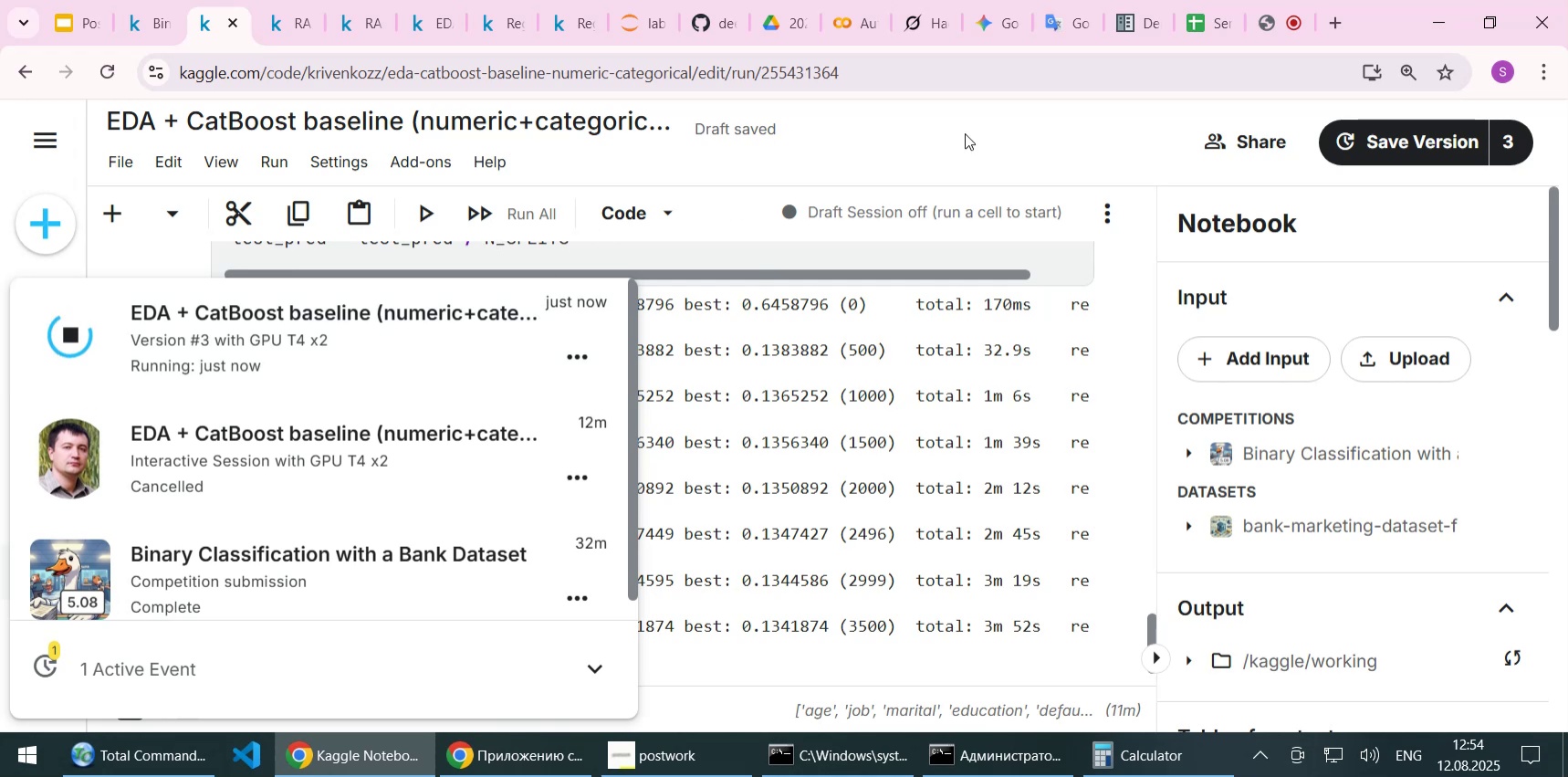 
wait(65.39)
 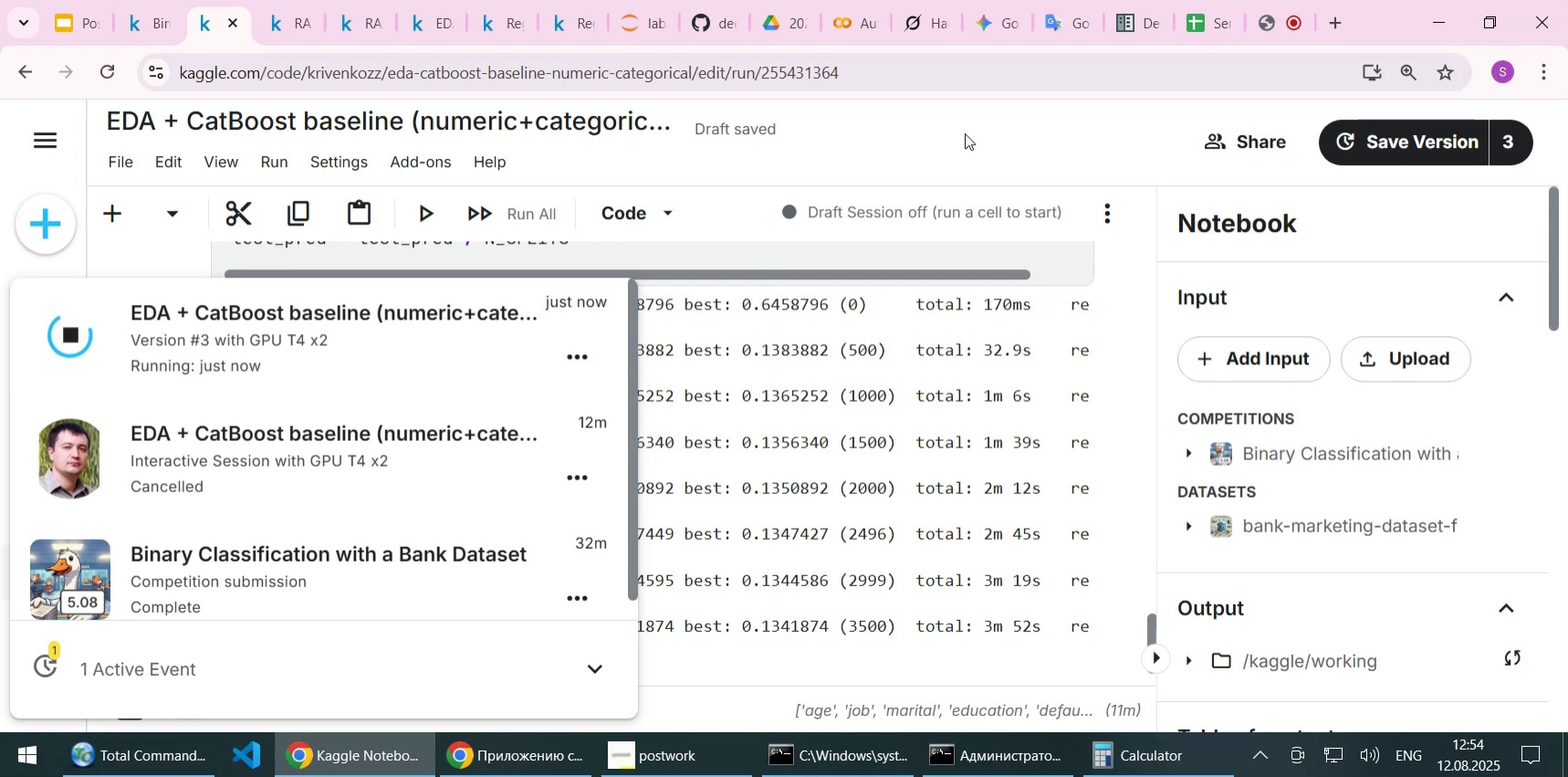 
left_click([1274, 27])
 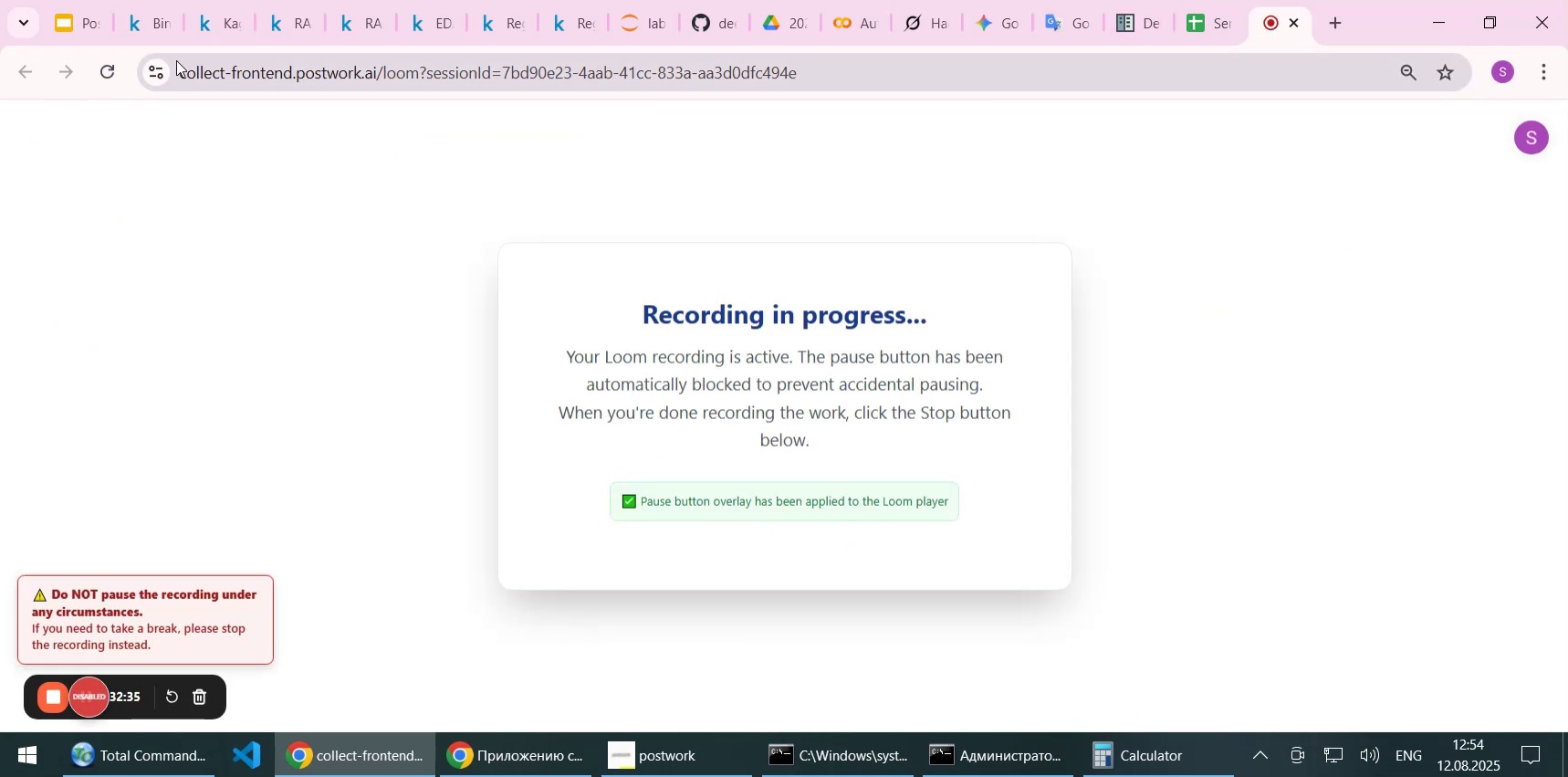 
left_click([149, 21])
 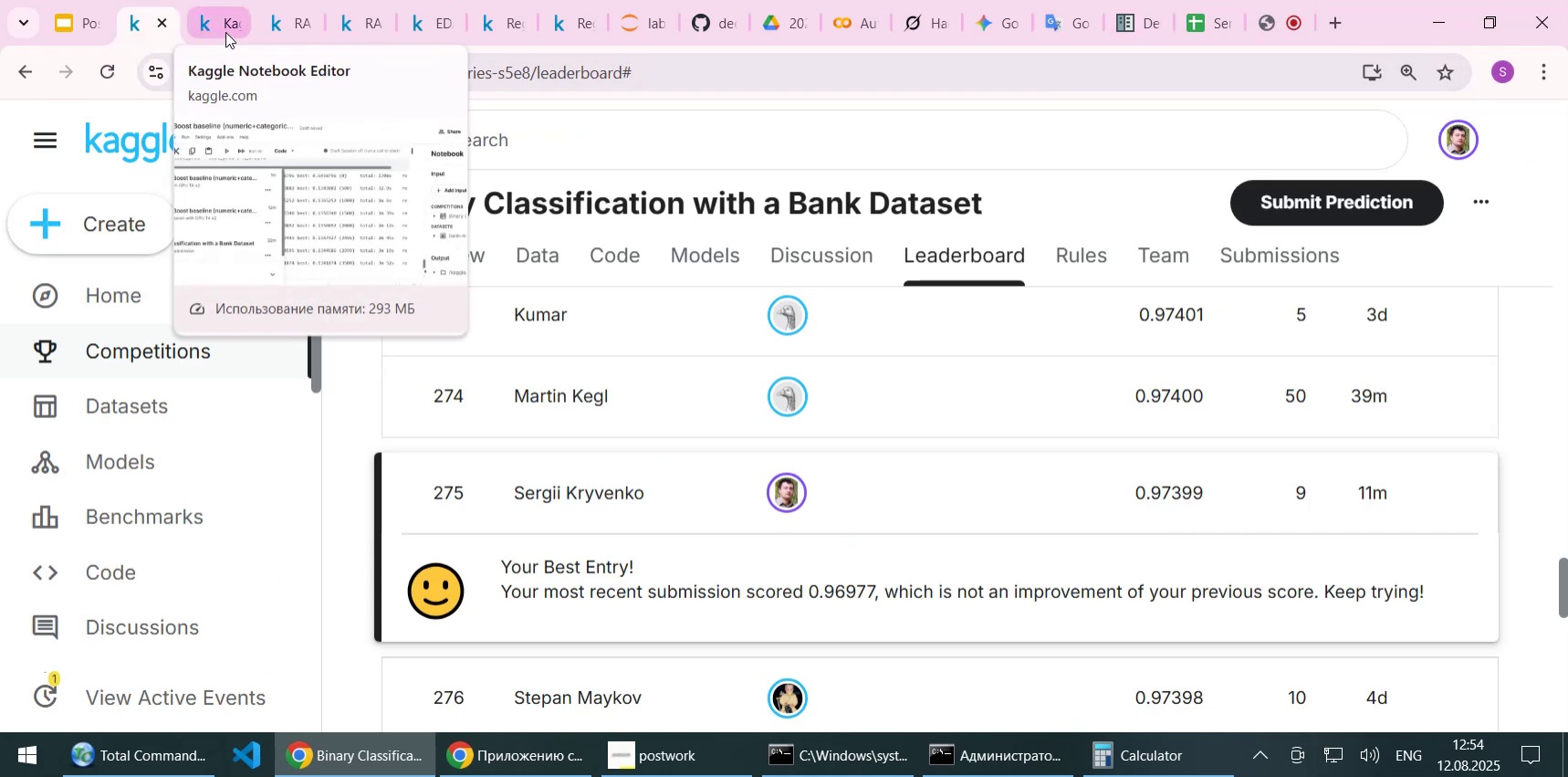 
wait(8.18)
 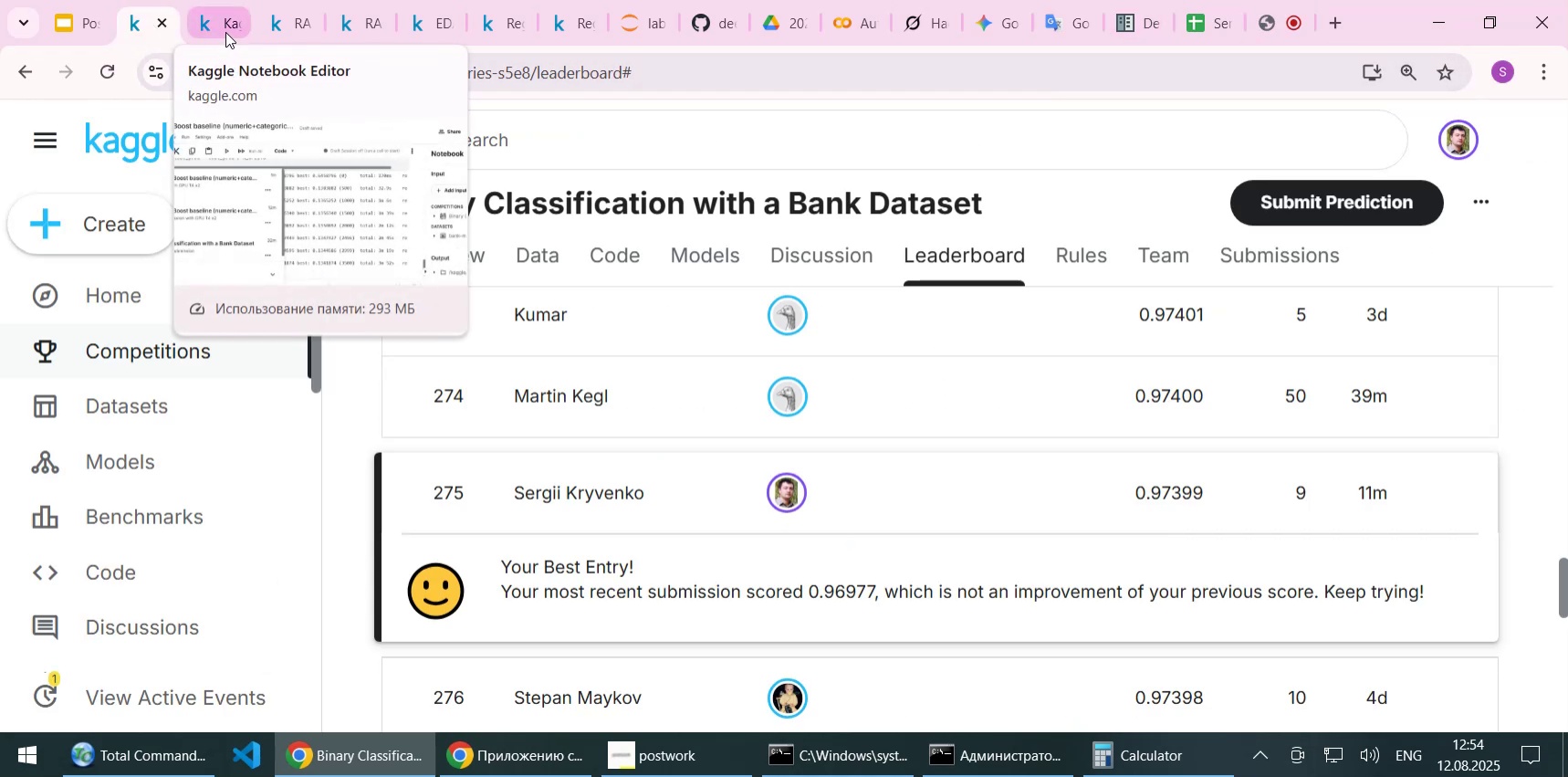 
left_click([705, 741])
 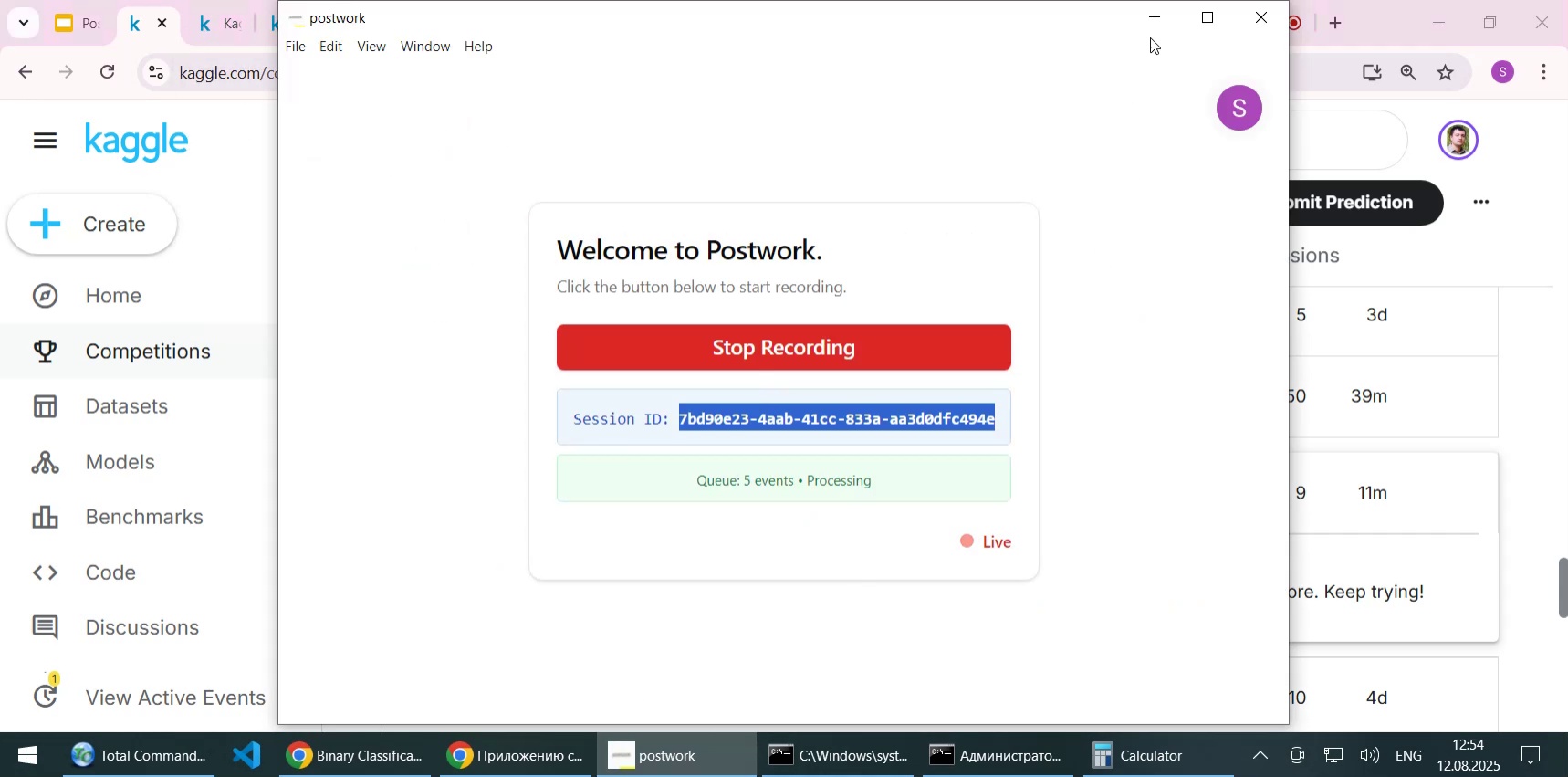 
left_click([1161, 2])
 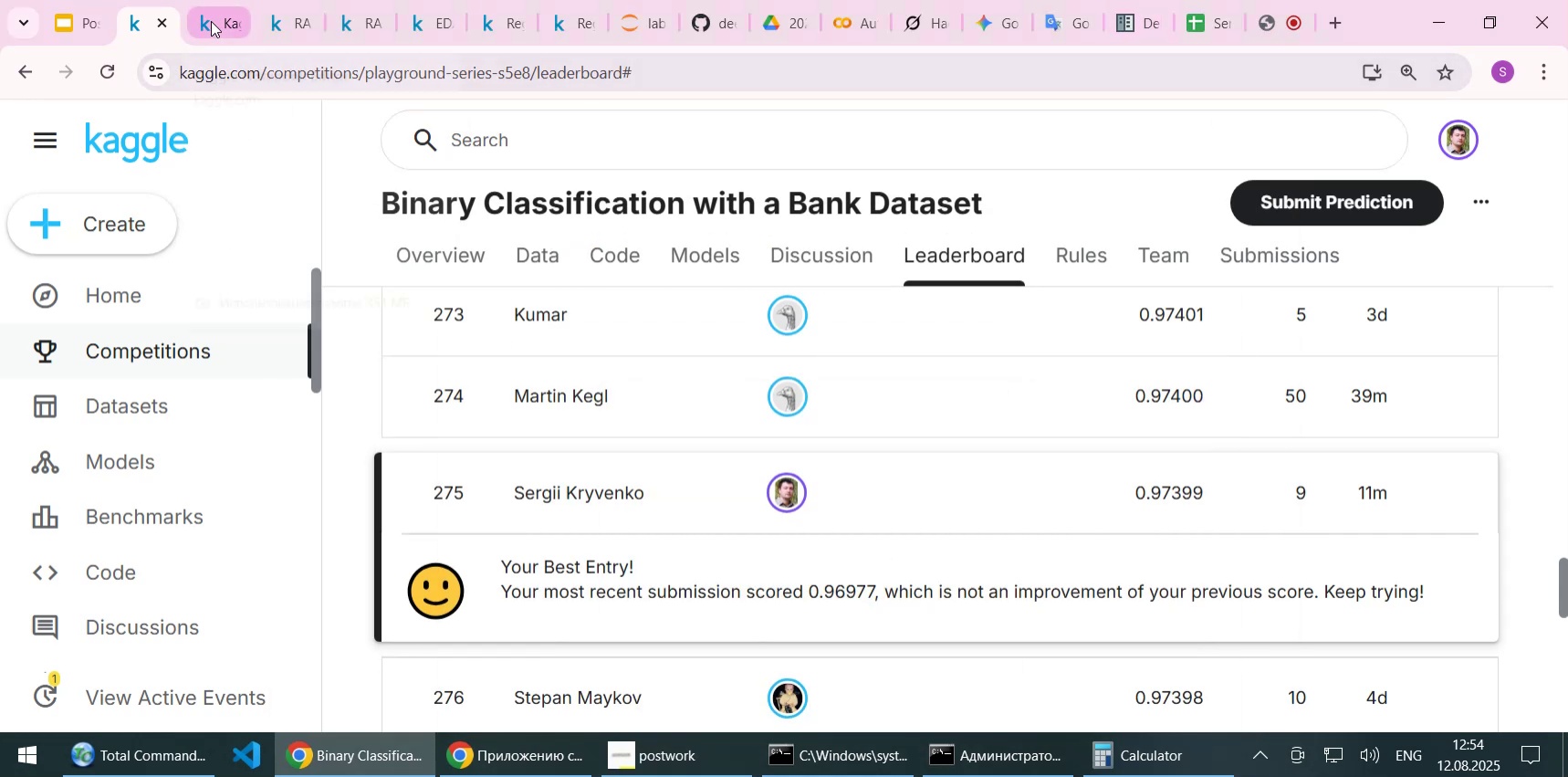 
left_click([211, 21])
 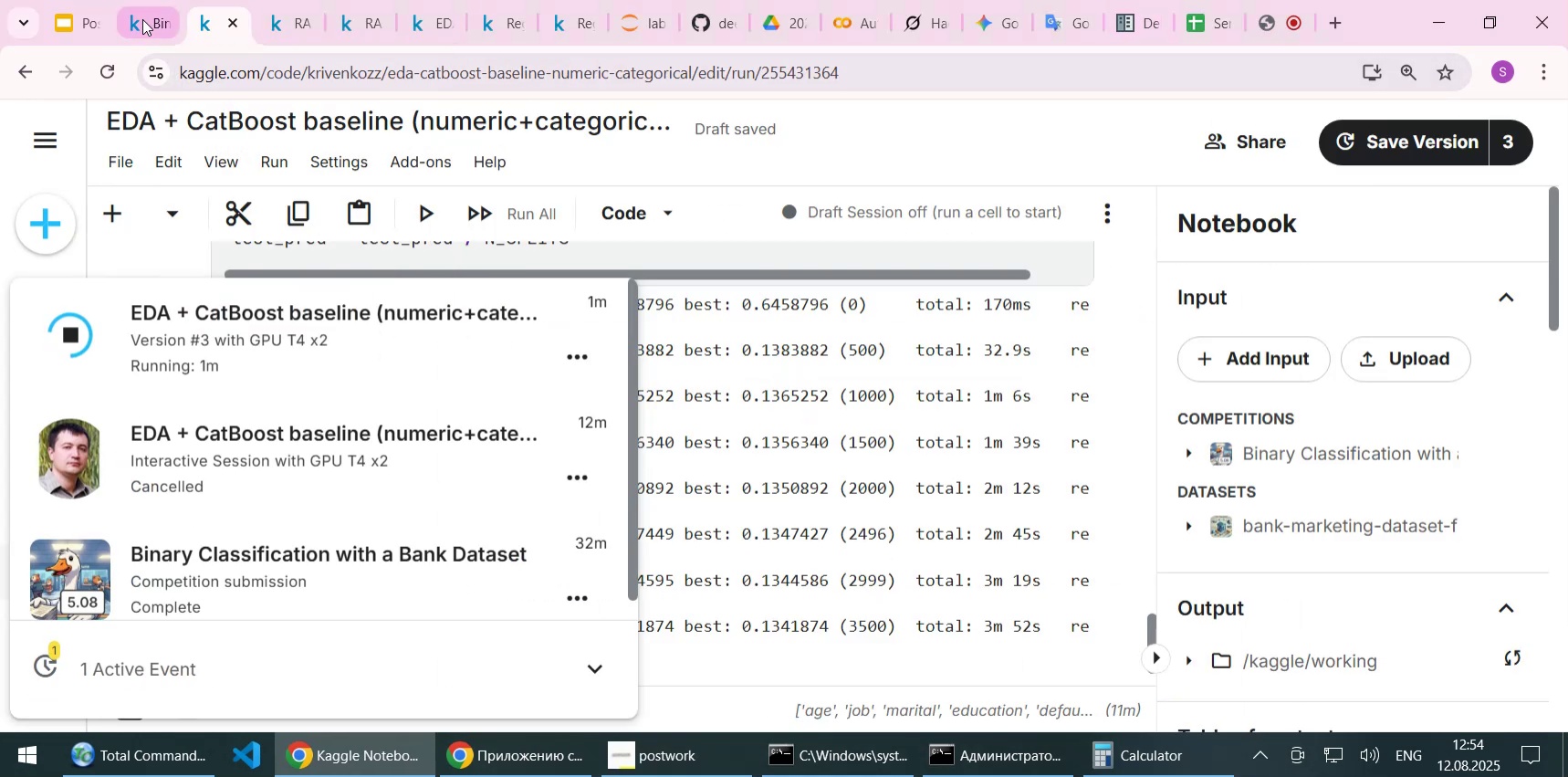 
left_click([142, 19])
 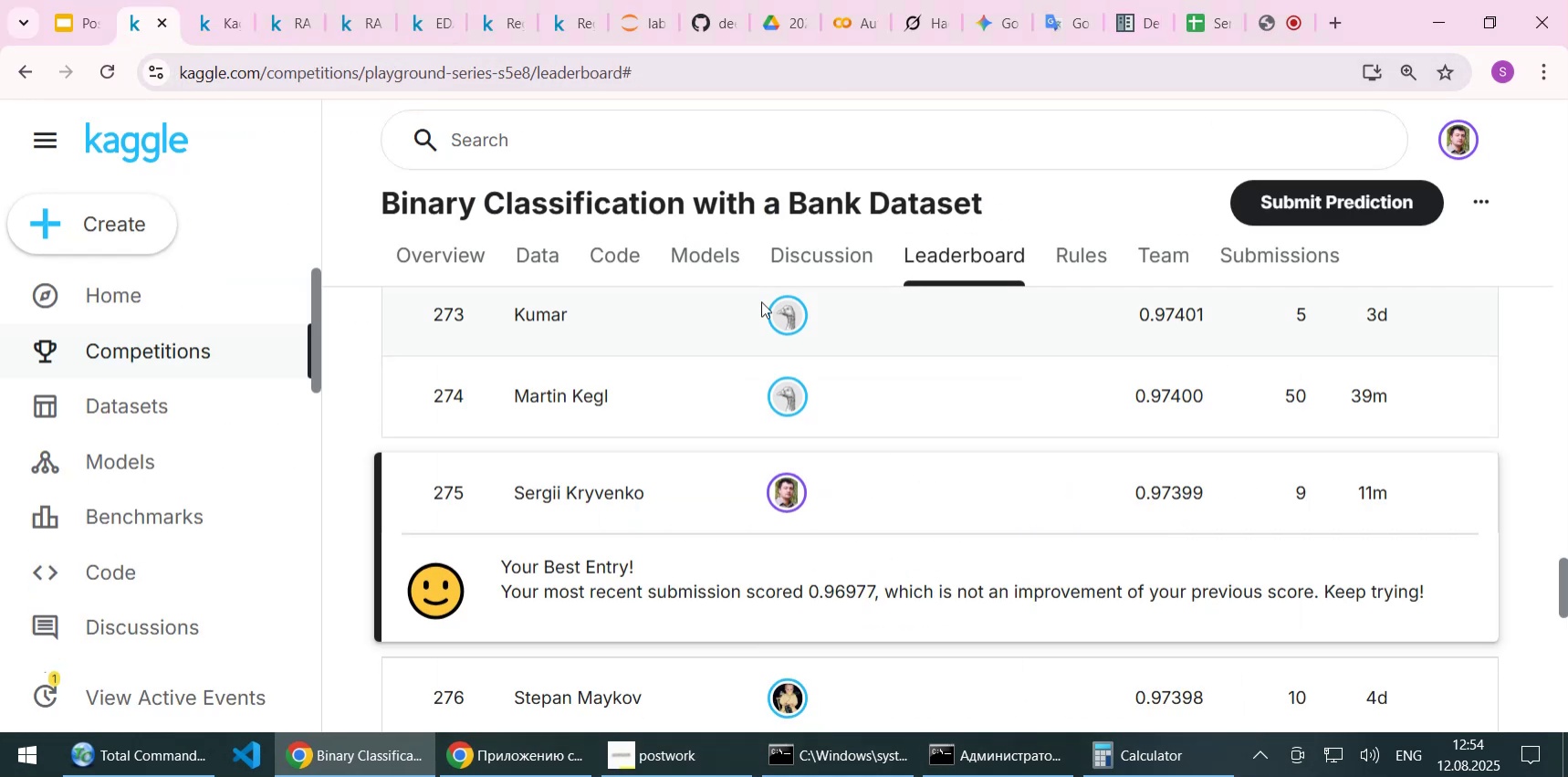 
scroll: coordinate [761, 301], scroll_direction: up, amount: 12.0
 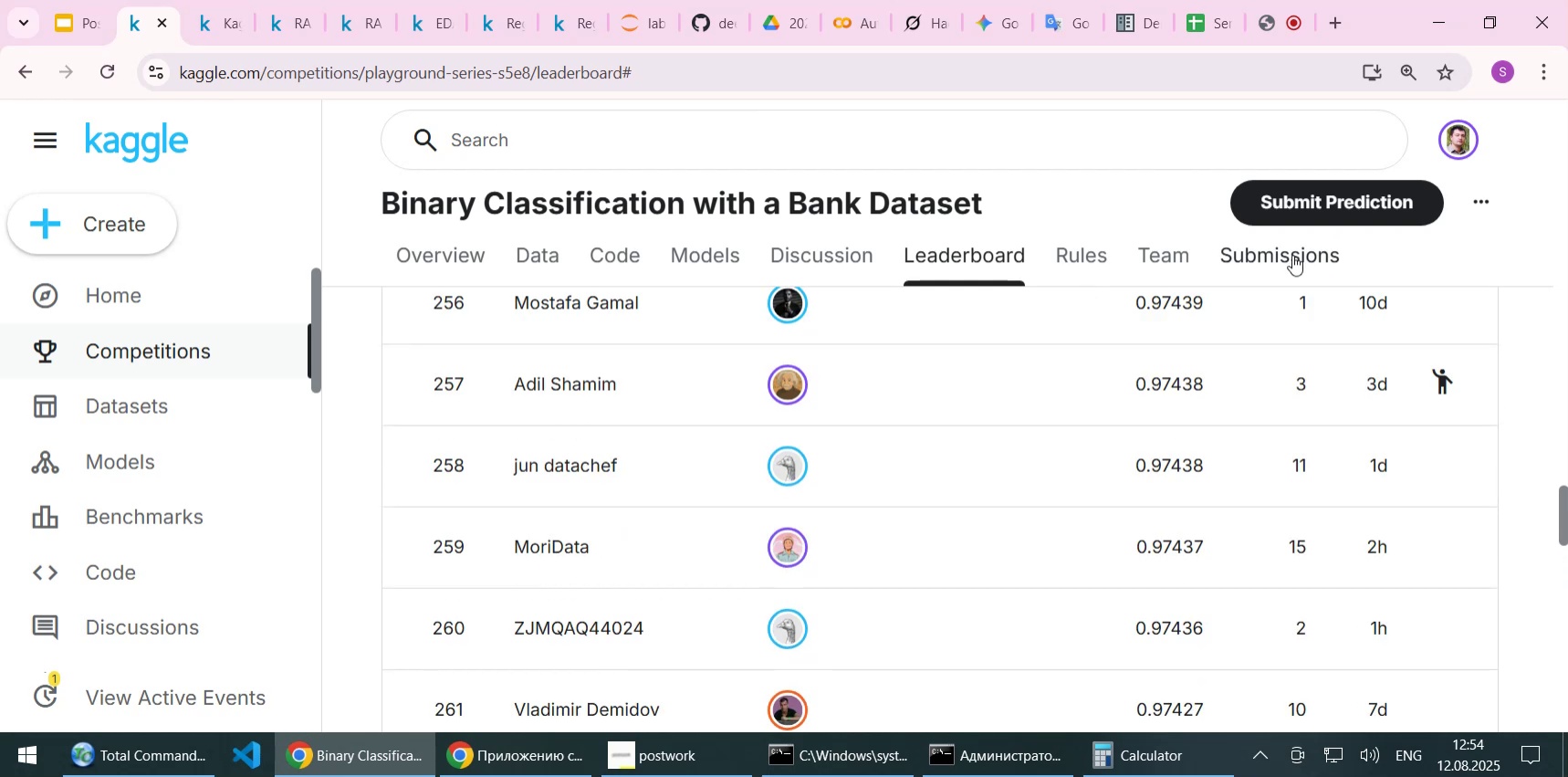 
left_click([1292, 255])
 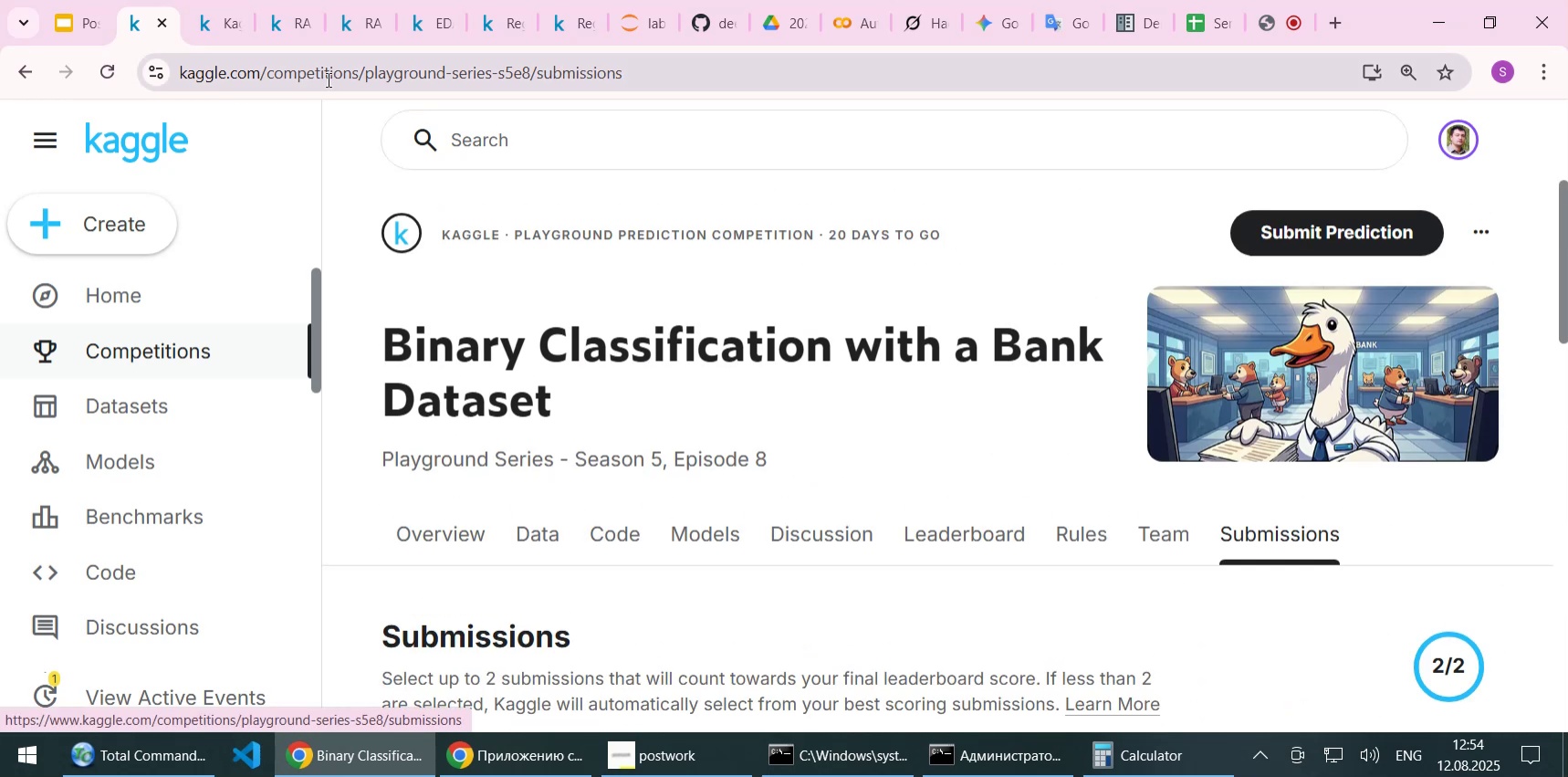 
scroll: coordinate [542, 302], scroll_direction: down, amount: 5.0
 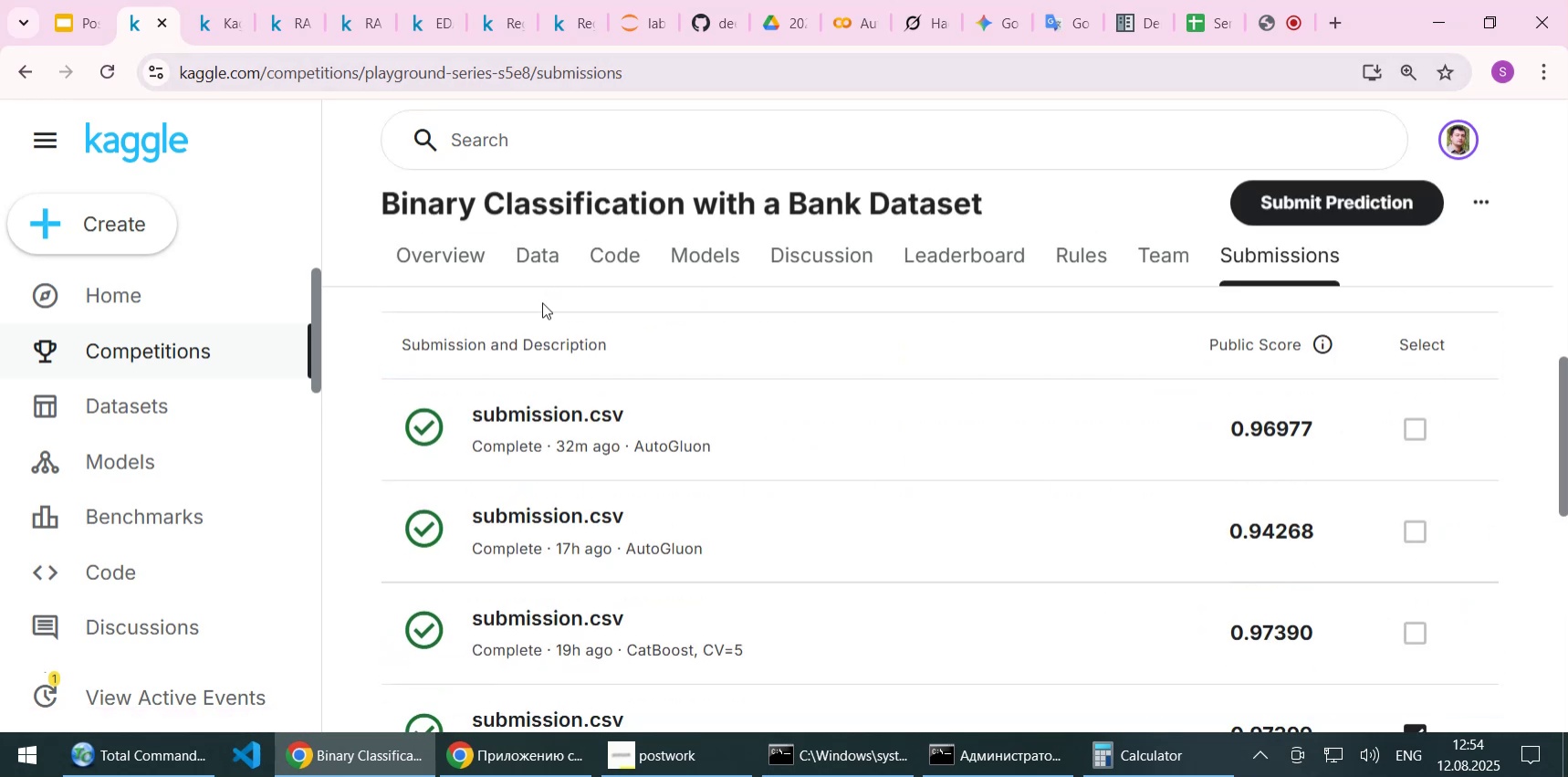 
scroll: coordinate [542, 302], scroll_direction: up, amount: 5.0
 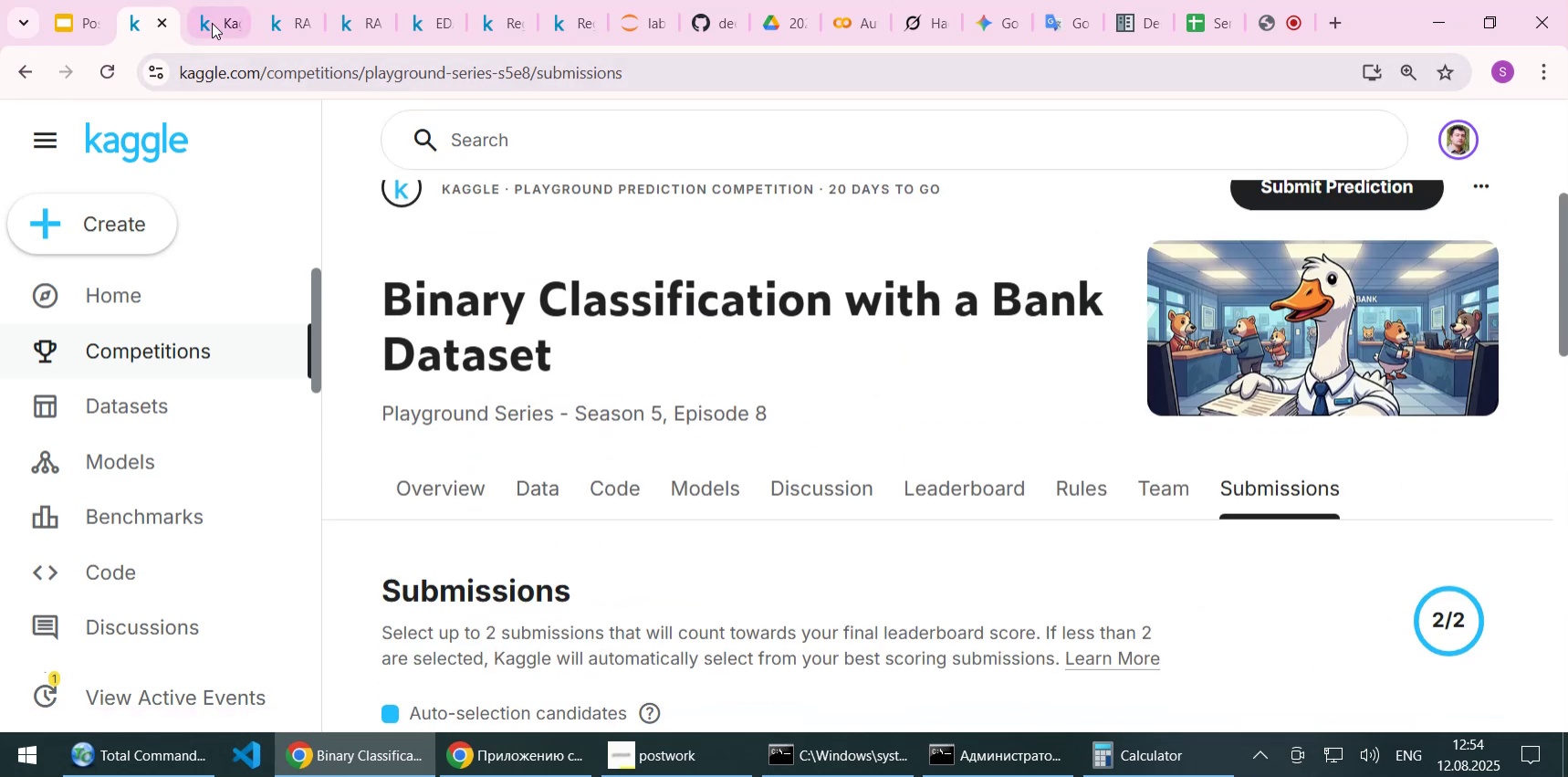 
left_click([212, 23])
 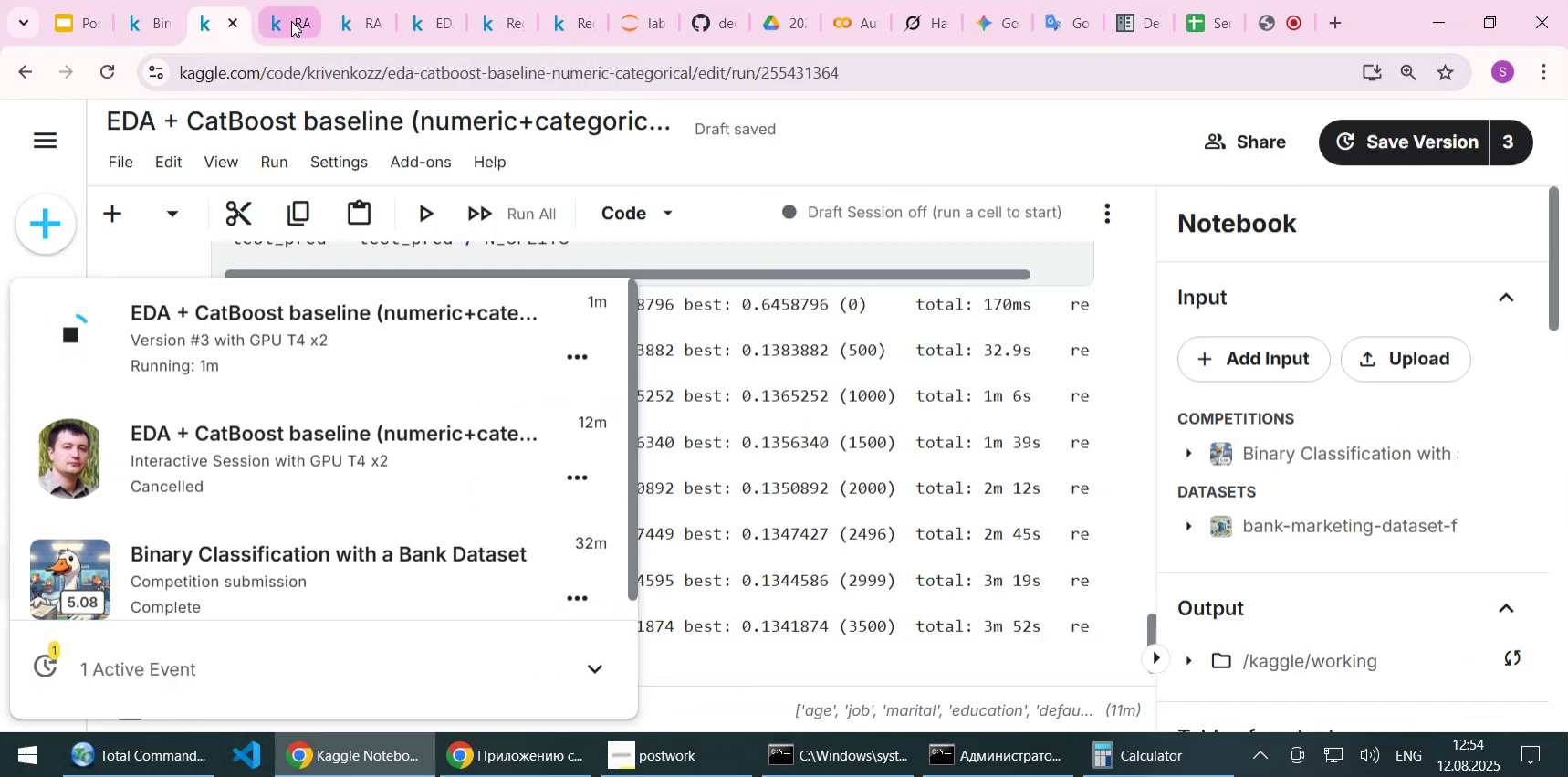 
left_click([291, 21])
 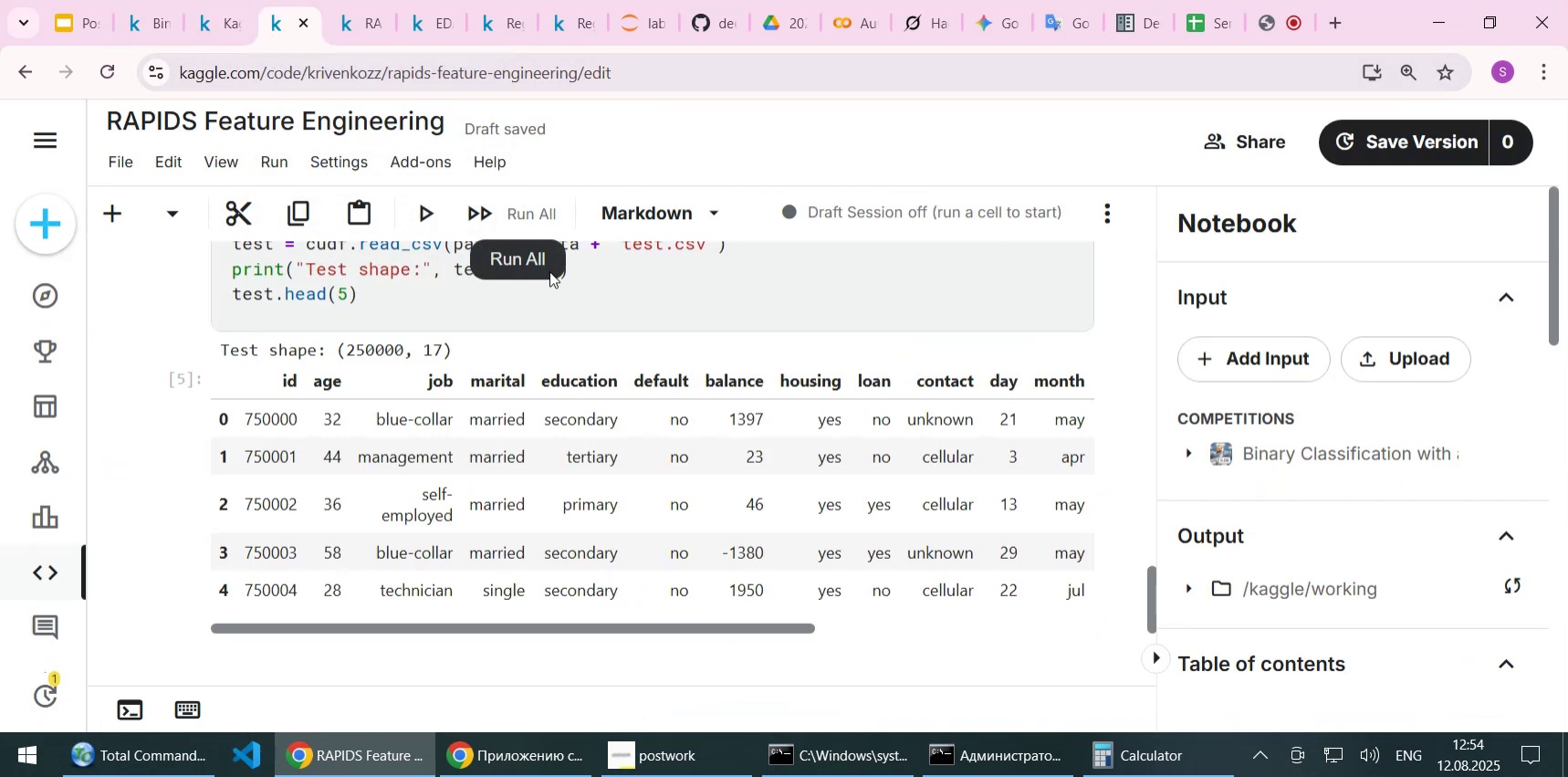 
scroll: coordinate [570, 298], scroll_direction: up, amount: 7.0
 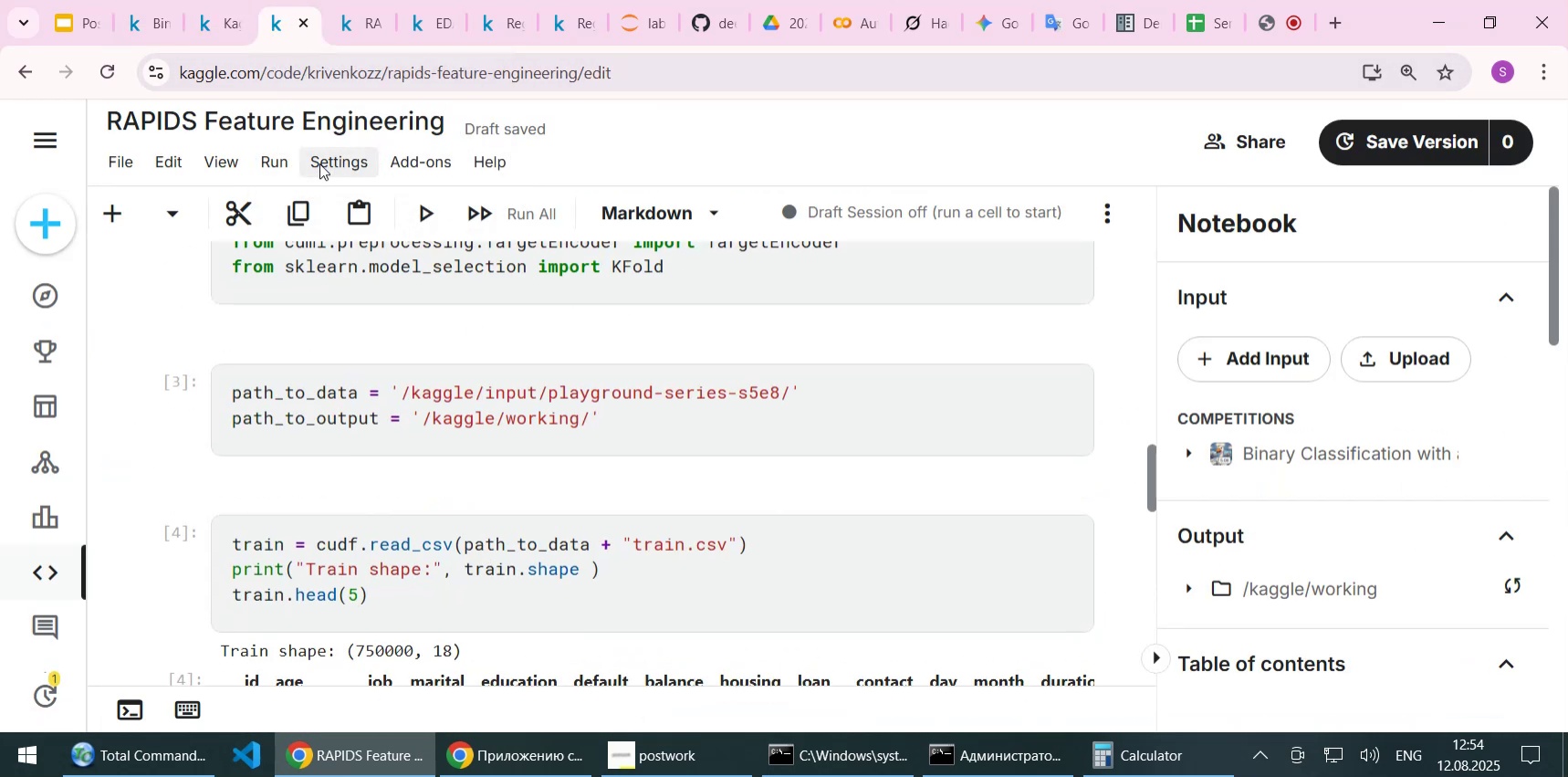 
left_click([319, 163])
 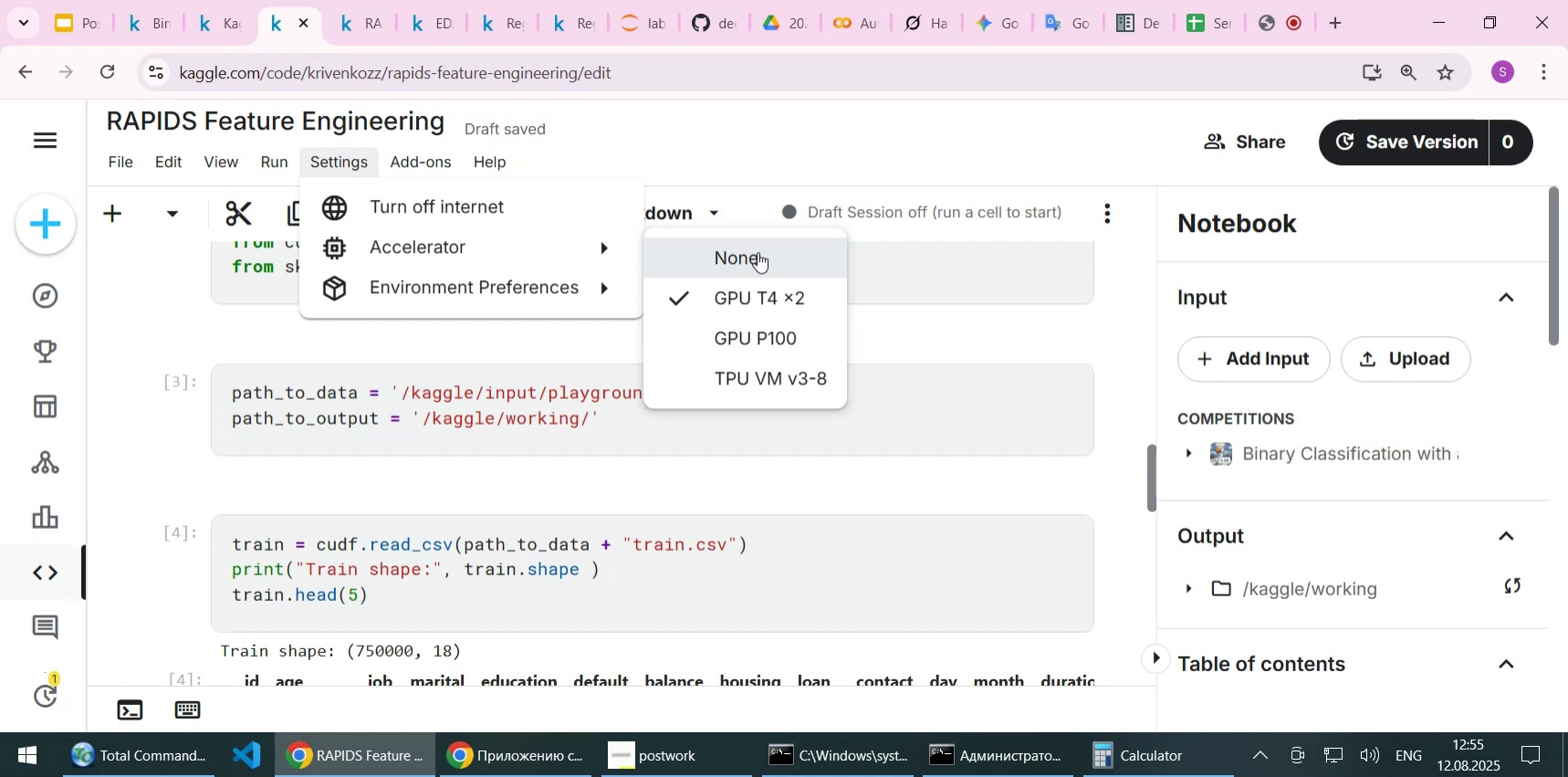 
wait(35.73)
 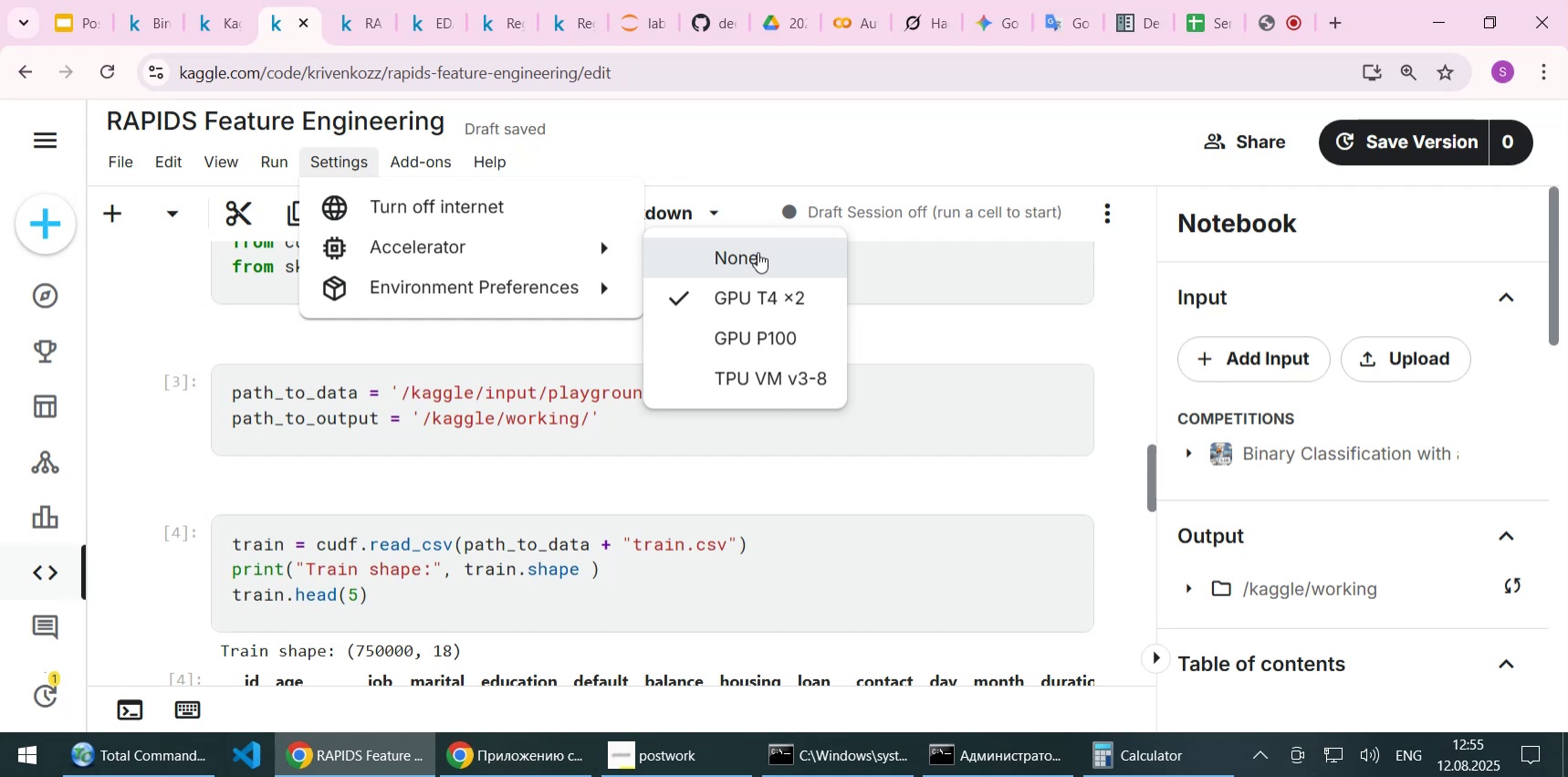 
left_click([833, 425])
 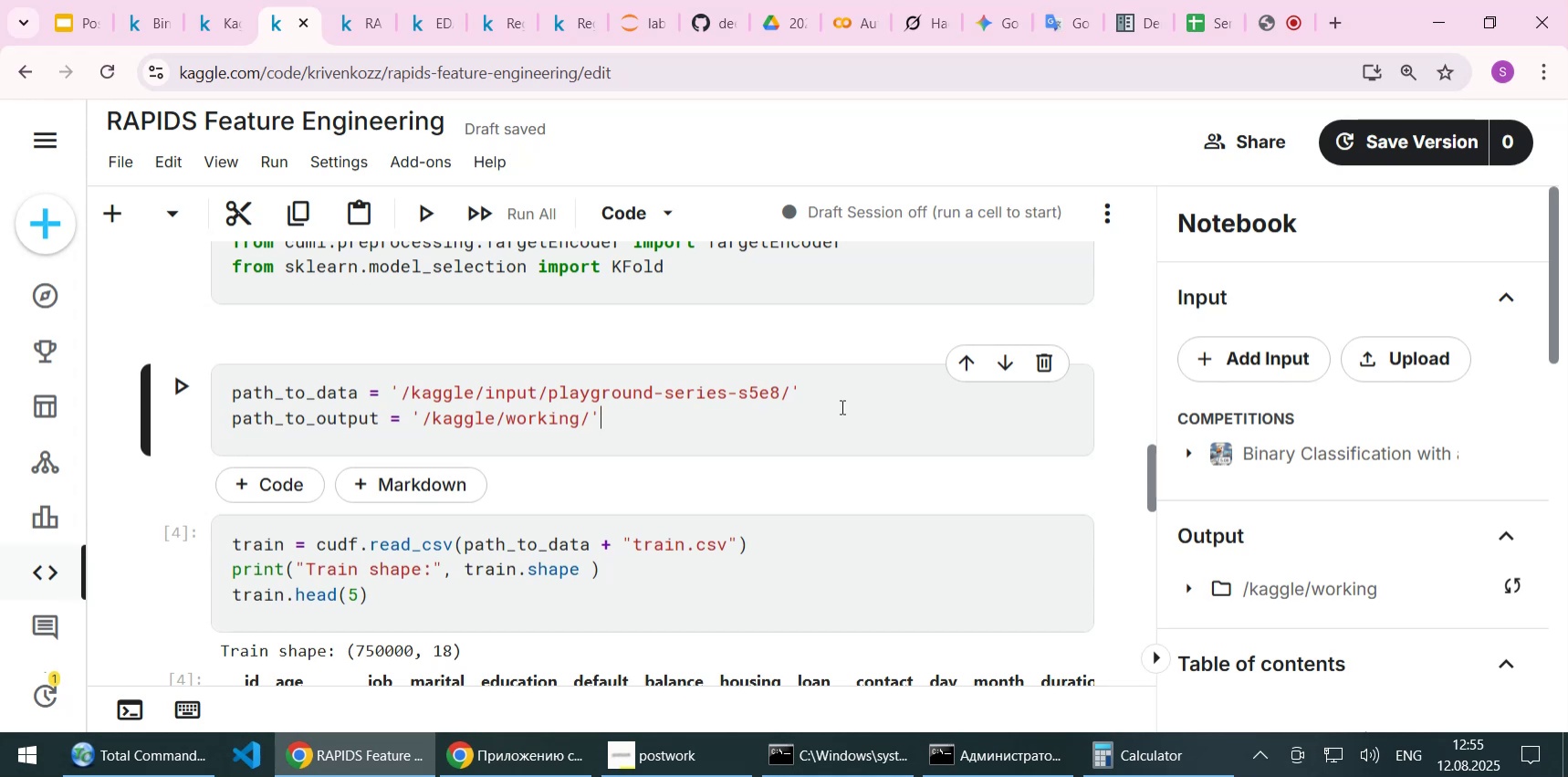 
wait(34.93)
 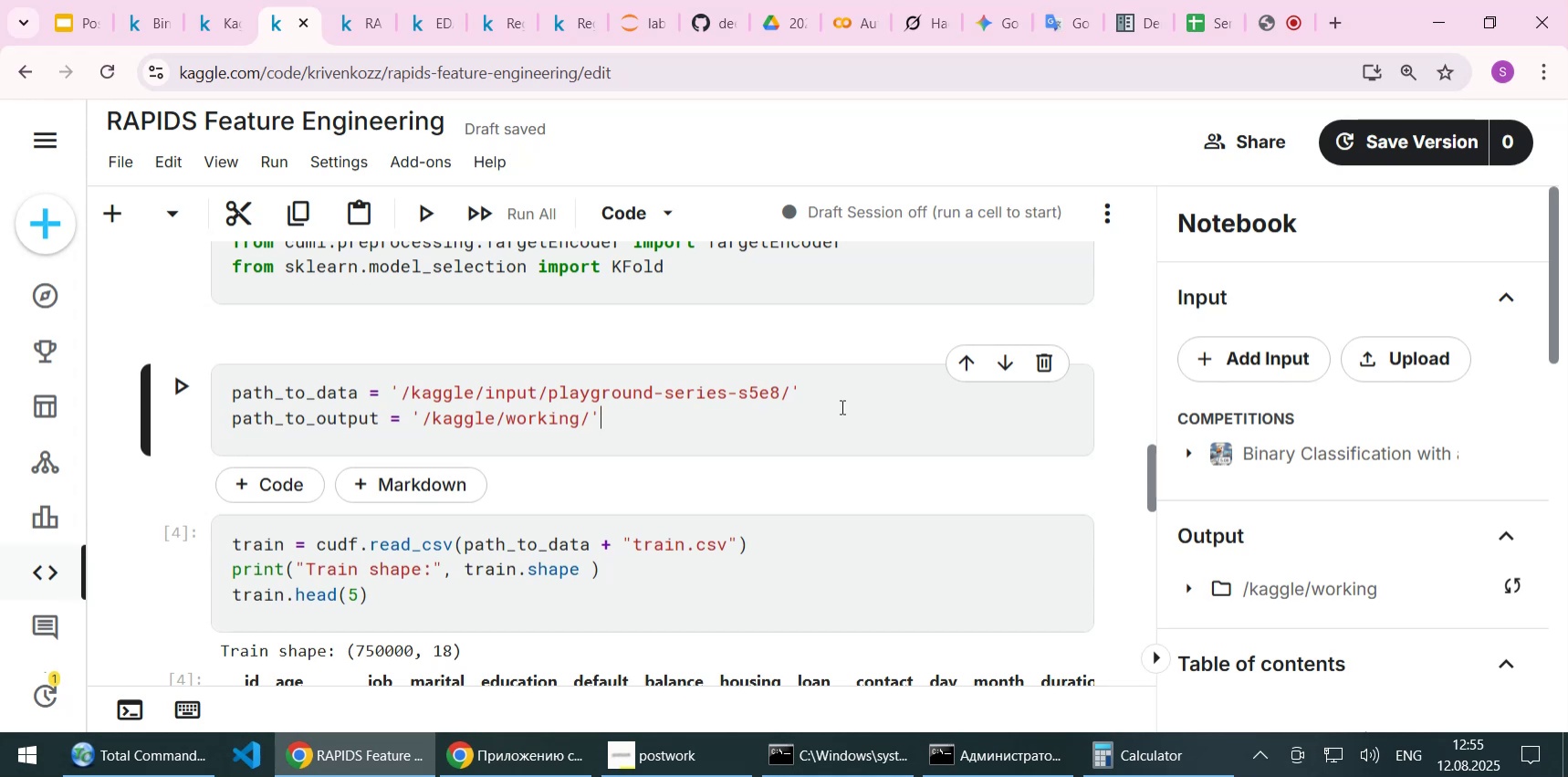 
scroll: coordinate [815, 456], scroll_direction: up, amount: 1.0
 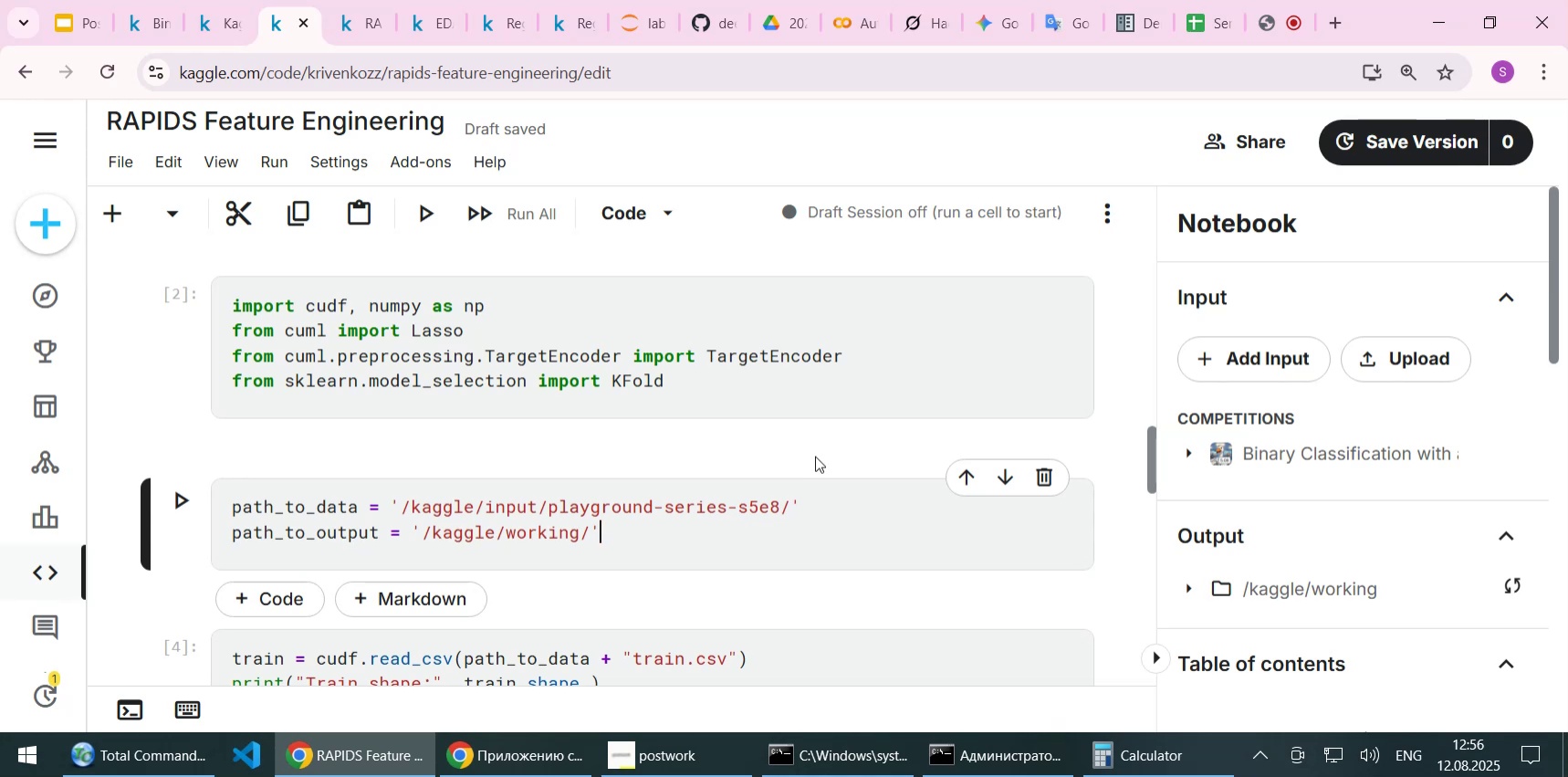 
wait(17.15)
 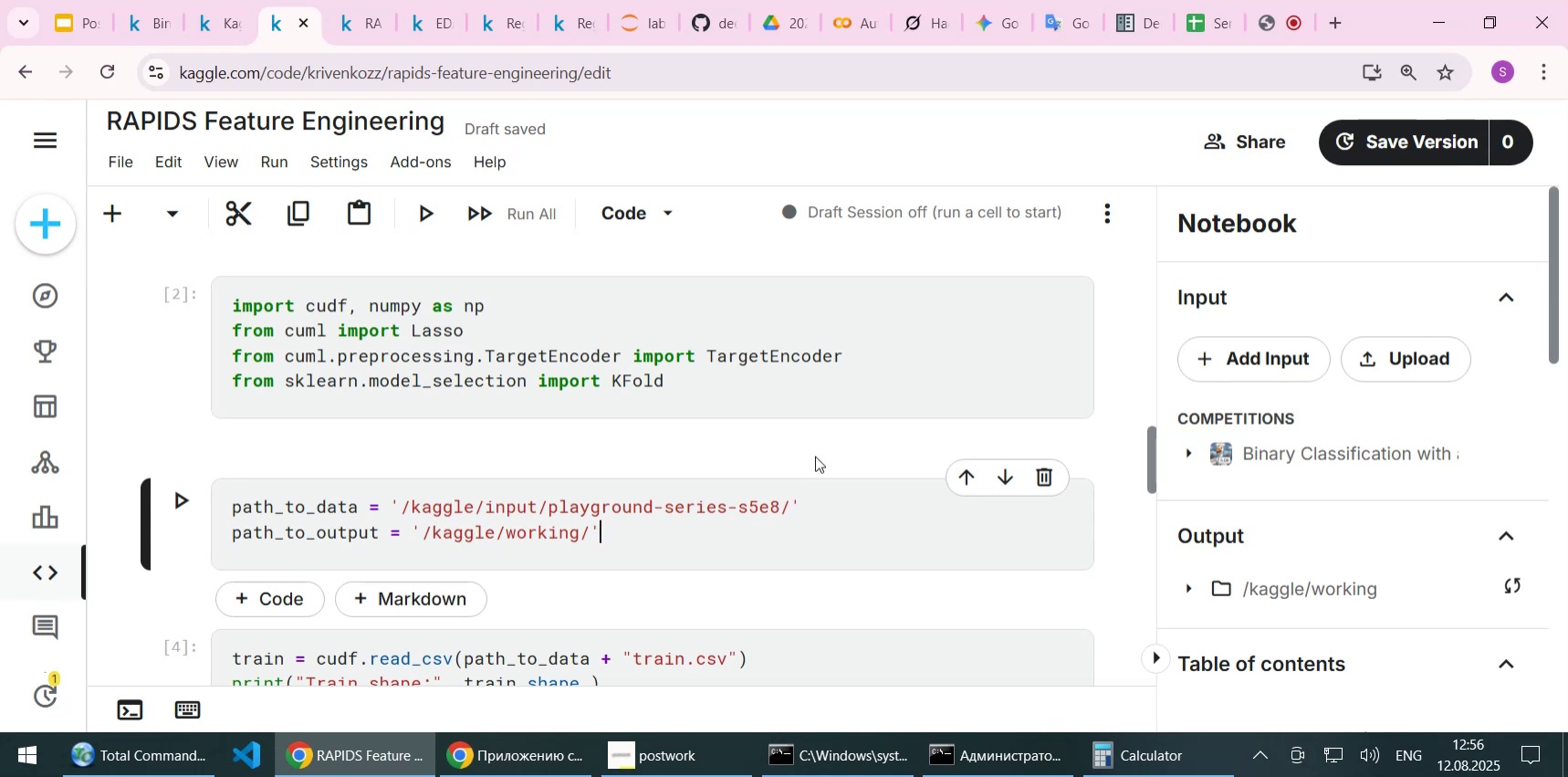 
scroll: coordinate [814, 443], scroll_direction: up, amount: 2.0
 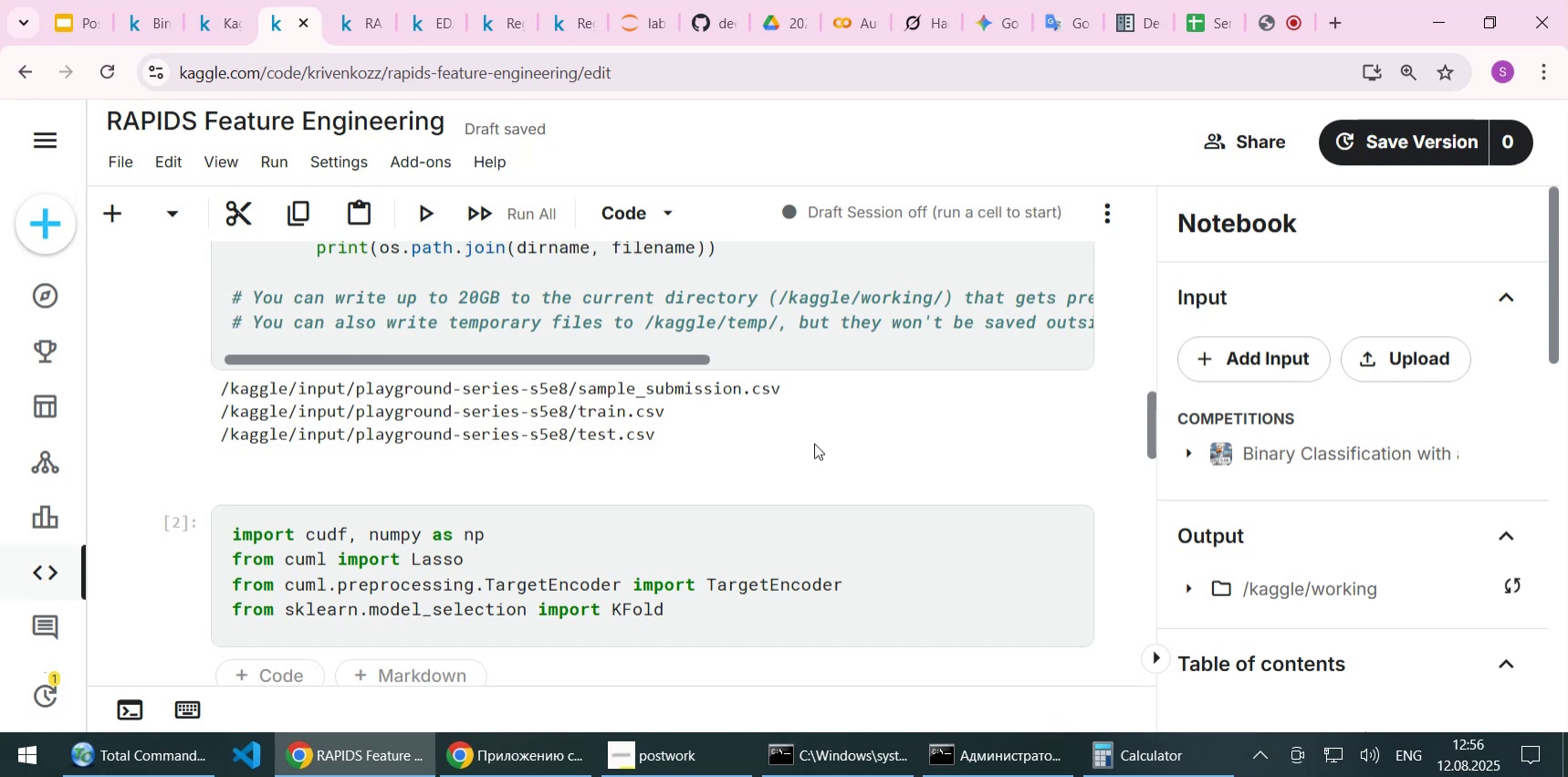 
wait(12.97)
 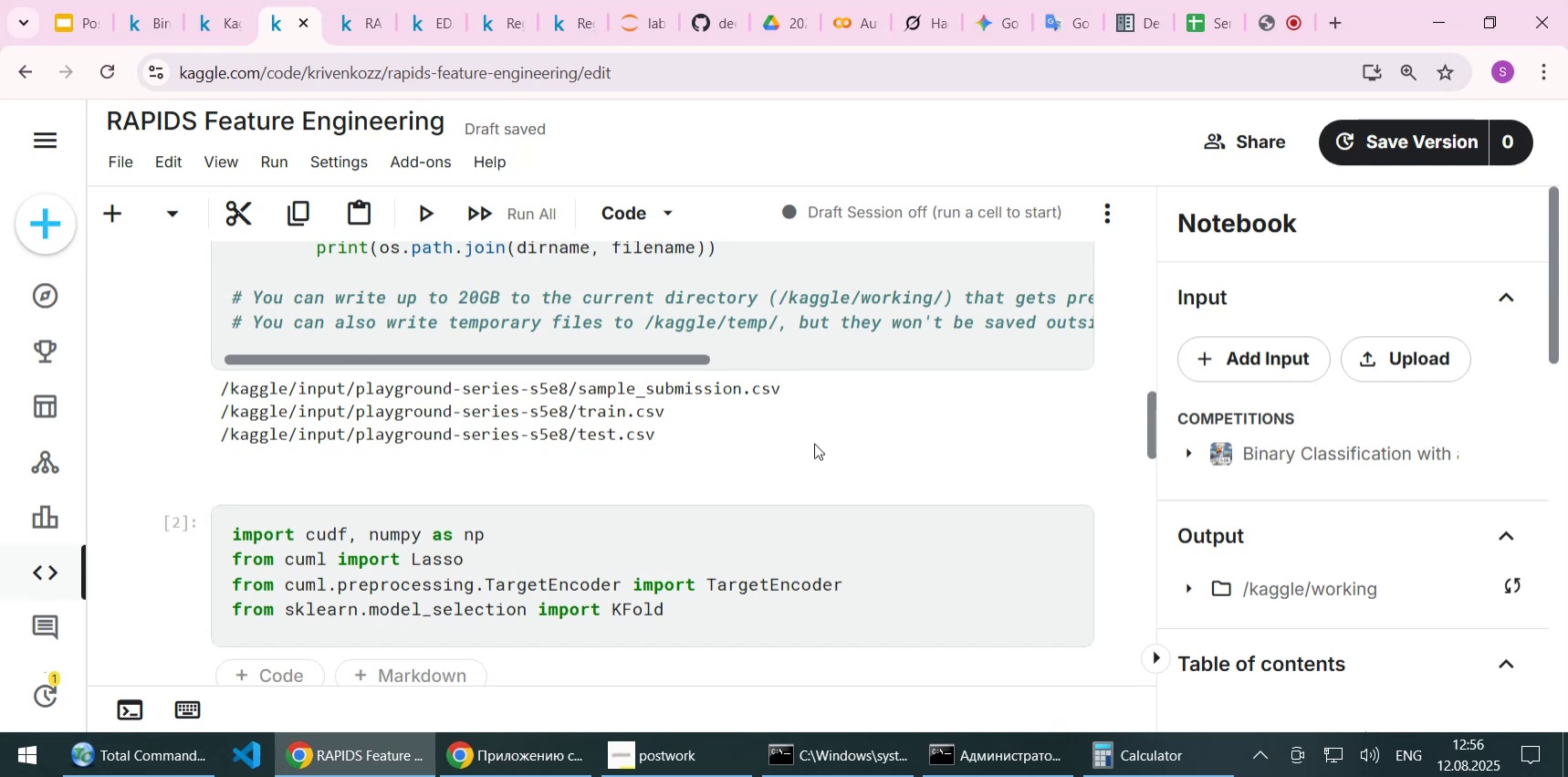 
scroll: coordinate [814, 443], scroll_direction: down, amount: 1.0
 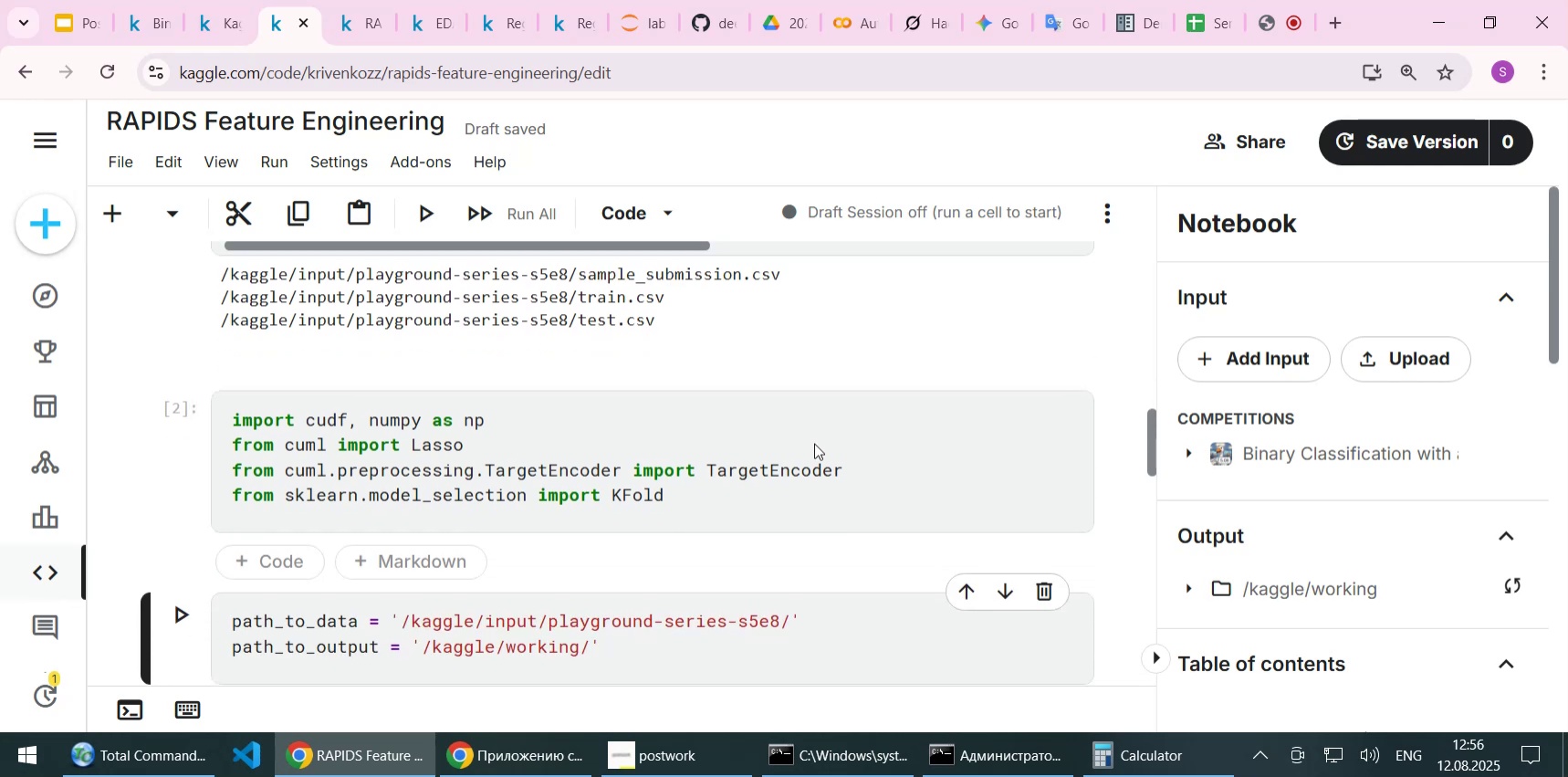 
scroll: coordinate [814, 443], scroll_direction: up, amount: 1.0
 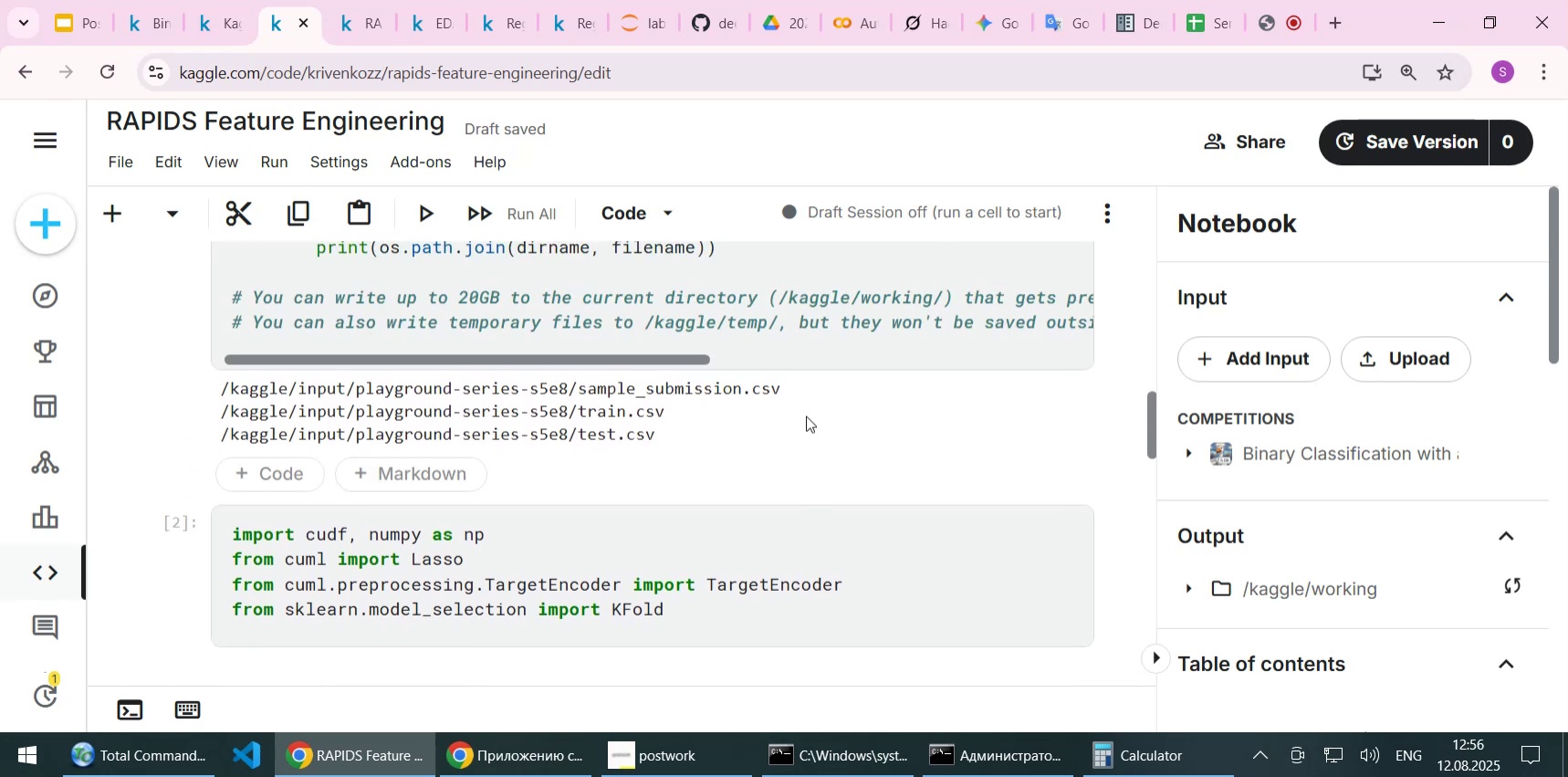 
scroll: coordinate [802, 427], scroll_direction: down, amount: 1.0
 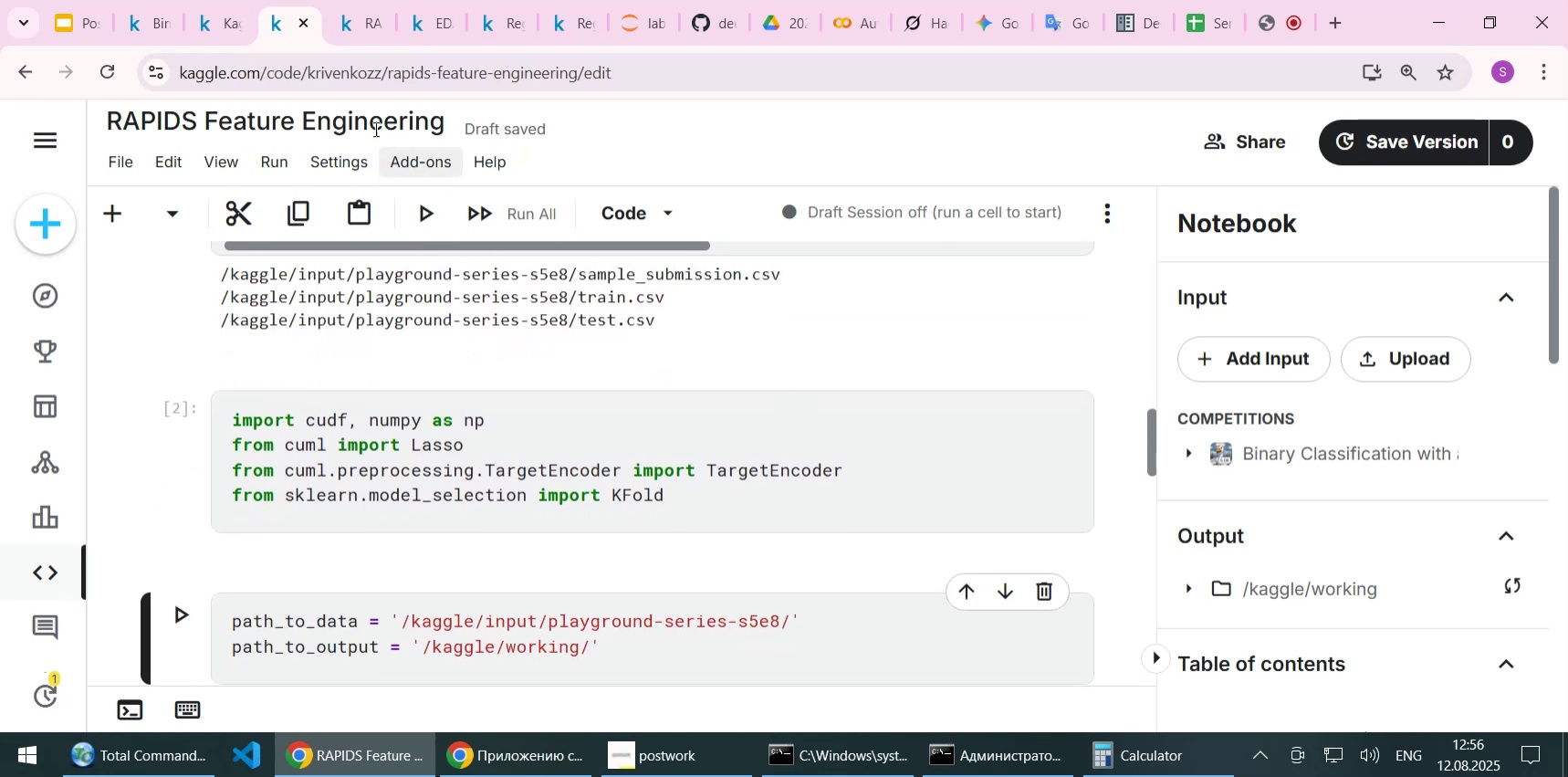 
left_click([361, 26])
 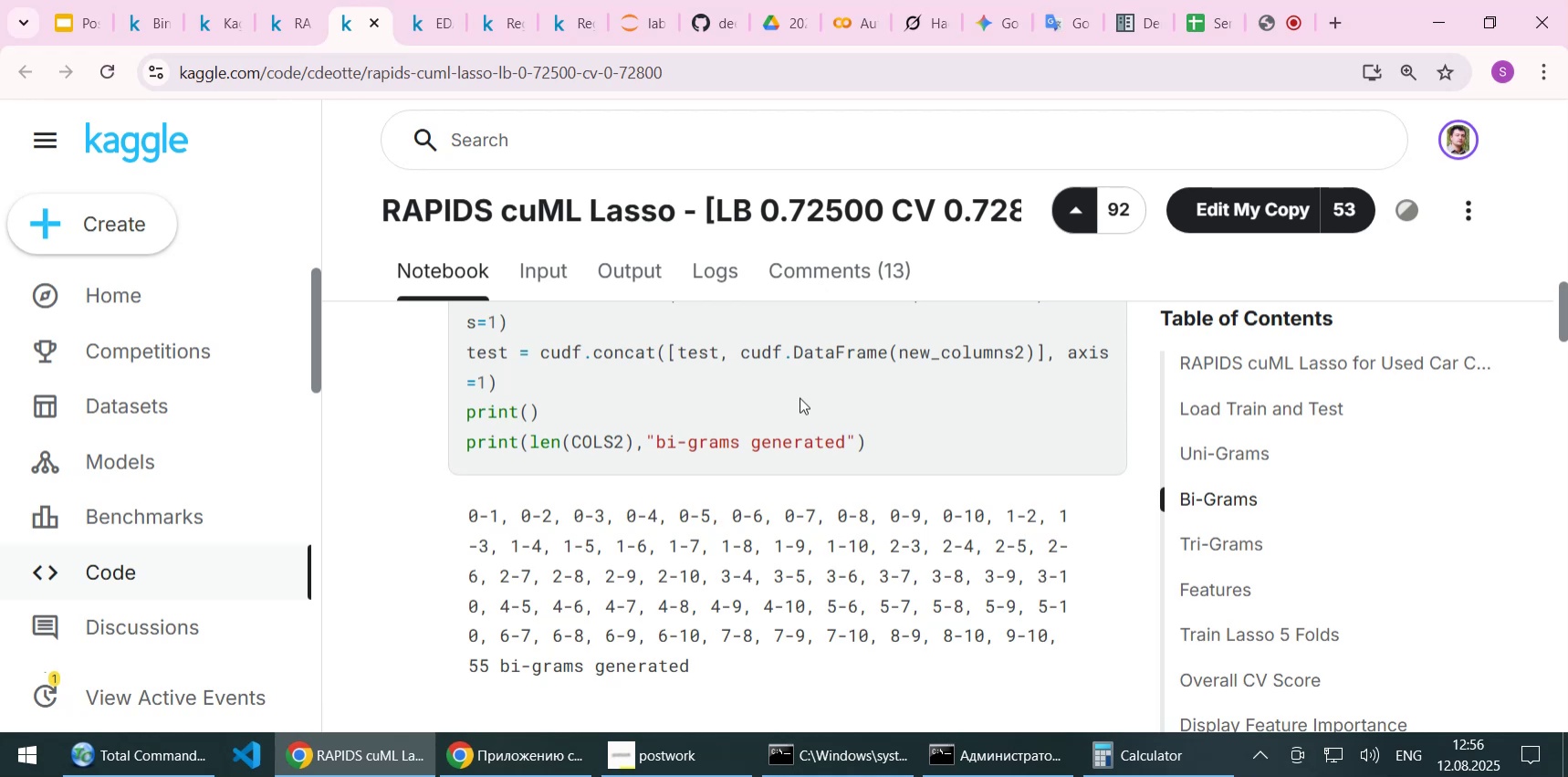 
scroll: coordinate [800, 397], scroll_direction: up, amount: 11.0
 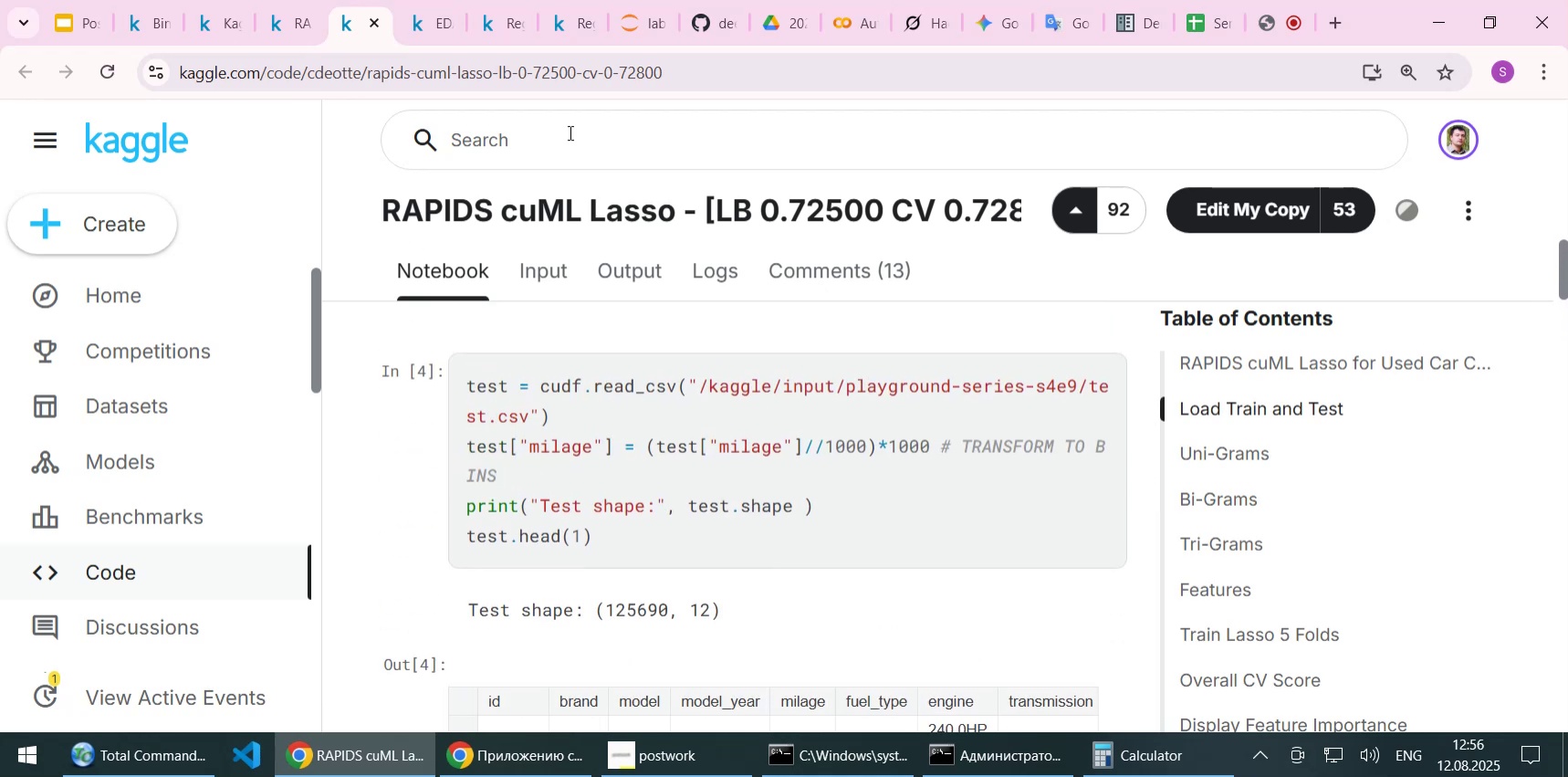 
left_click([578, 20])
 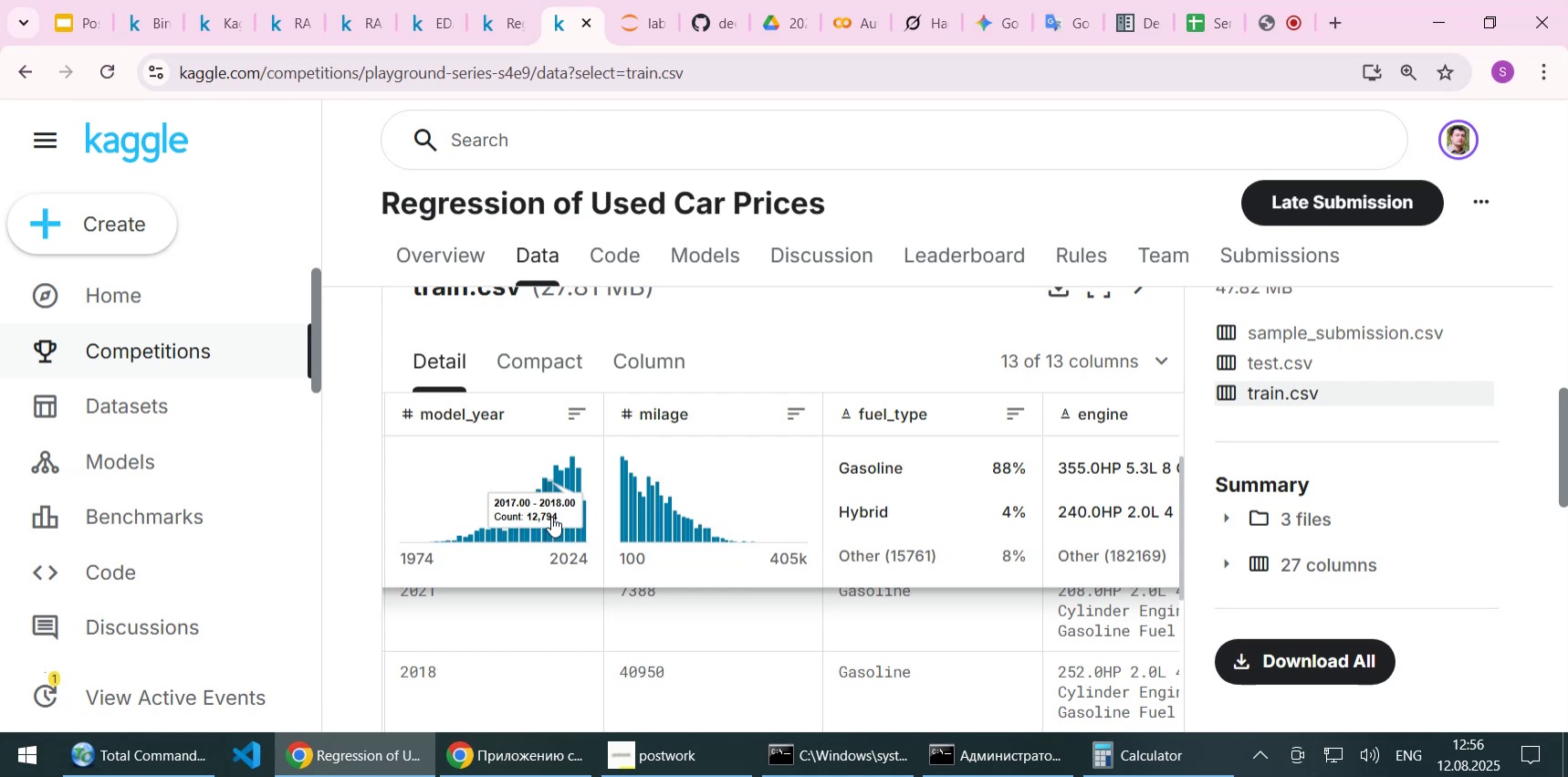 
wait(11.78)
 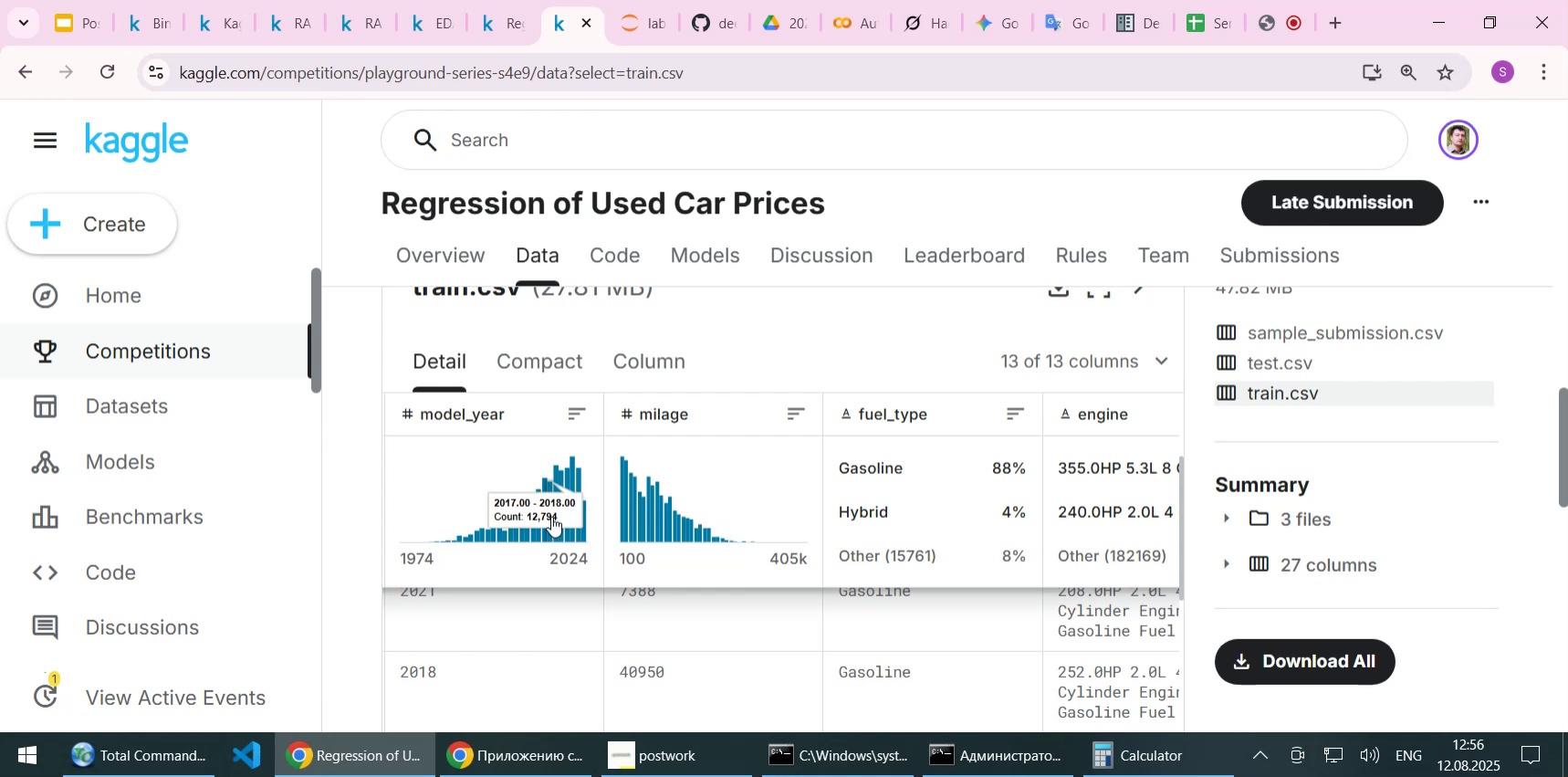 
left_click([640, 19])
 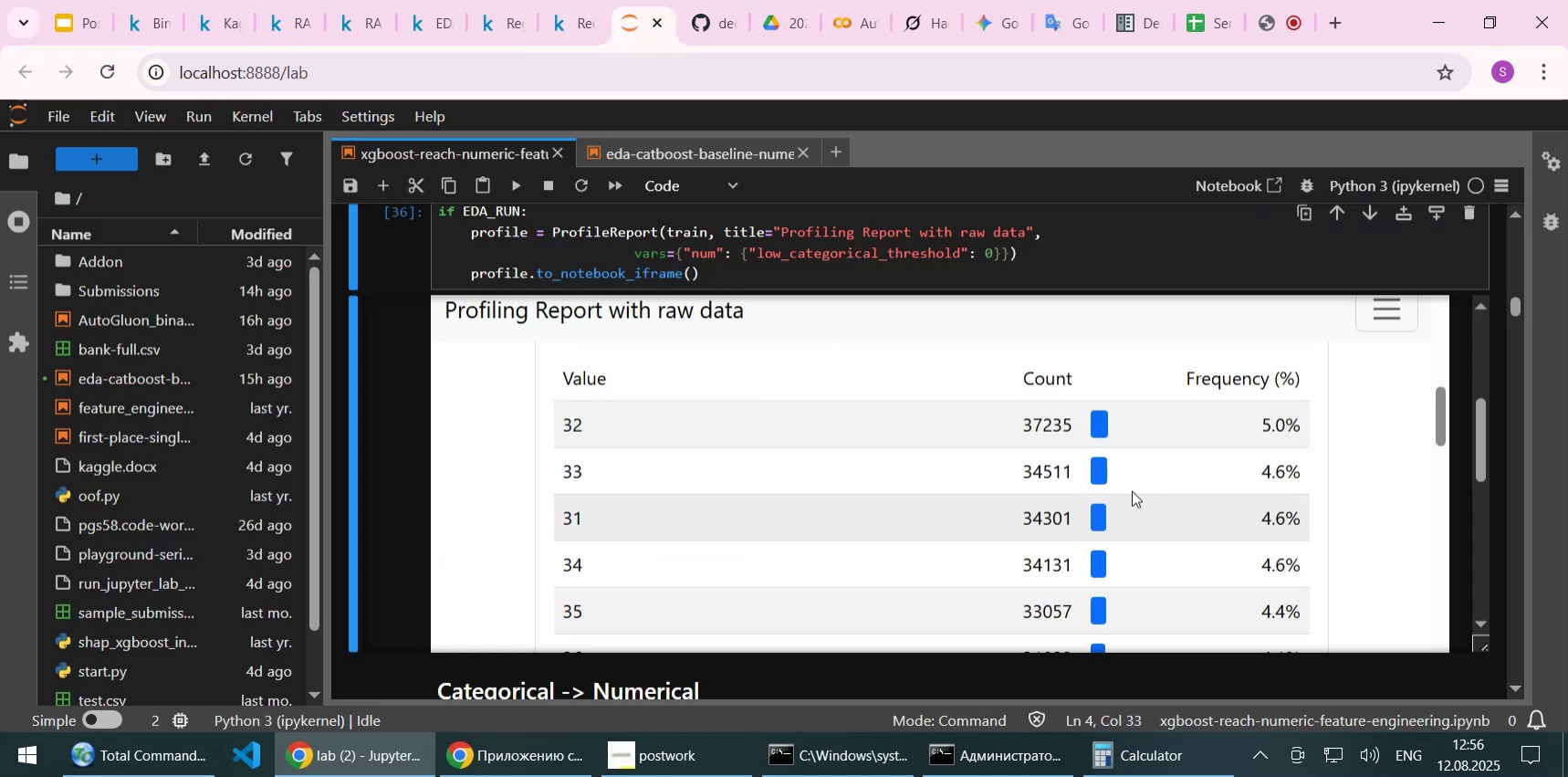 
scroll: coordinate [1148, 415], scroll_direction: up, amount: 3.0
 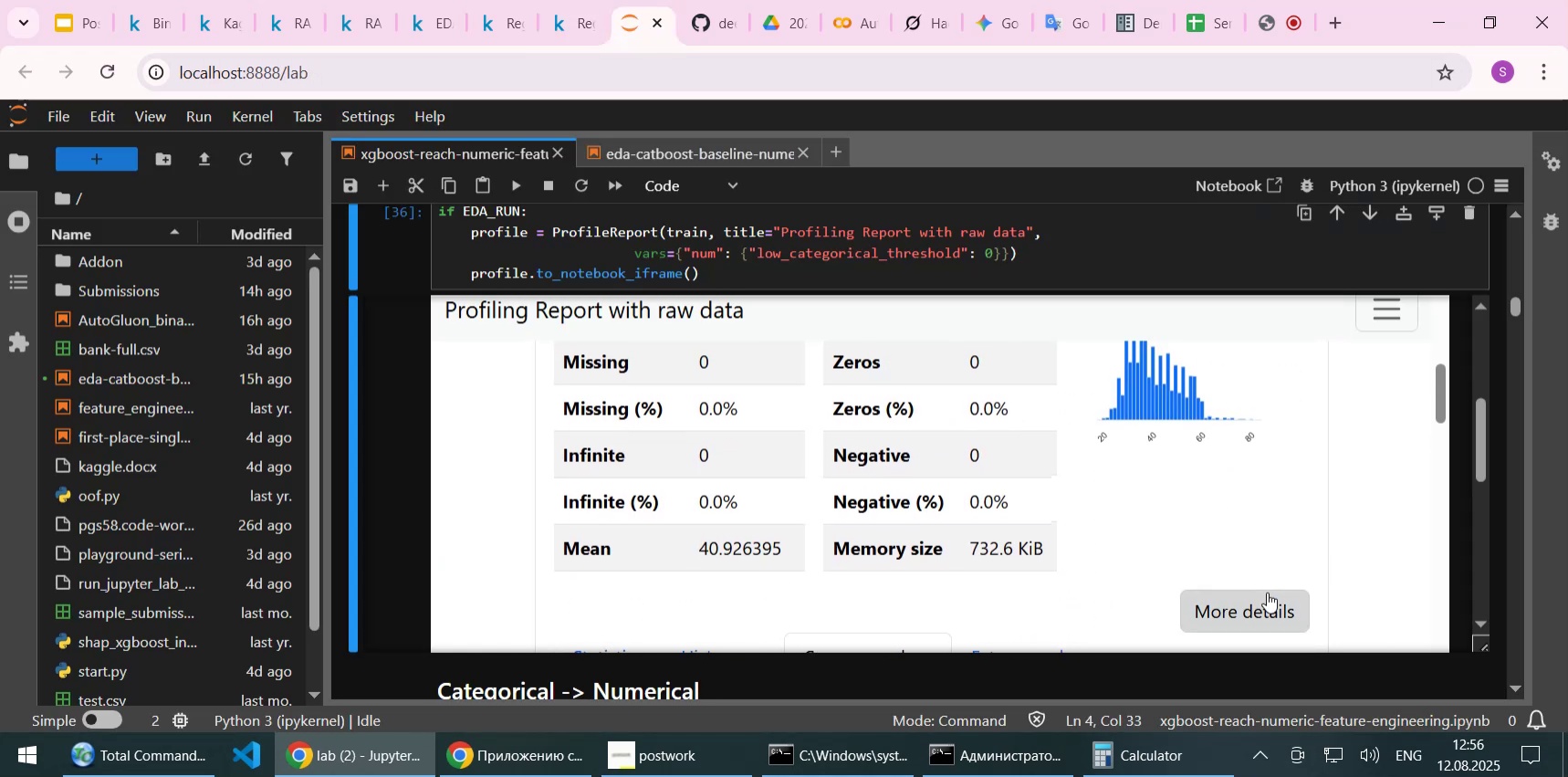 
left_click([1267, 592])
 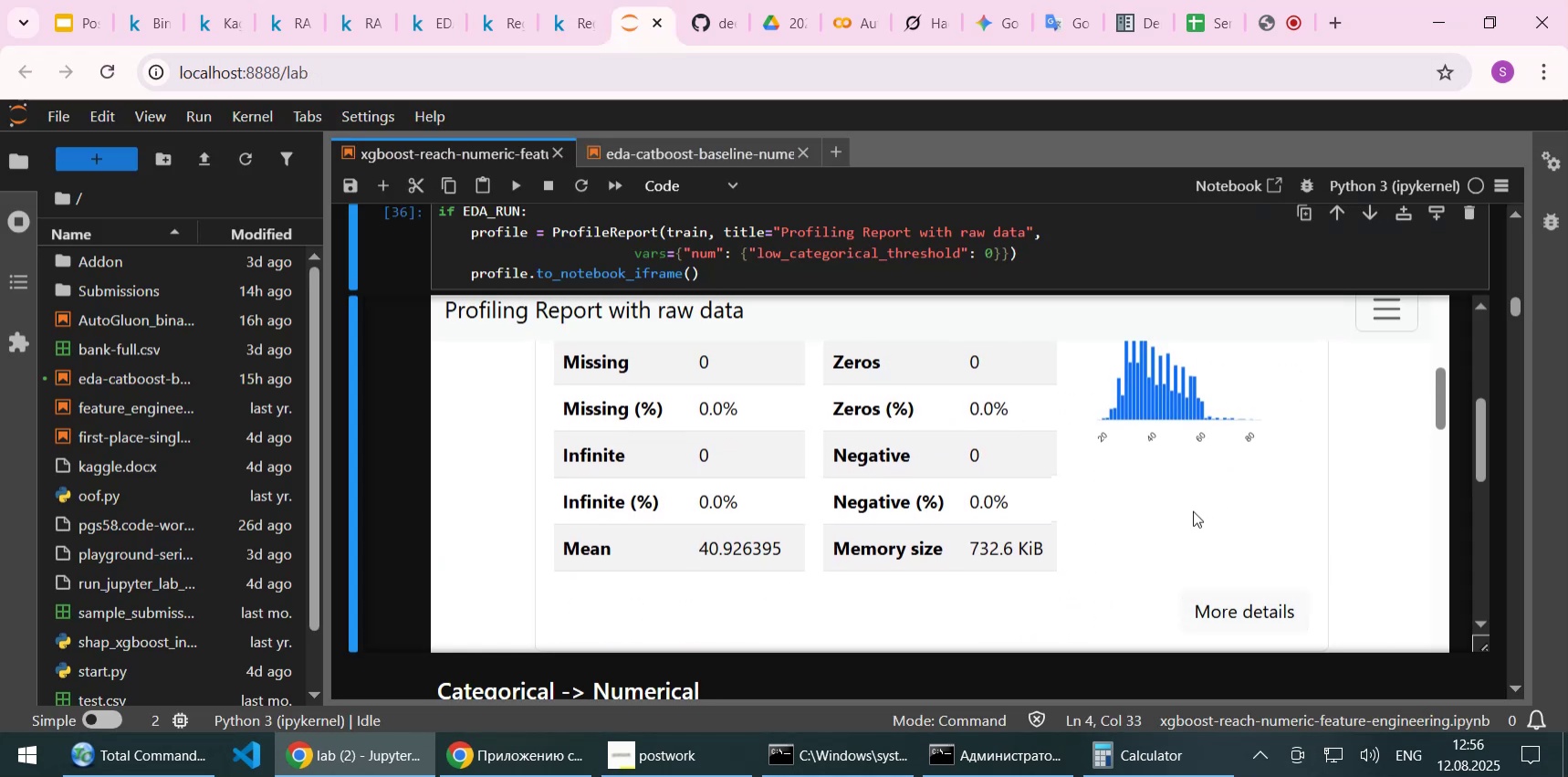 
scroll: coordinate [1175, 423], scroll_direction: down, amount: 22.0
 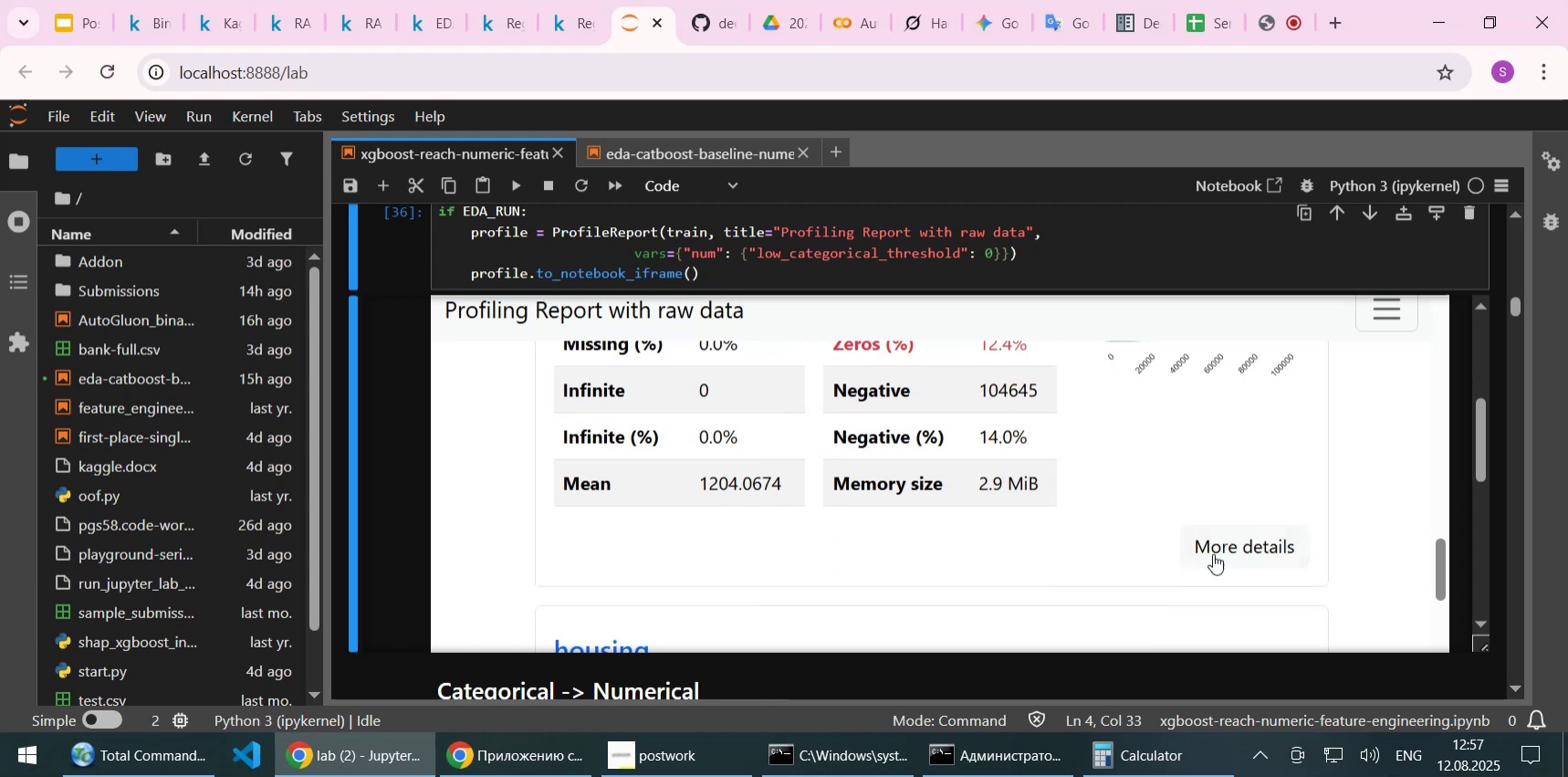 
left_click([1214, 548])
 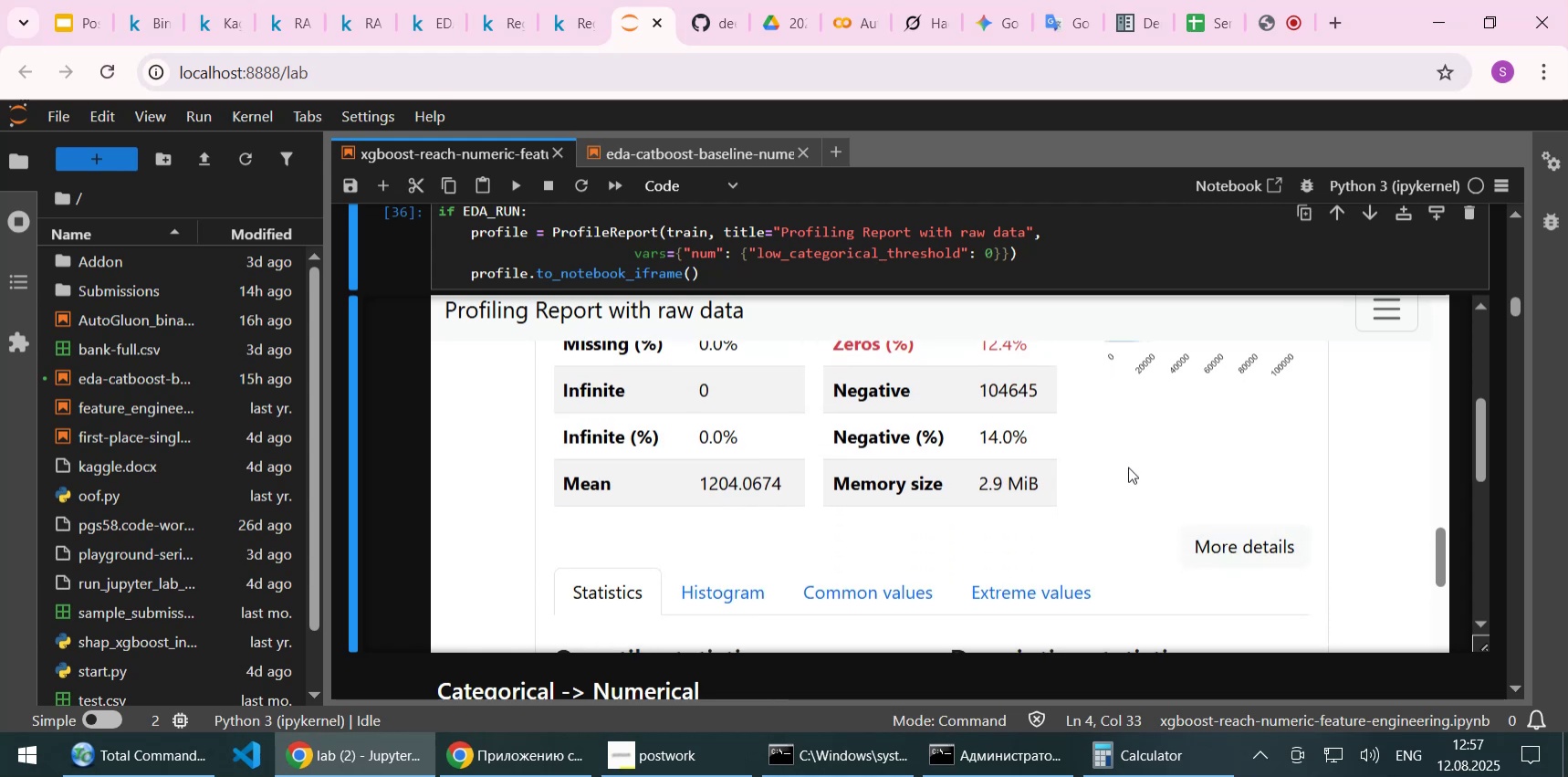 
scroll: coordinate [1122, 460], scroll_direction: down, amount: 2.0
 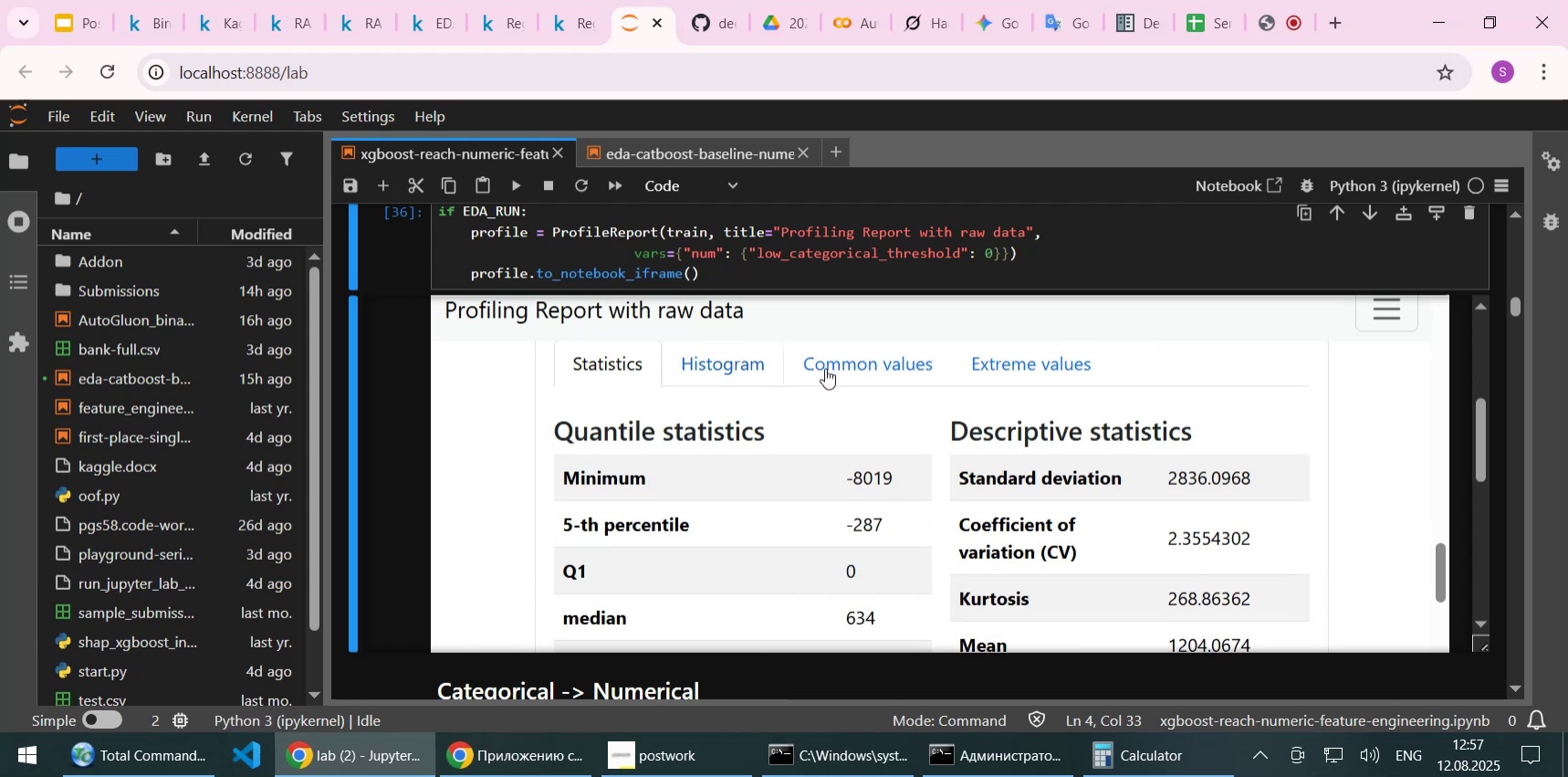 
left_click([828, 368])
 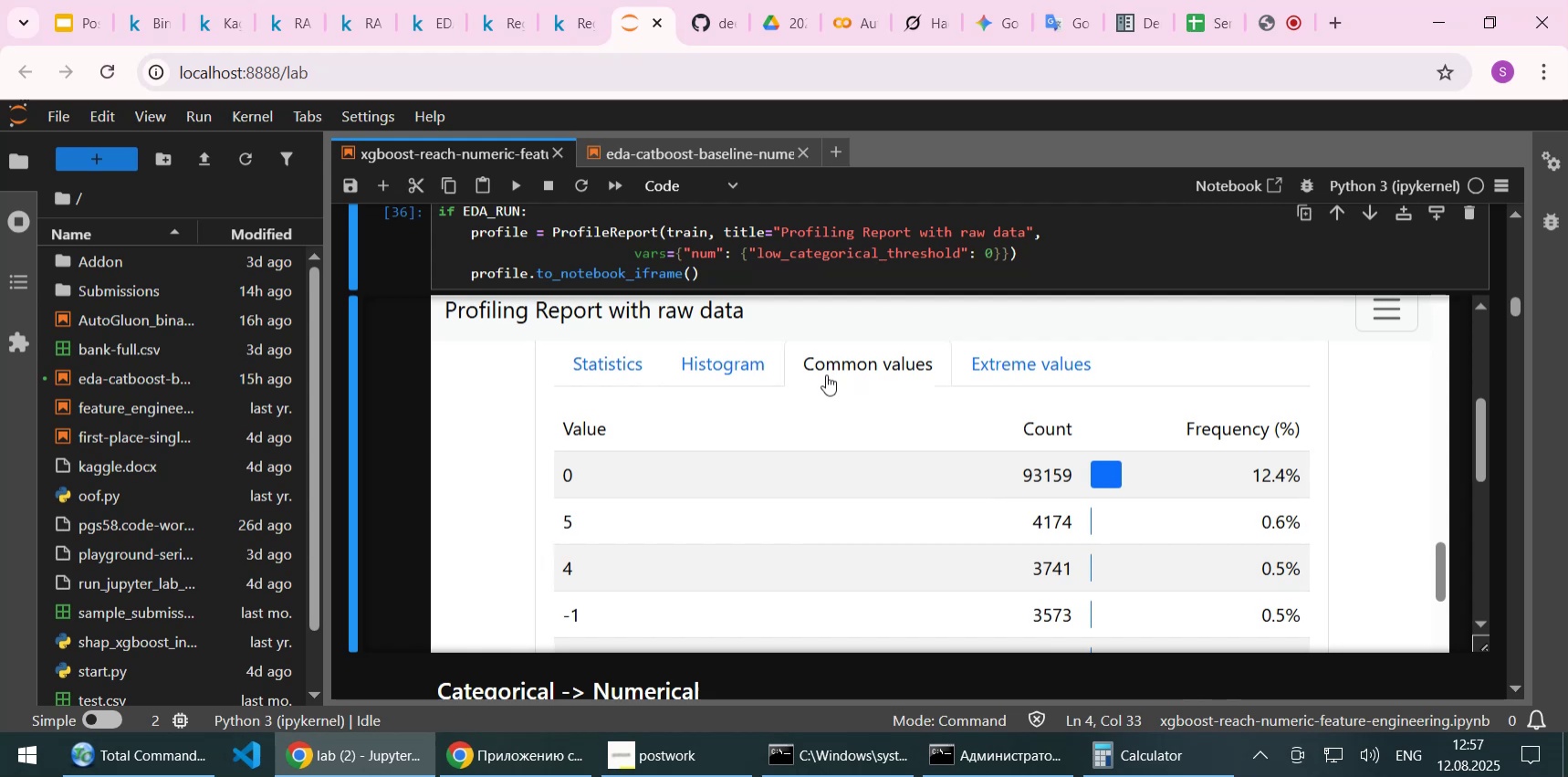 
wait(10.96)
 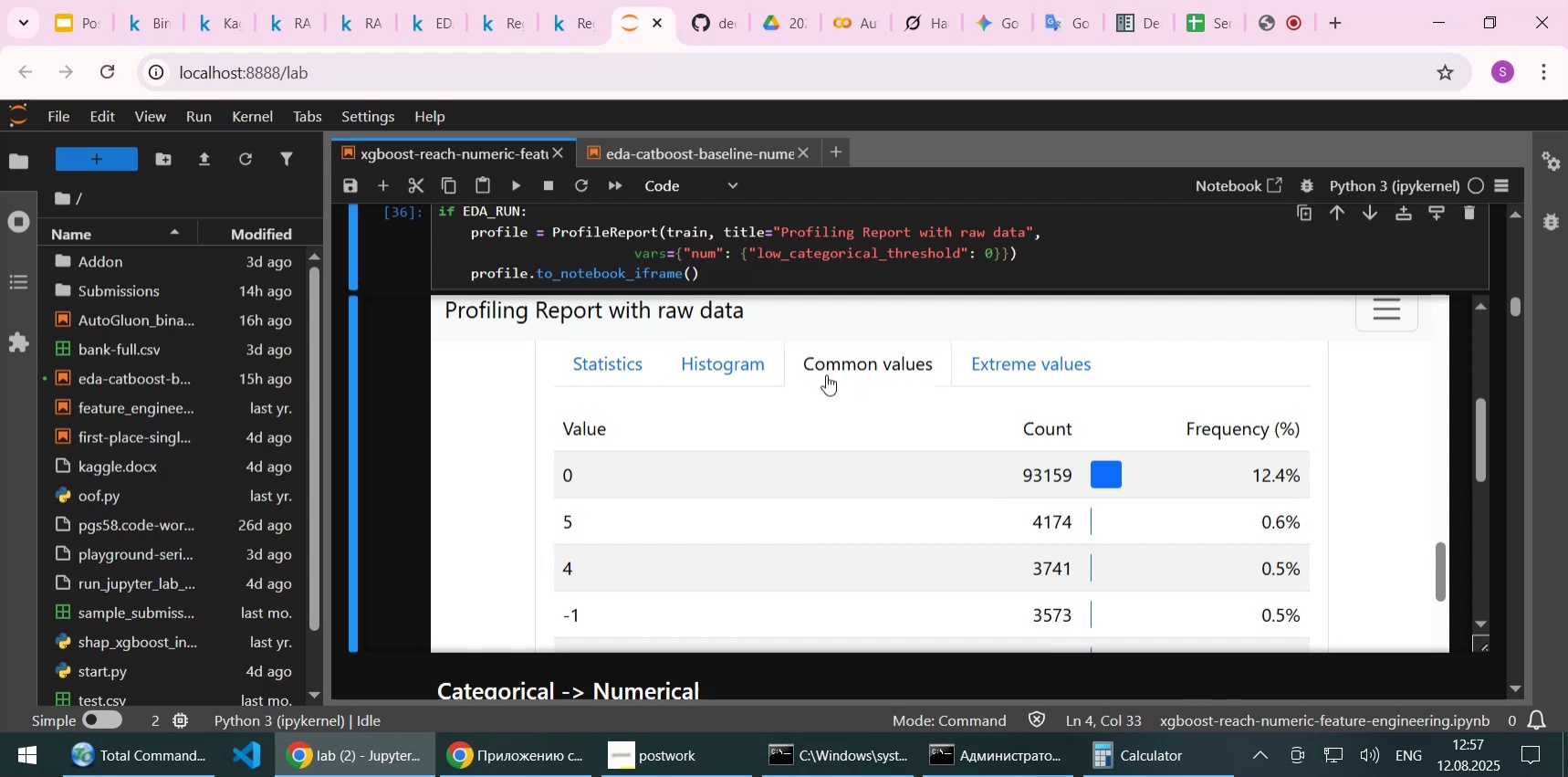 
scroll: coordinate [887, 457], scroll_direction: up, amount: 1.0
 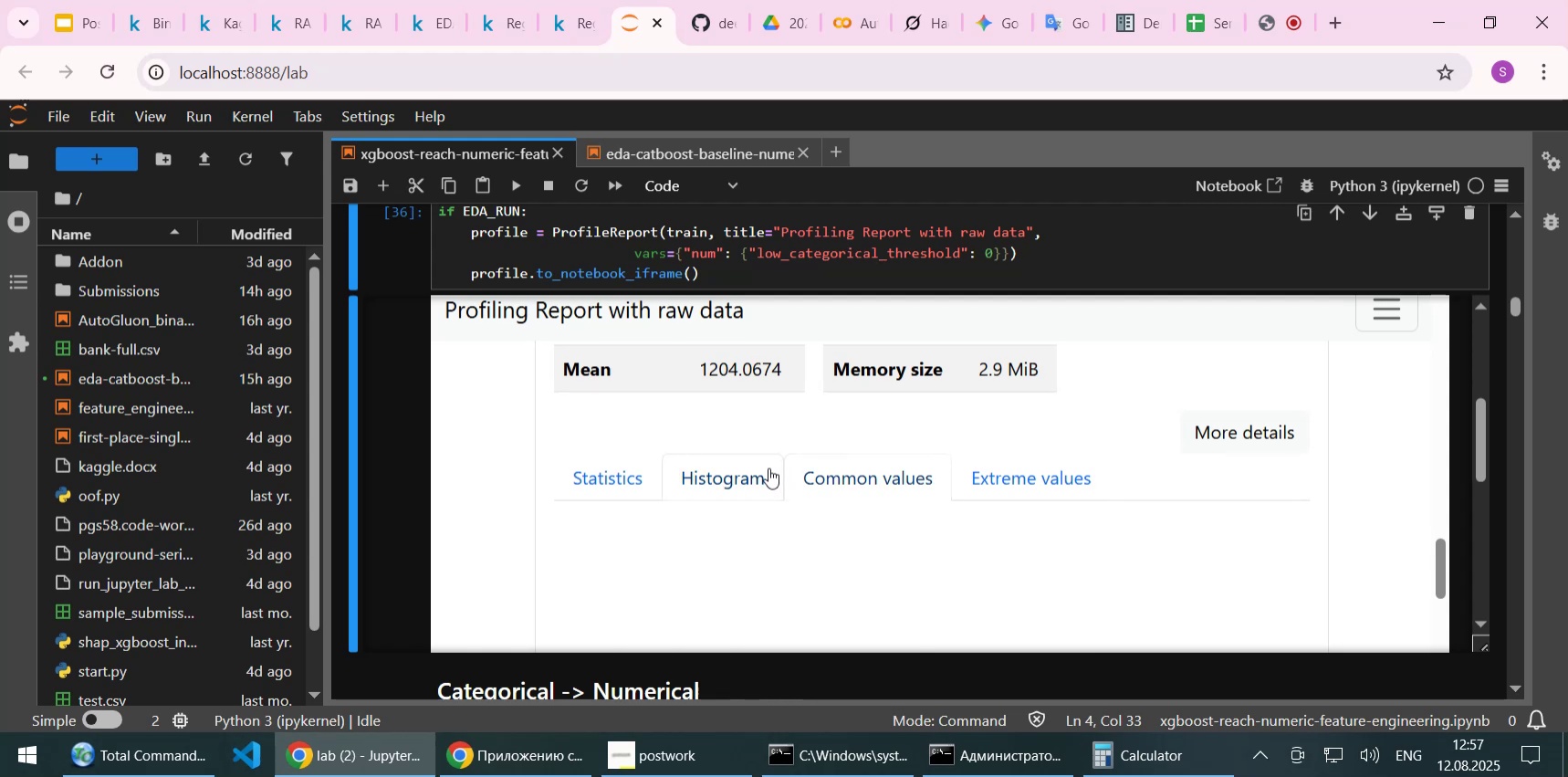 
scroll: coordinate [877, 445], scroll_direction: down, amount: 2.0
 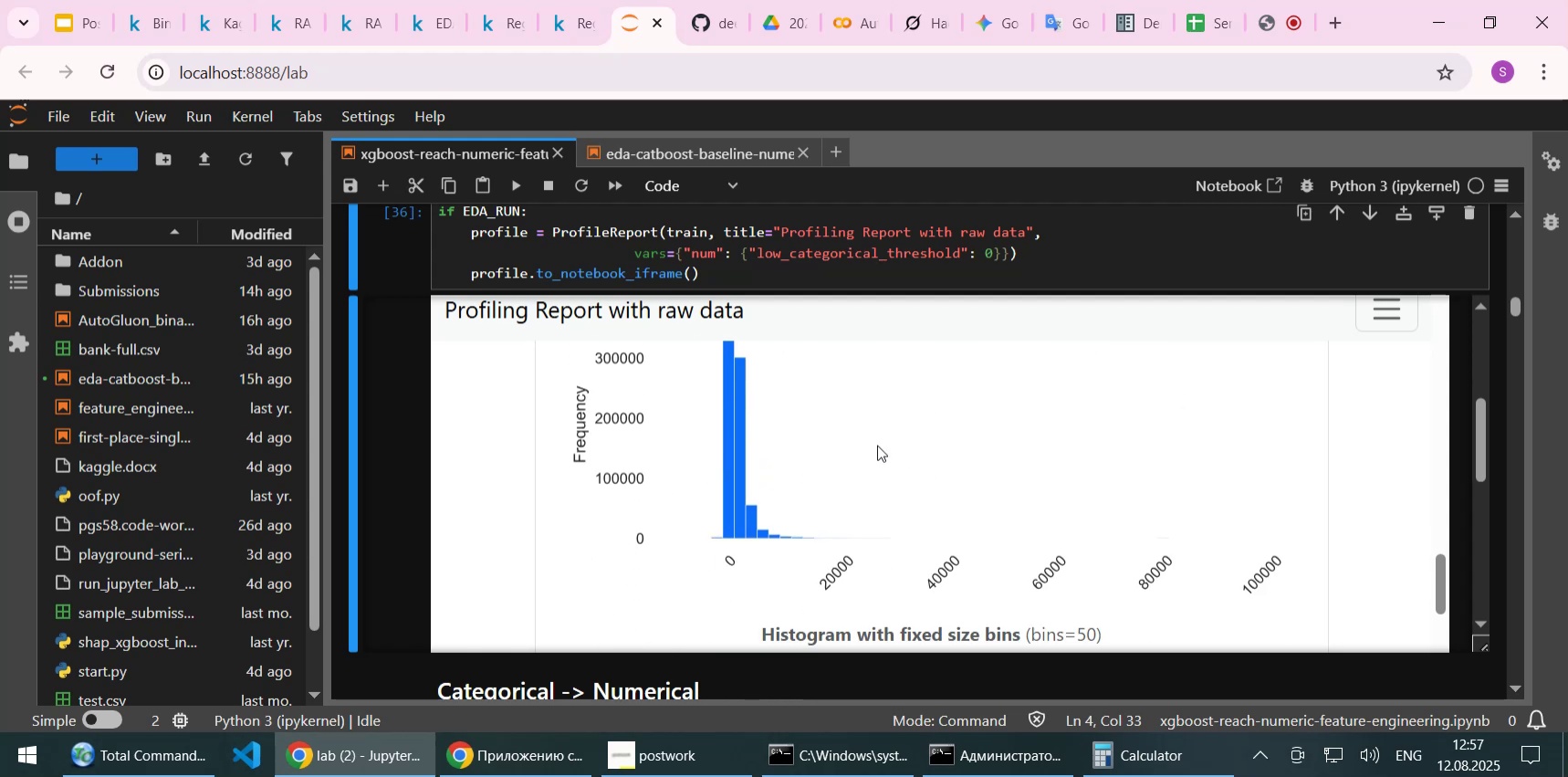 
scroll: coordinate [877, 445], scroll_direction: up, amount: 1.0
 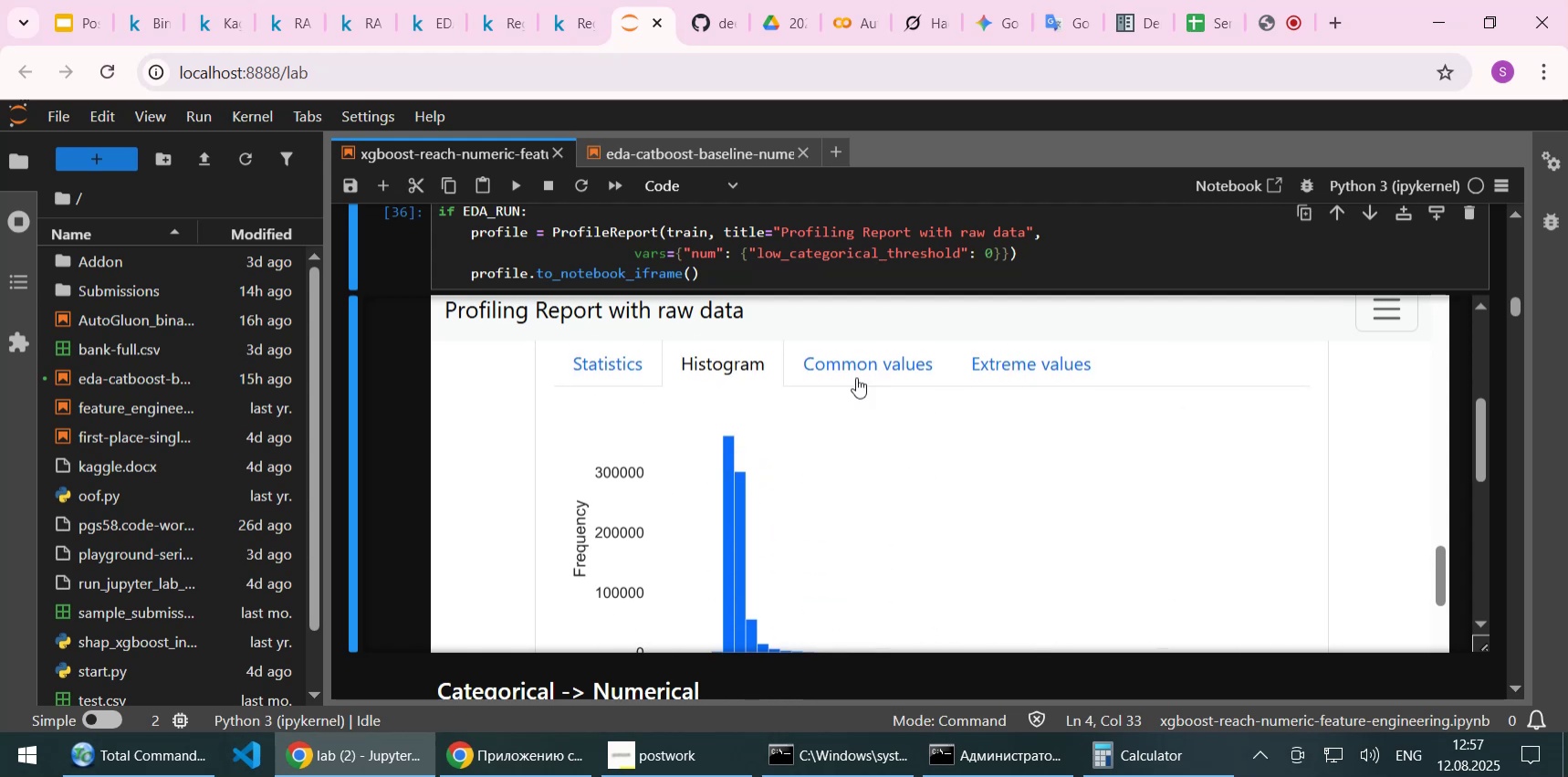 
left_click([854, 352])
 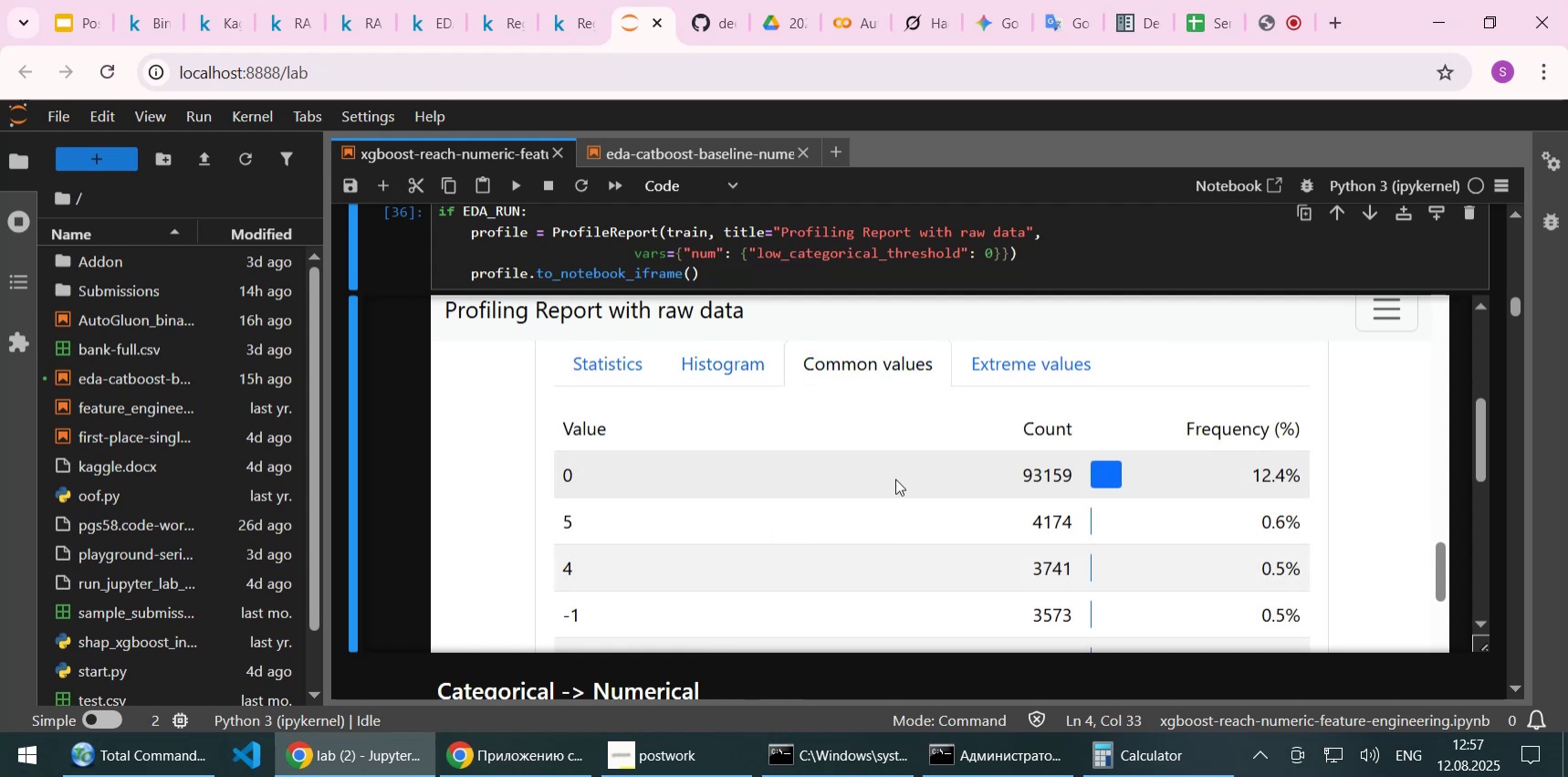 
scroll: coordinate [895, 478], scroll_direction: down, amount: 2.0
 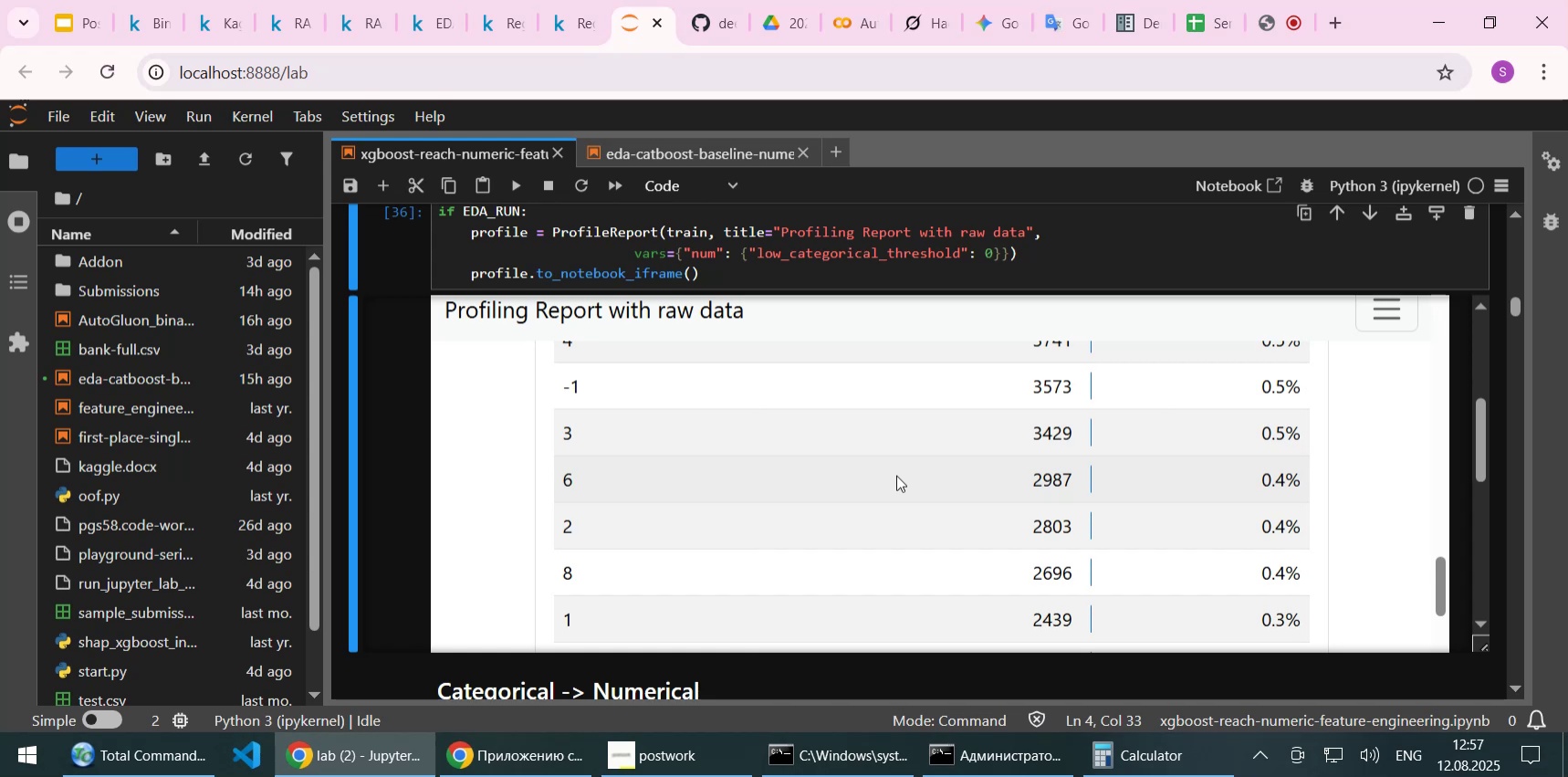 
wait(5.46)
 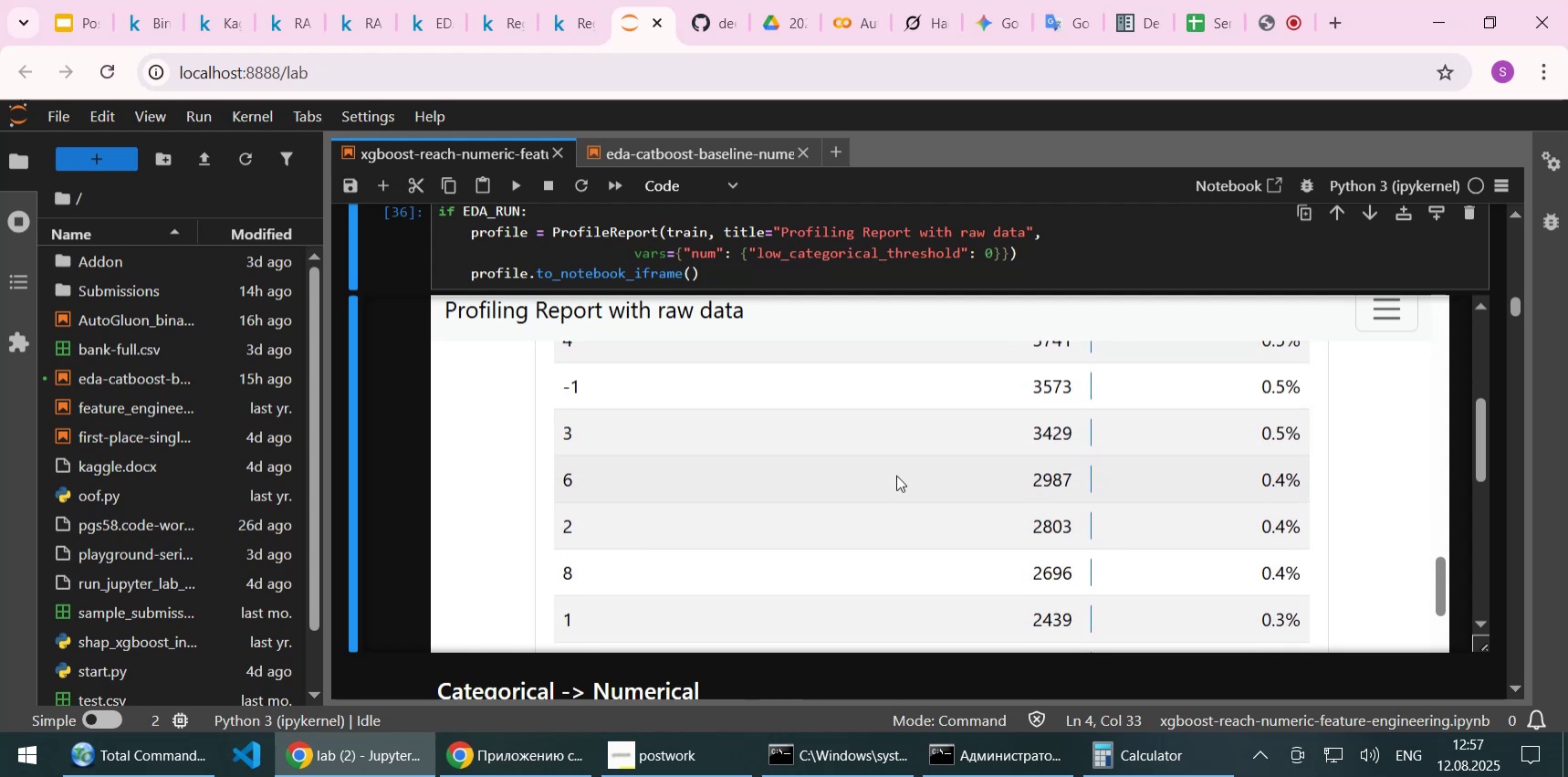 
scroll: coordinate [896, 475], scroll_direction: down, amount: 3.0
 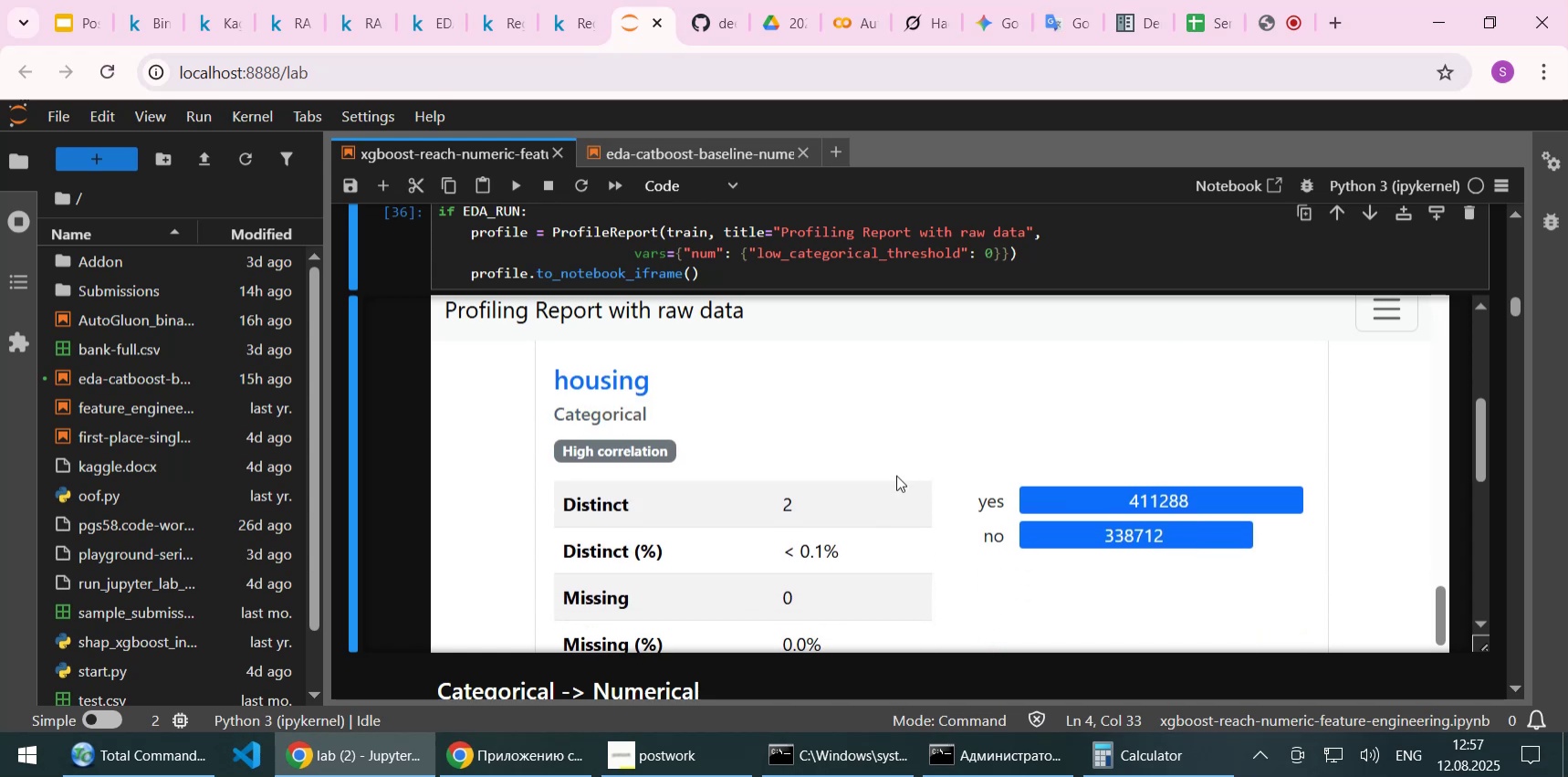 
scroll: coordinate [896, 475], scroll_direction: up, amount: 3.0
 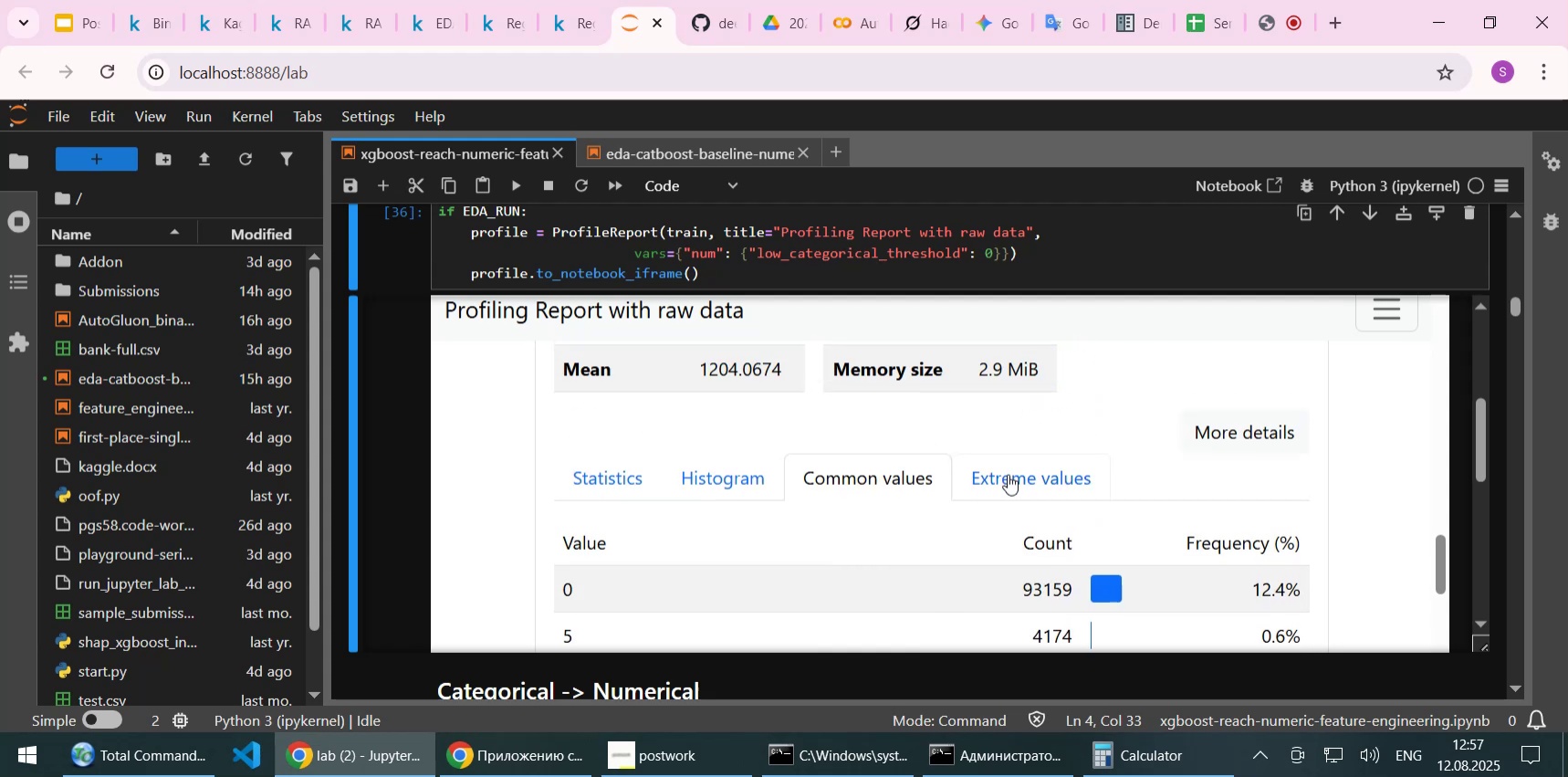 
left_click([1008, 474])
 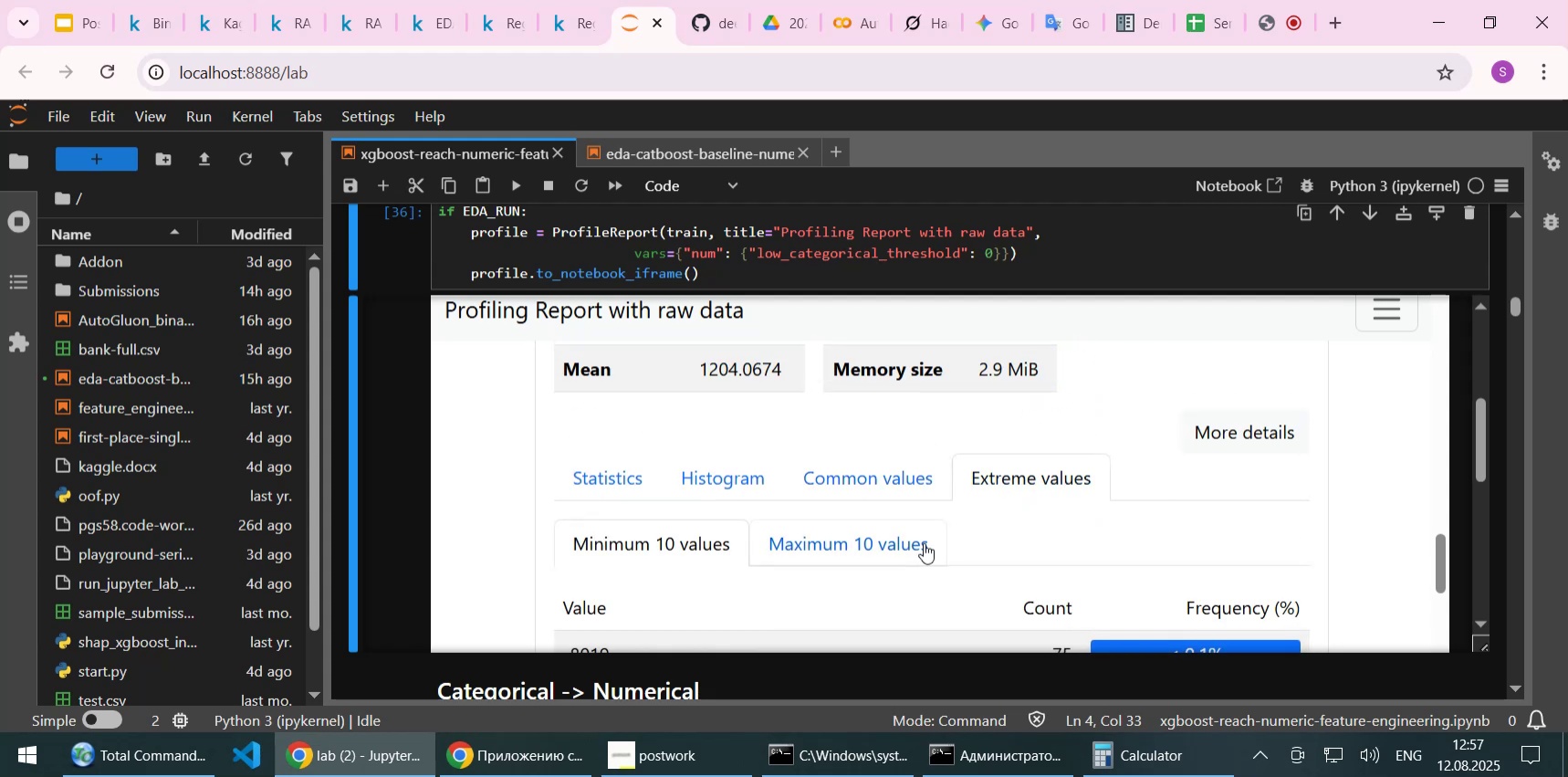 
scroll: coordinate [924, 542], scroll_direction: down, amount: 2.0
 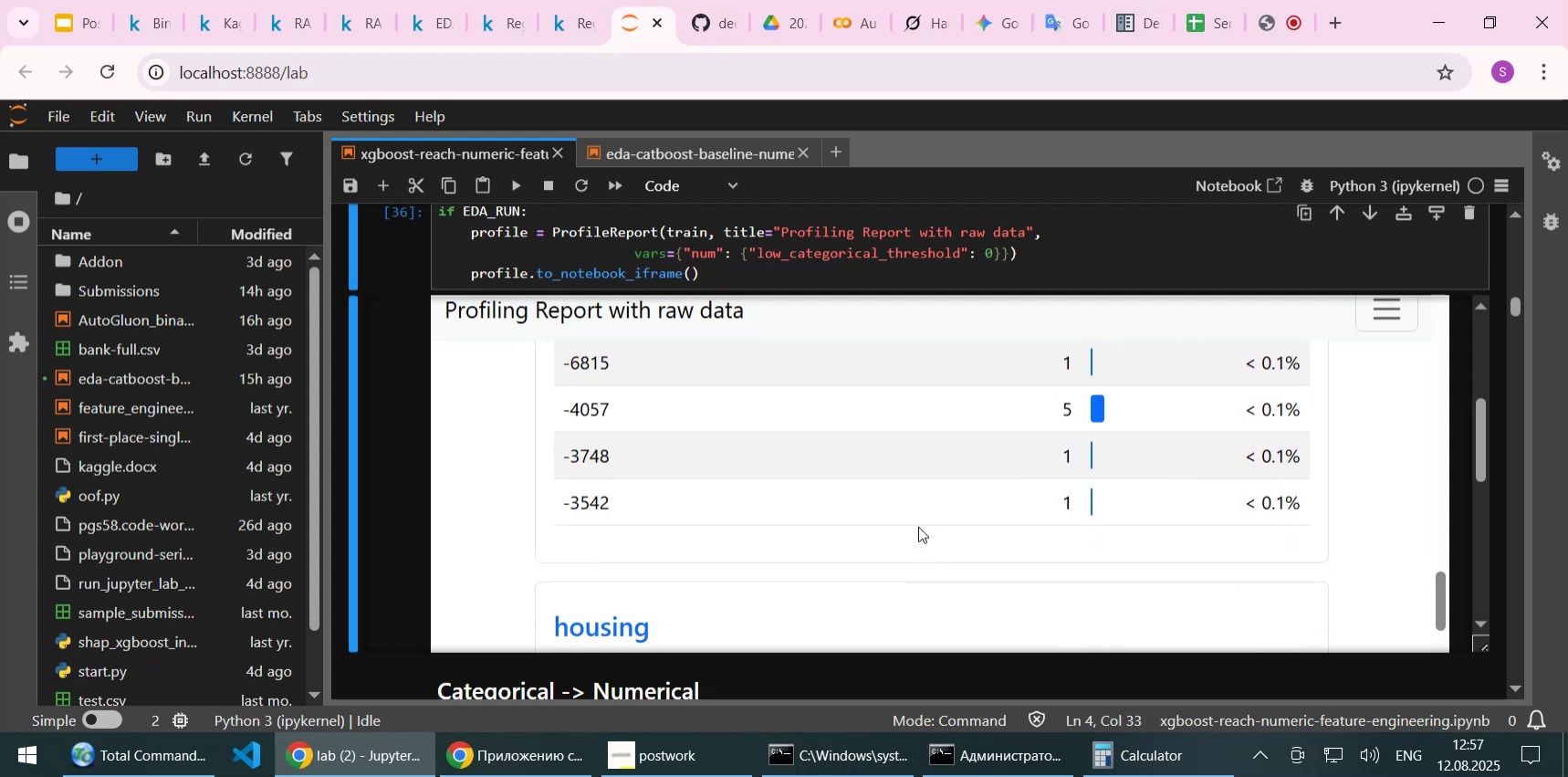 
scroll: coordinate [918, 516], scroll_direction: up, amount: 3.0
 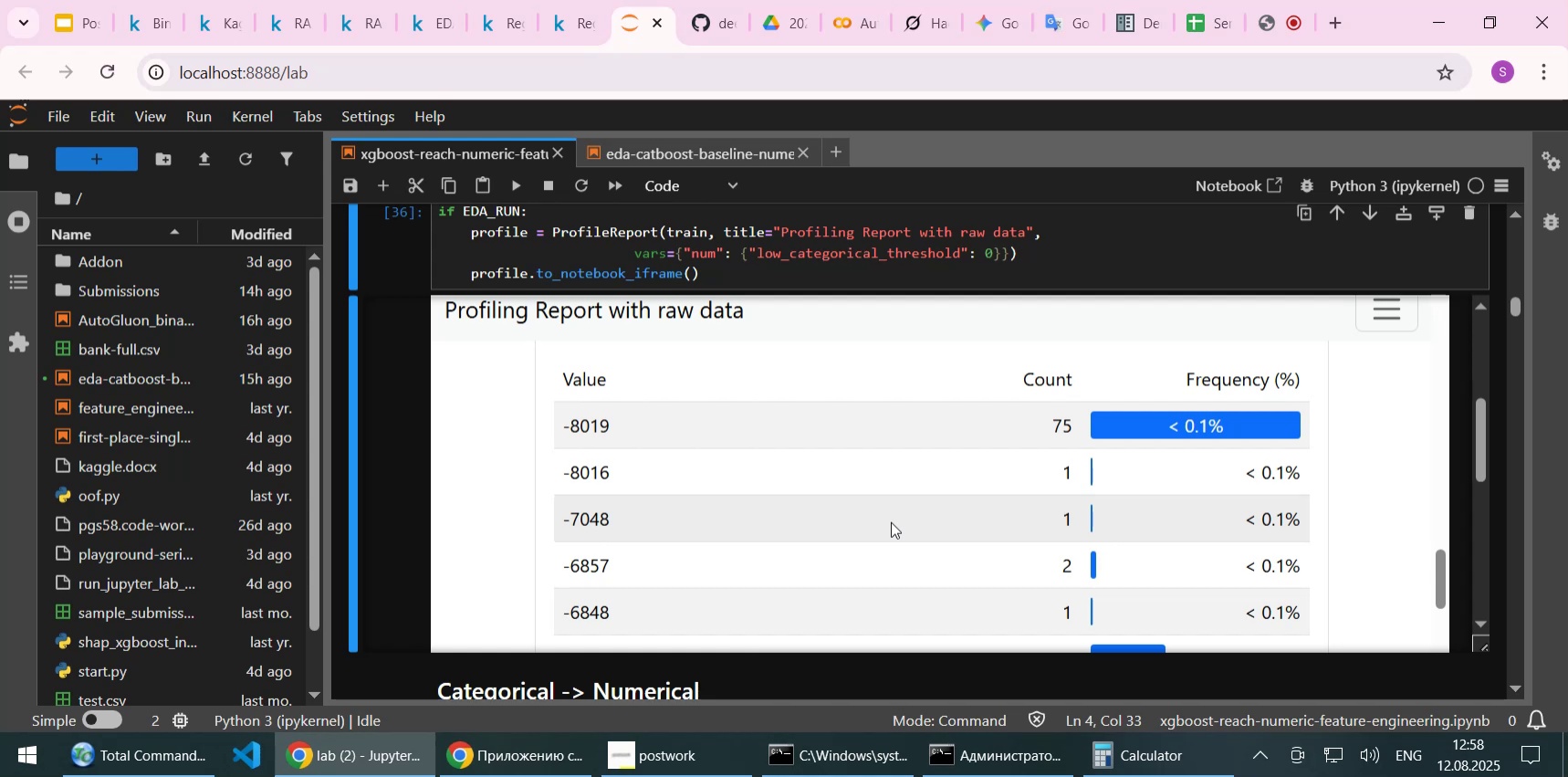 
wait(23.05)
 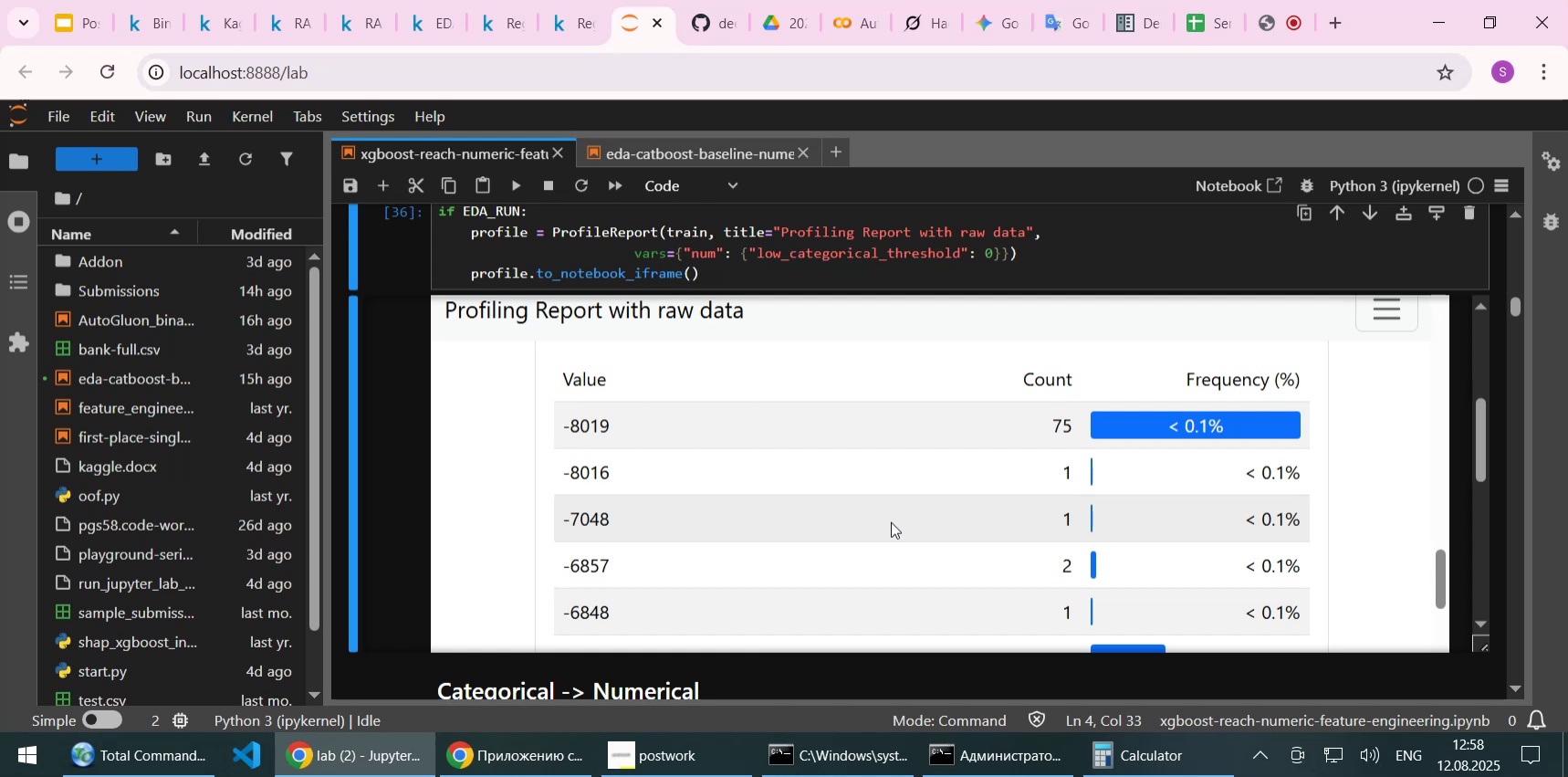 
scroll: coordinate [891, 521], scroll_direction: down, amount: 1.0
 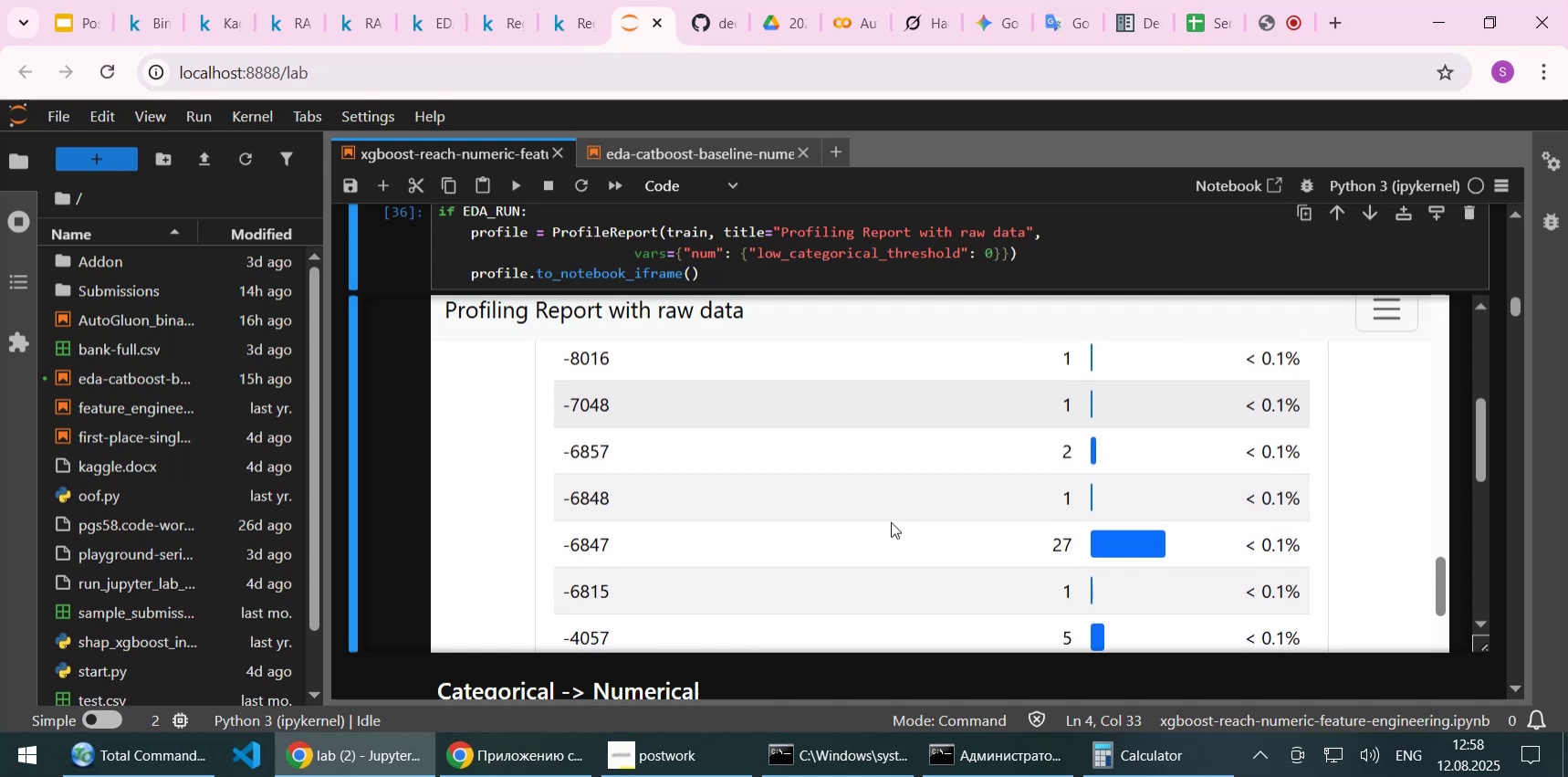 
scroll: coordinate [891, 521], scroll_direction: up, amount: 1.0
 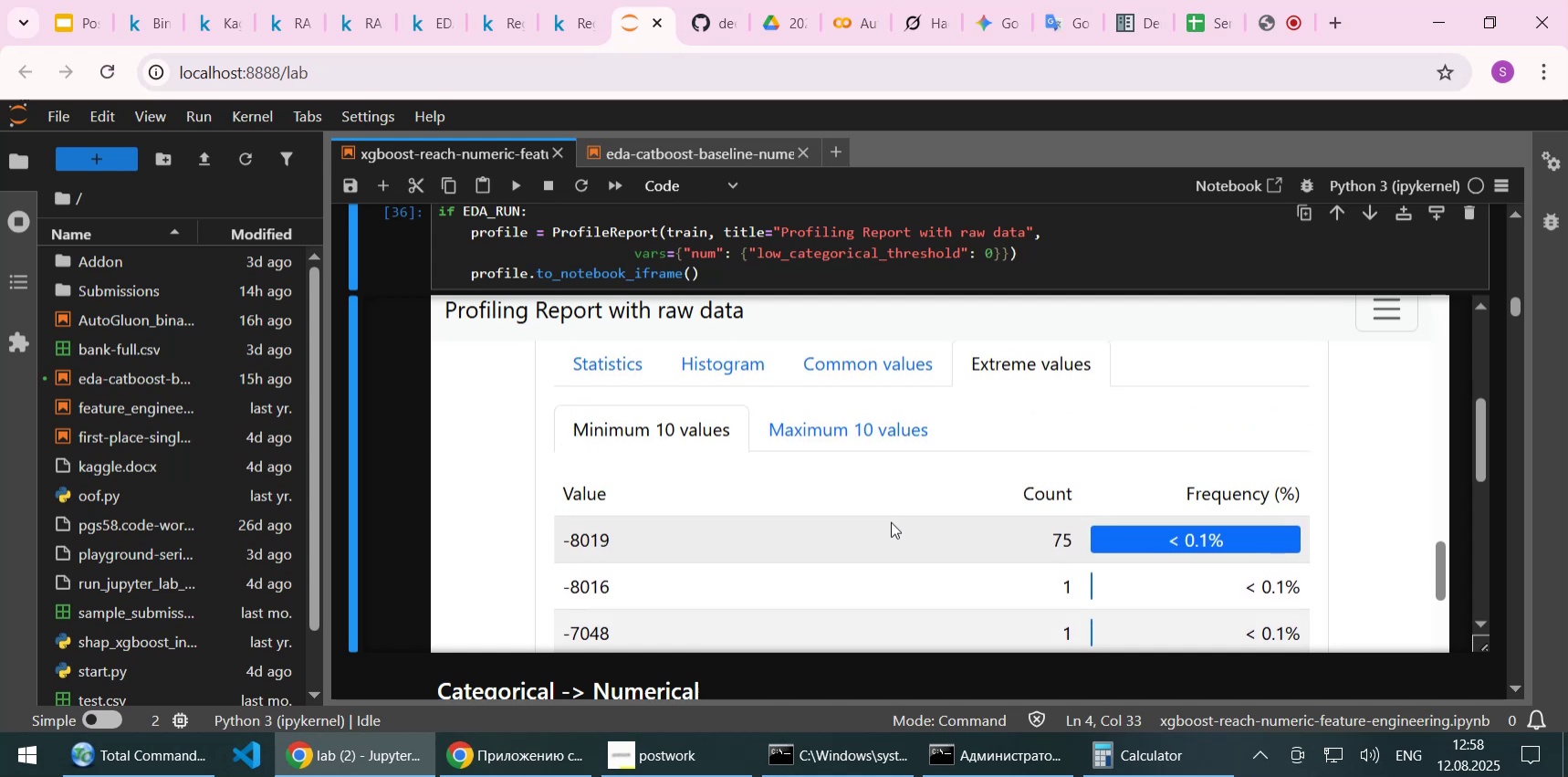 
scroll: coordinate [891, 521], scroll_direction: down, amount: 1.0
 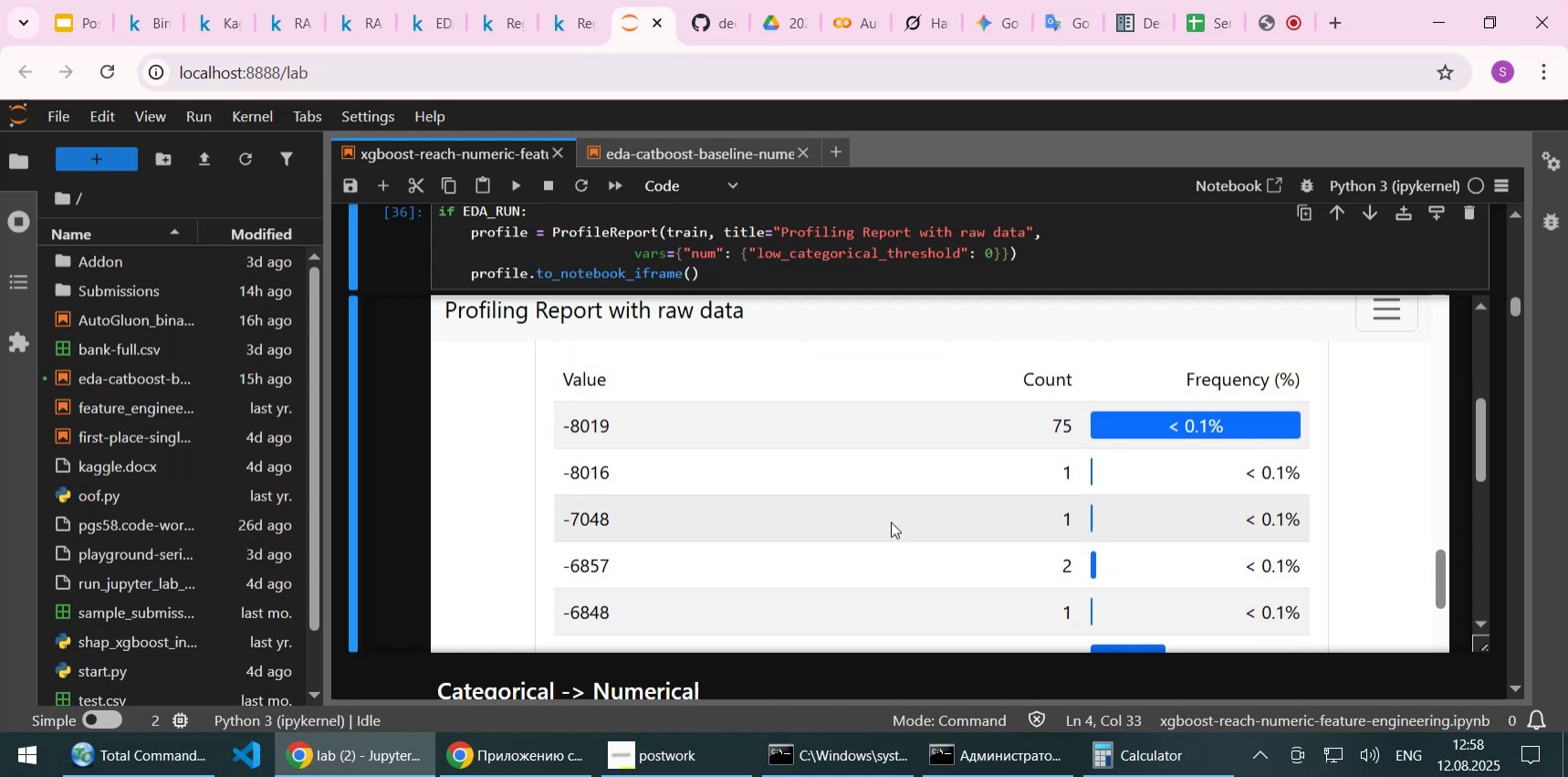 
scroll: coordinate [891, 521], scroll_direction: up, amount: 1.0
 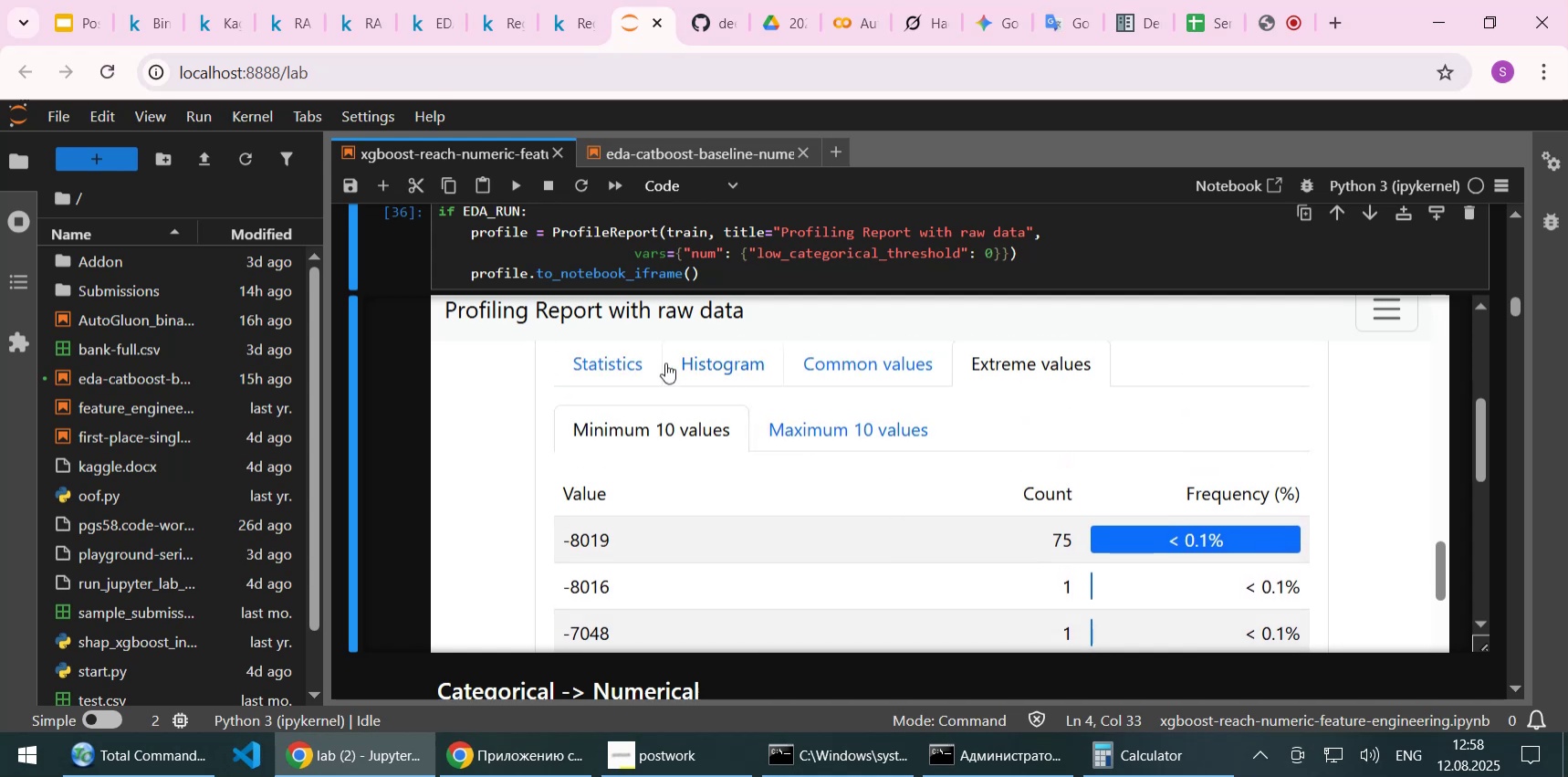 
left_click([613, 362])
 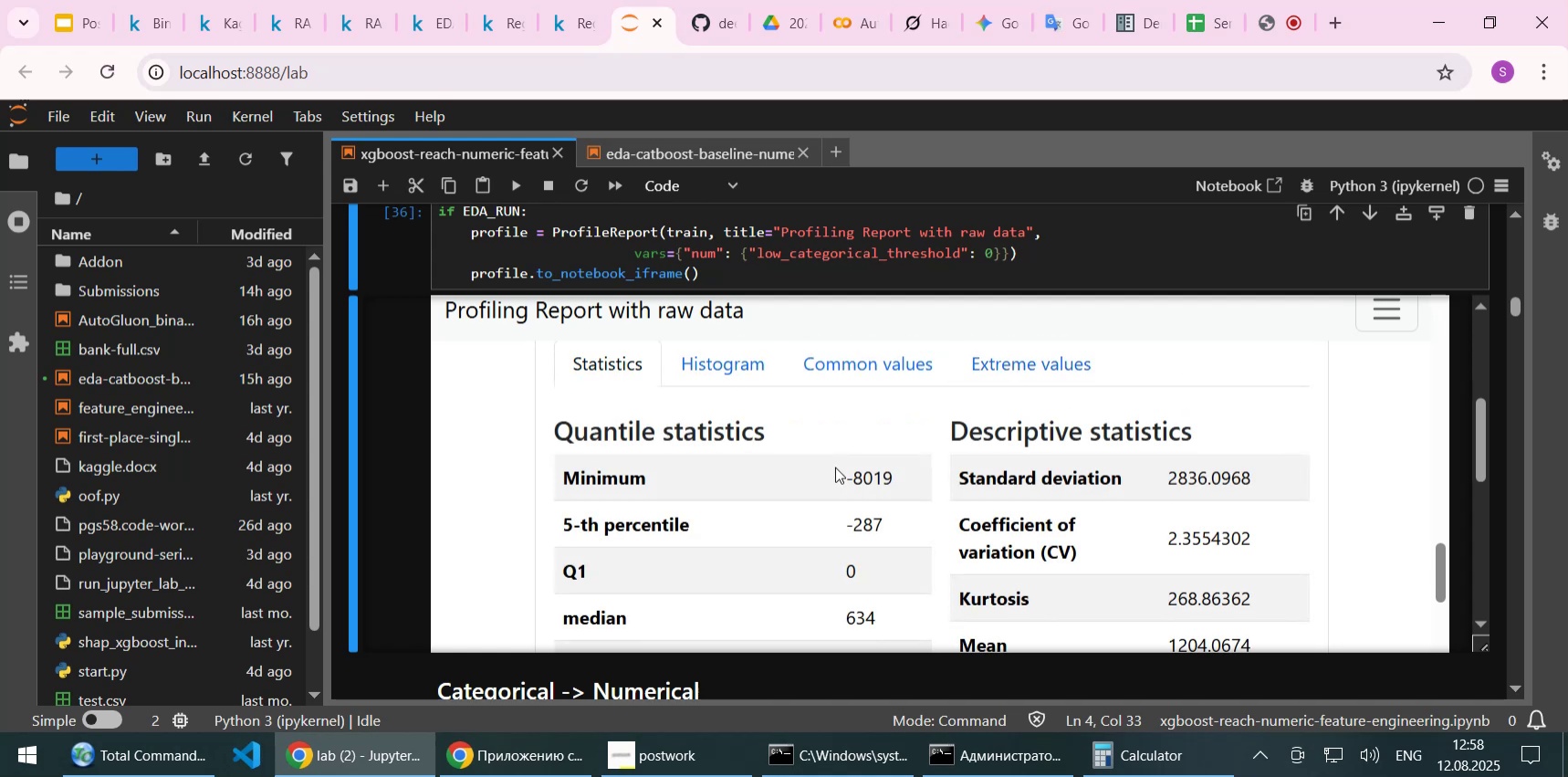 
scroll: coordinate [835, 467], scroll_direction: down, amount: 2.0
 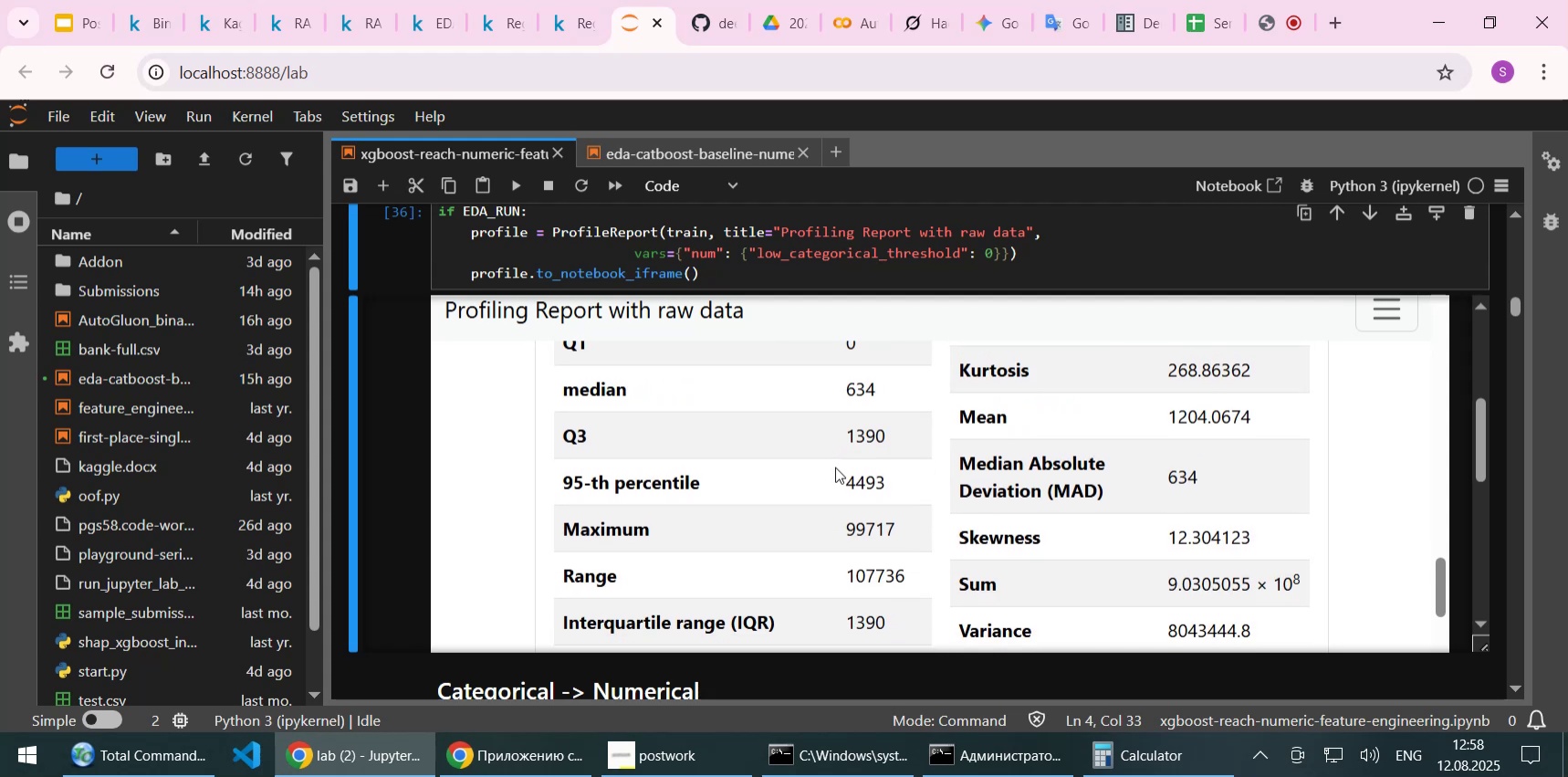 
scroll: coordinate [835, 467], scroll_direction: up, amount: 1.0
 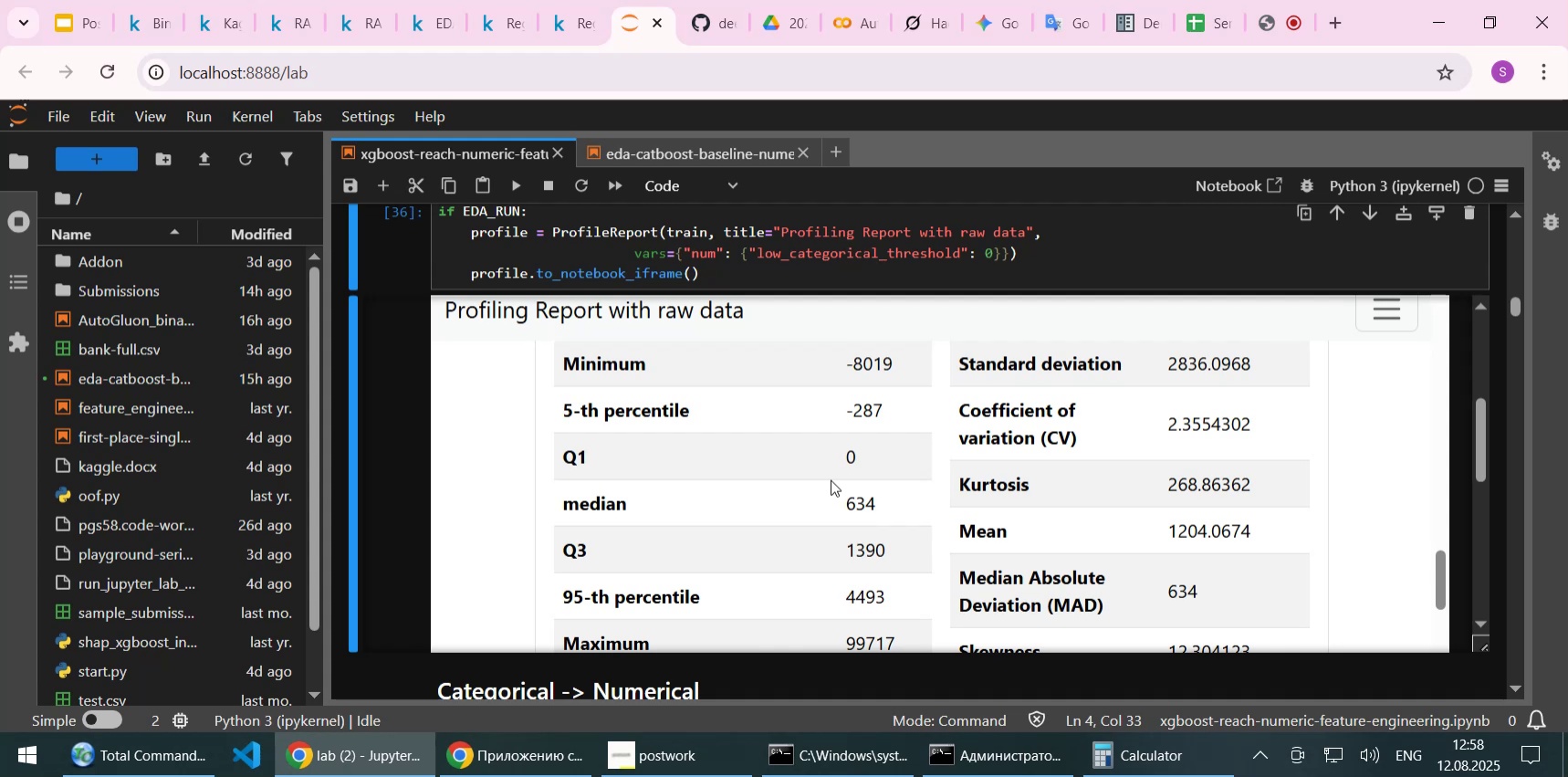 
wait(24.82)
 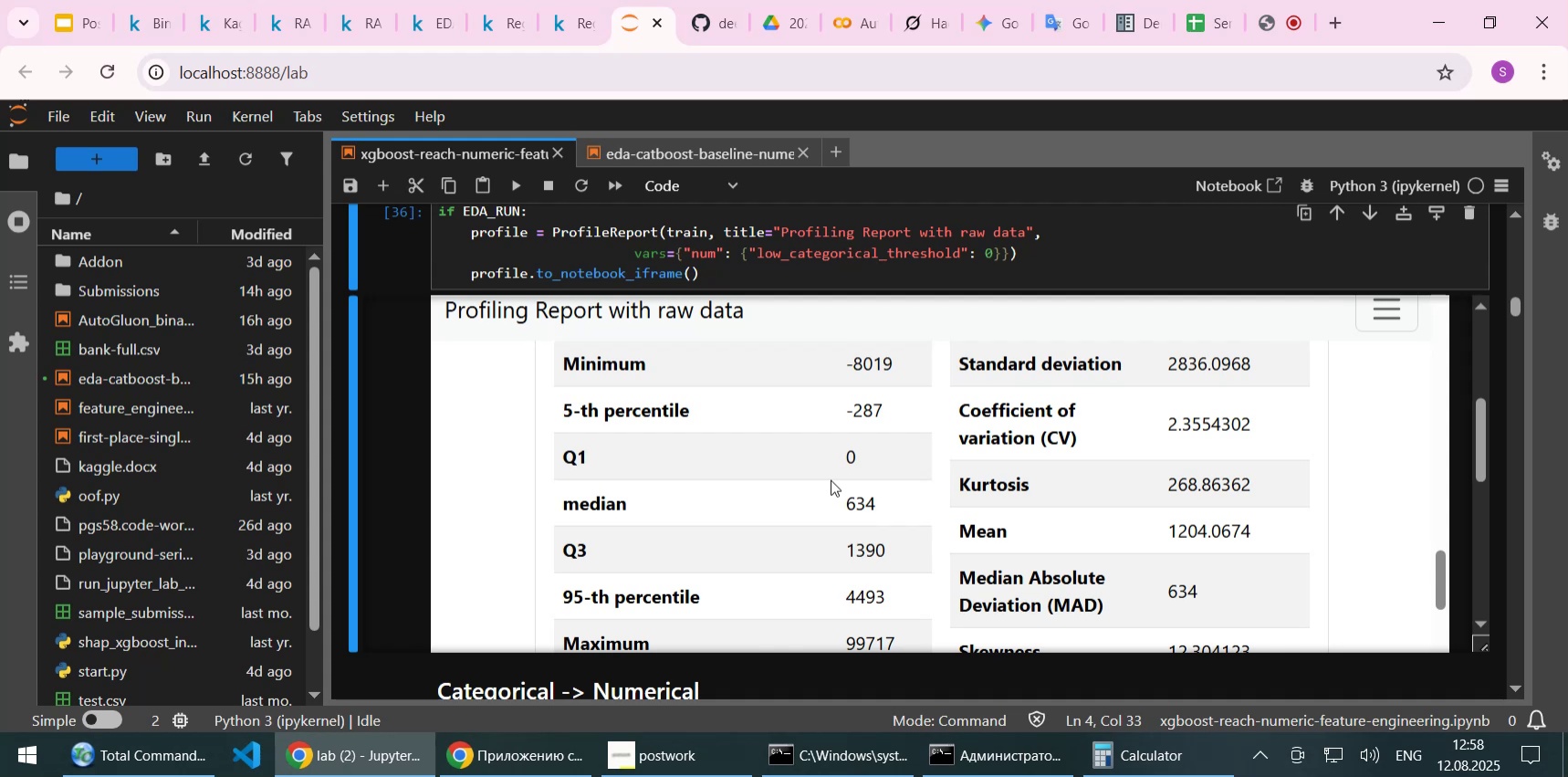 
scroll: coordinate [831, 479], scroll_direction: up, amount: 1.0
 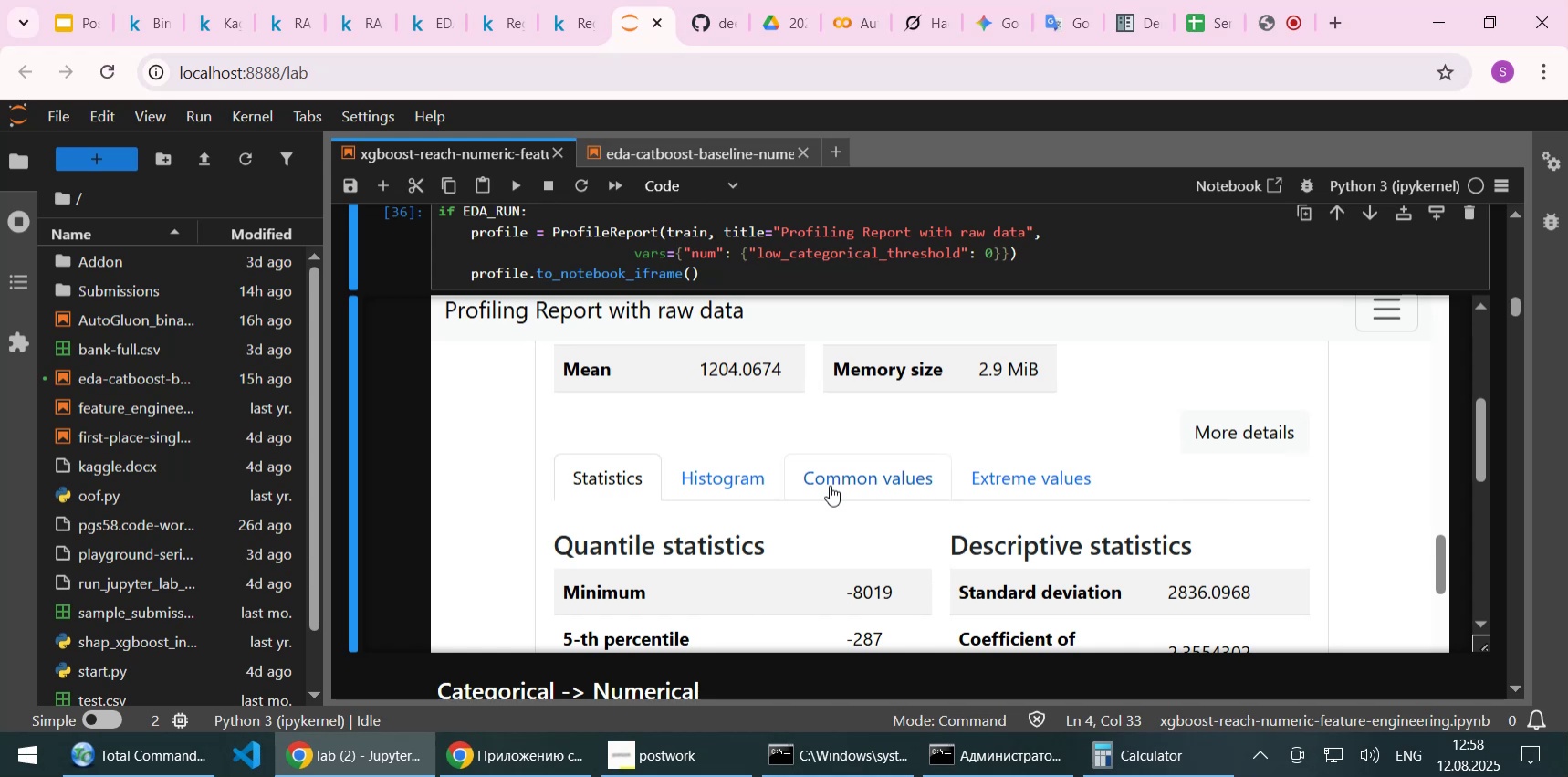 
wait(5.85)
 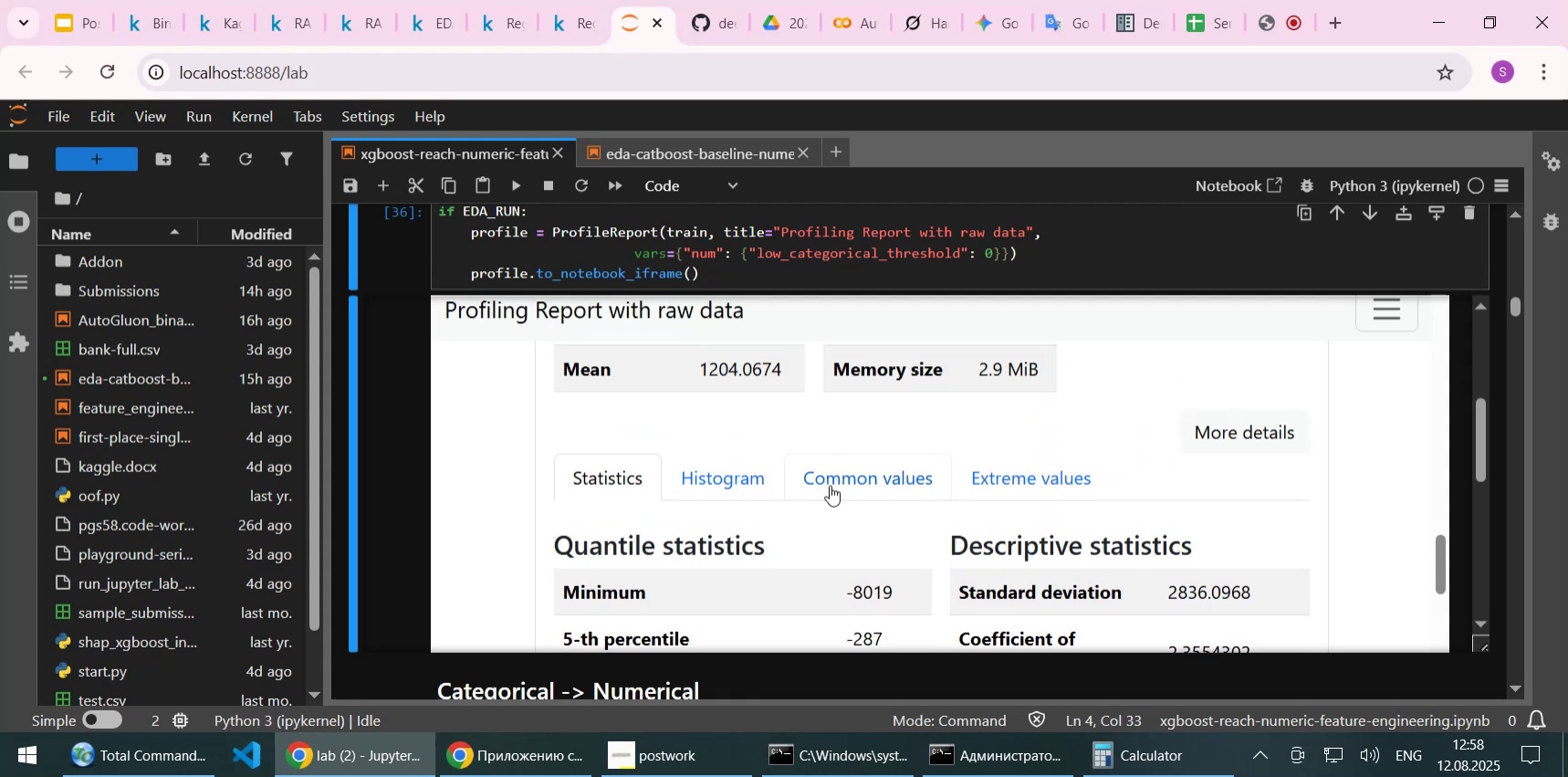 
left_click([219, 23])
 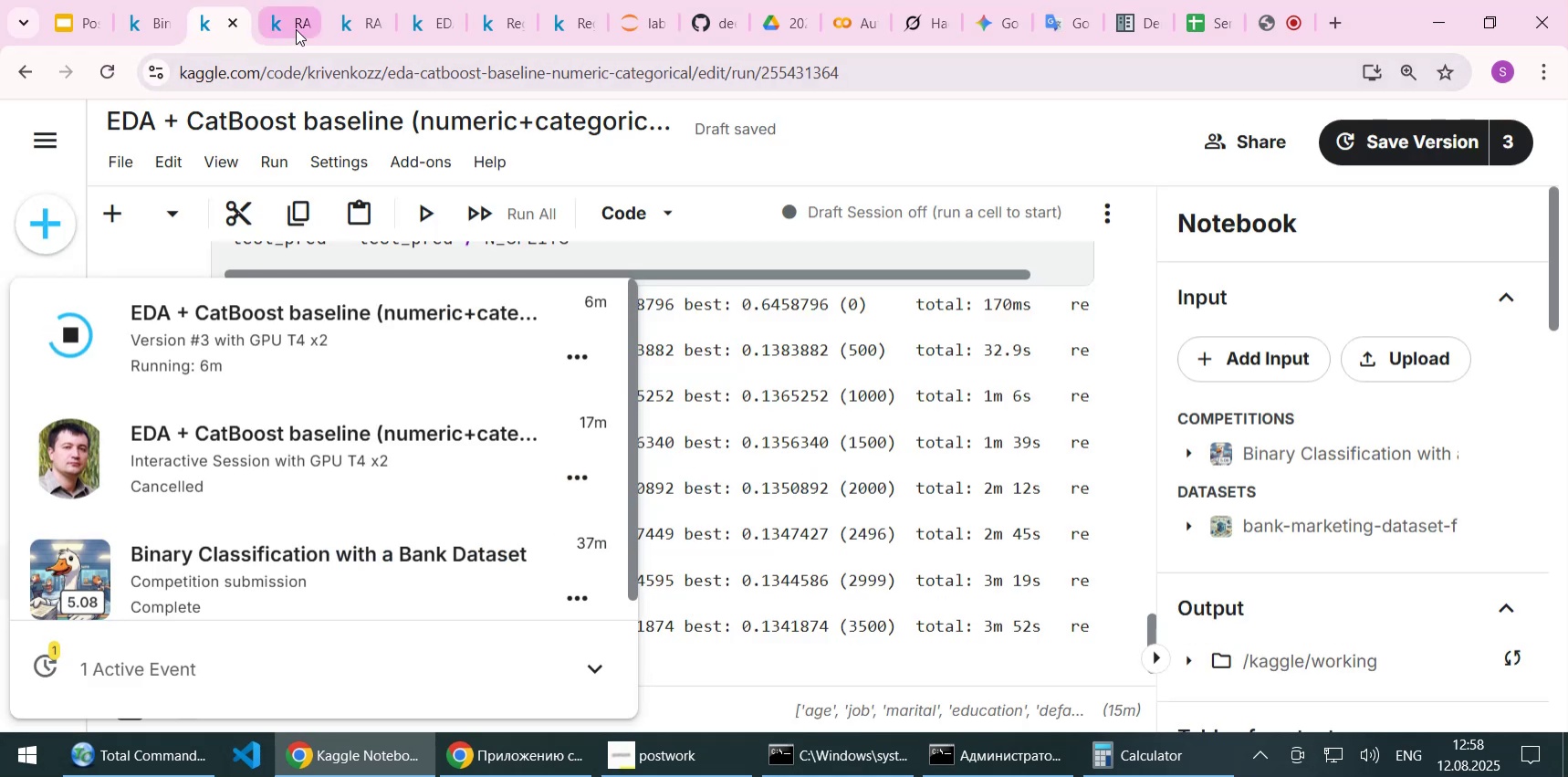 
left_click([296, 29])
 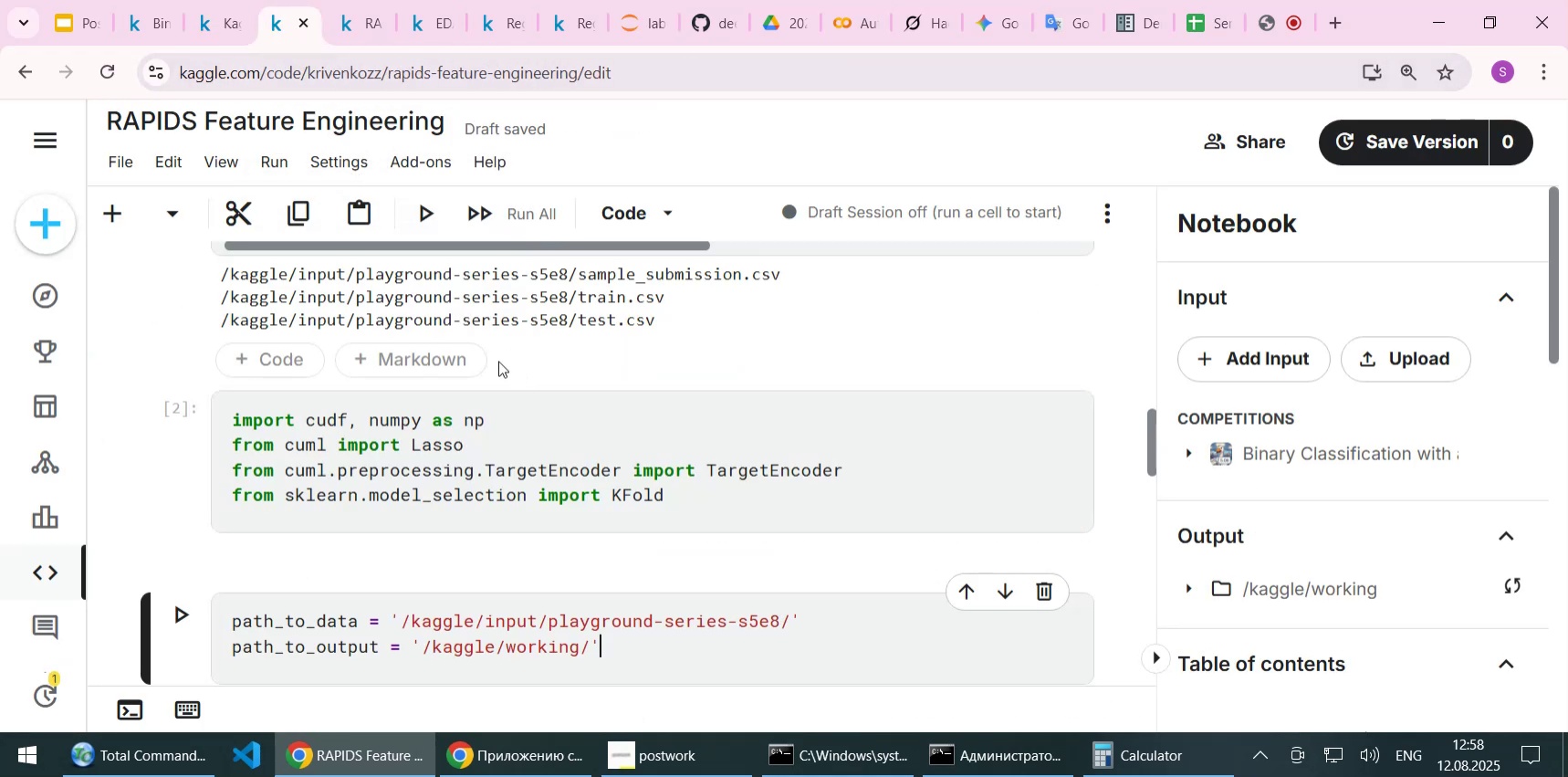 
scroll: coordinate [488, 386], scroll_direction: down, amount: 8.0
 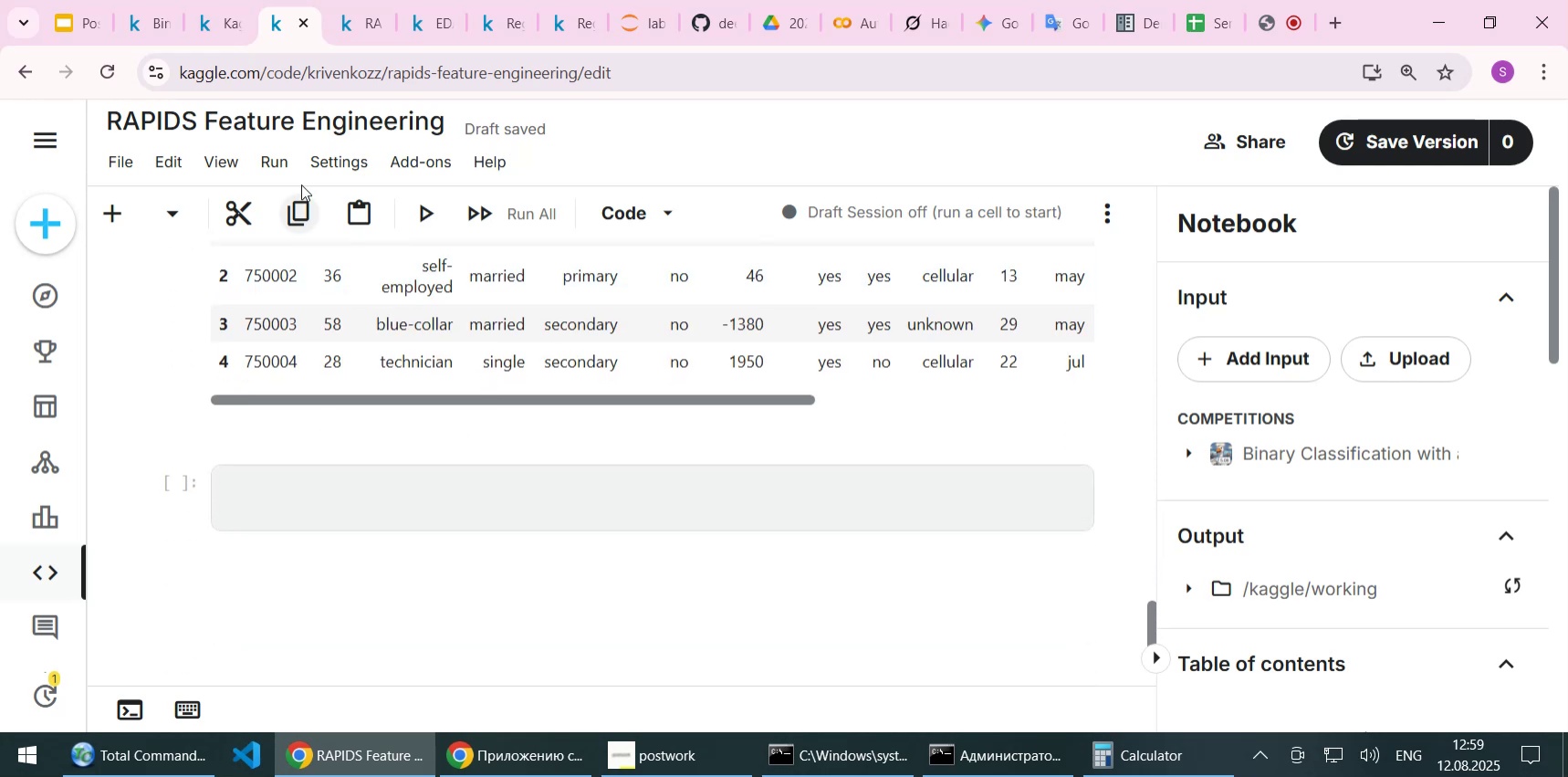 
left_click([286, 165])
 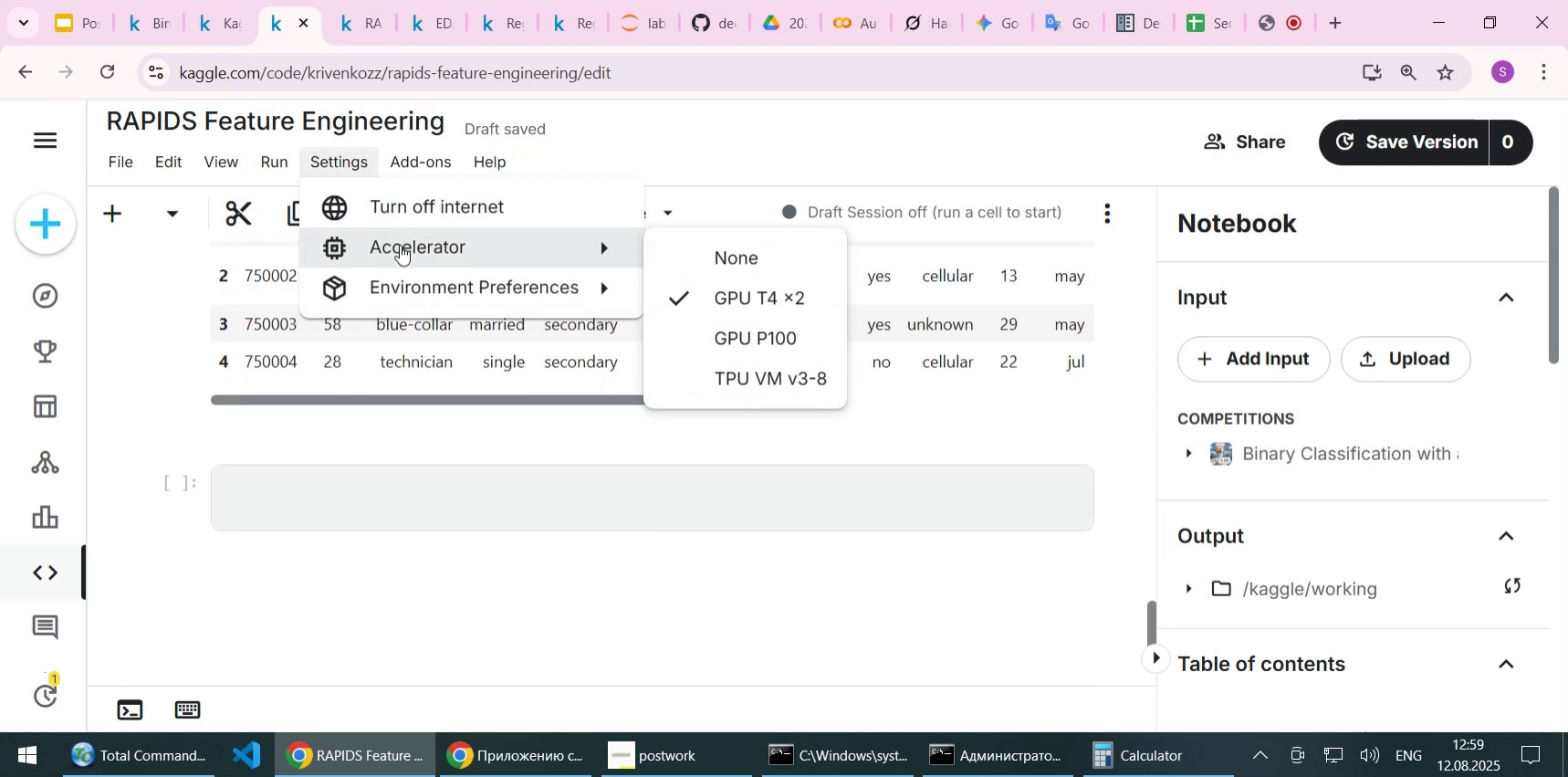 
double_click([559, 505])
 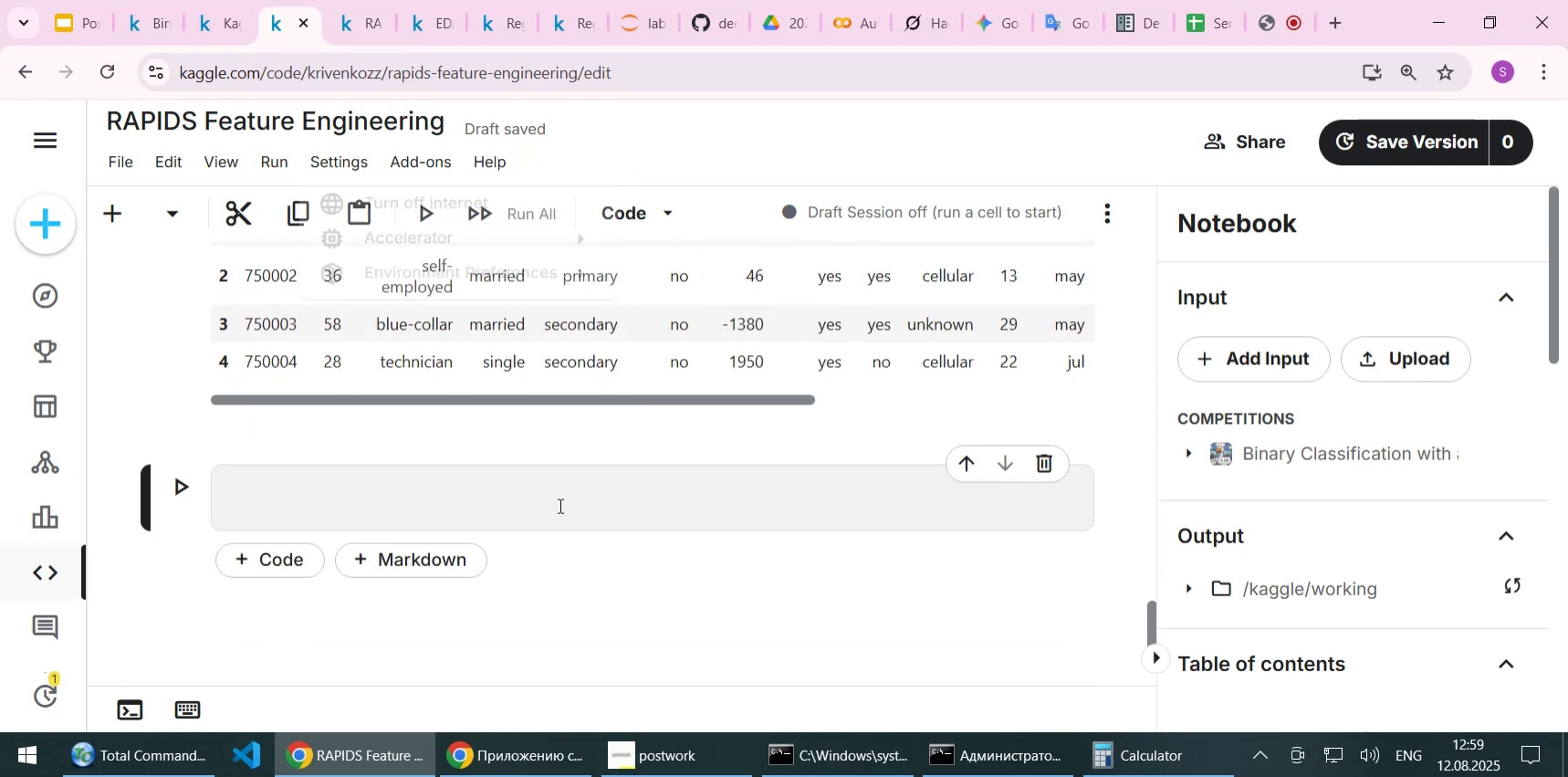 
scroll: coordinate [559, 505], scroll_direction: up, amount: 31.0
 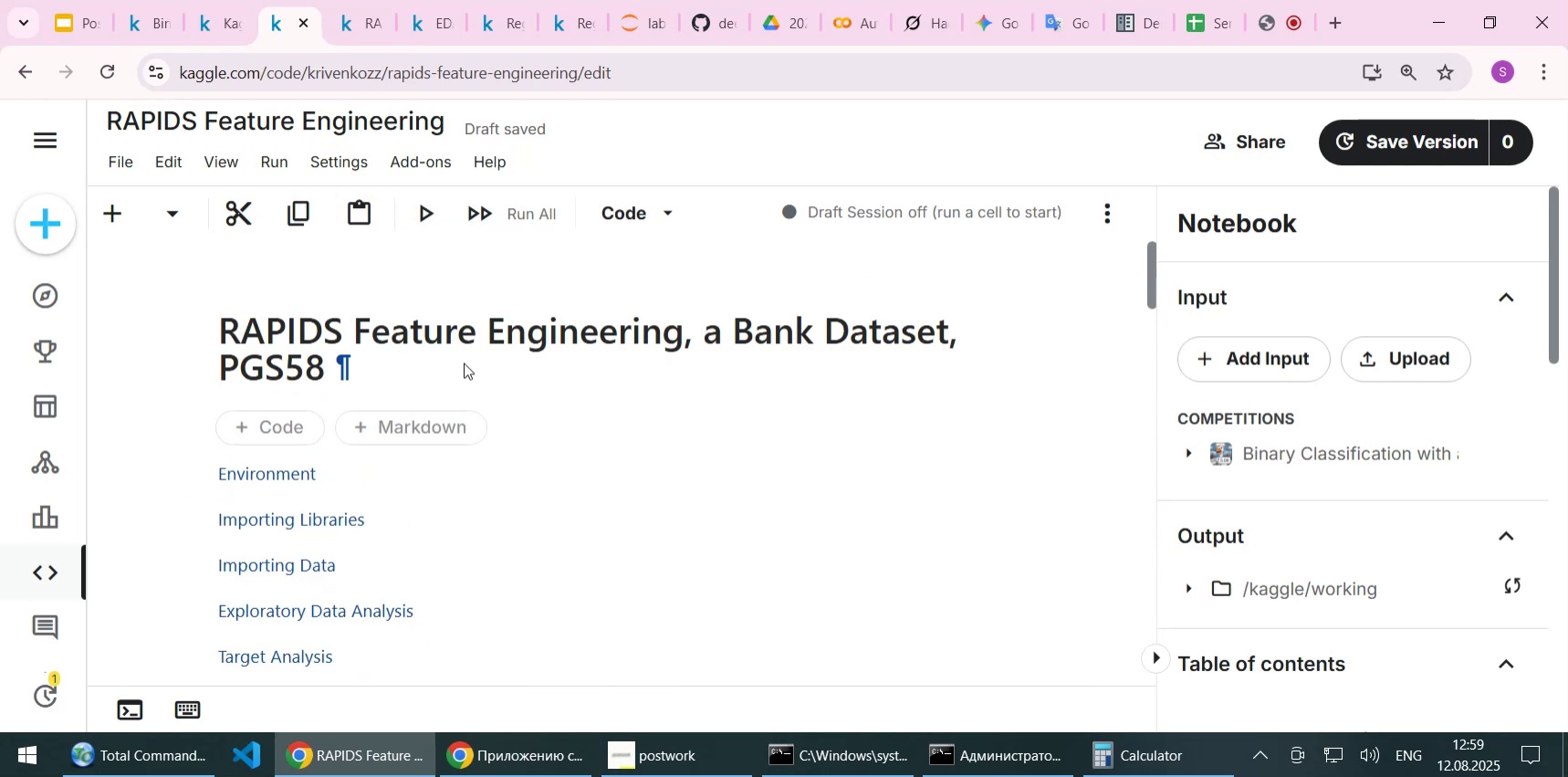 
left_click([464, 362])
 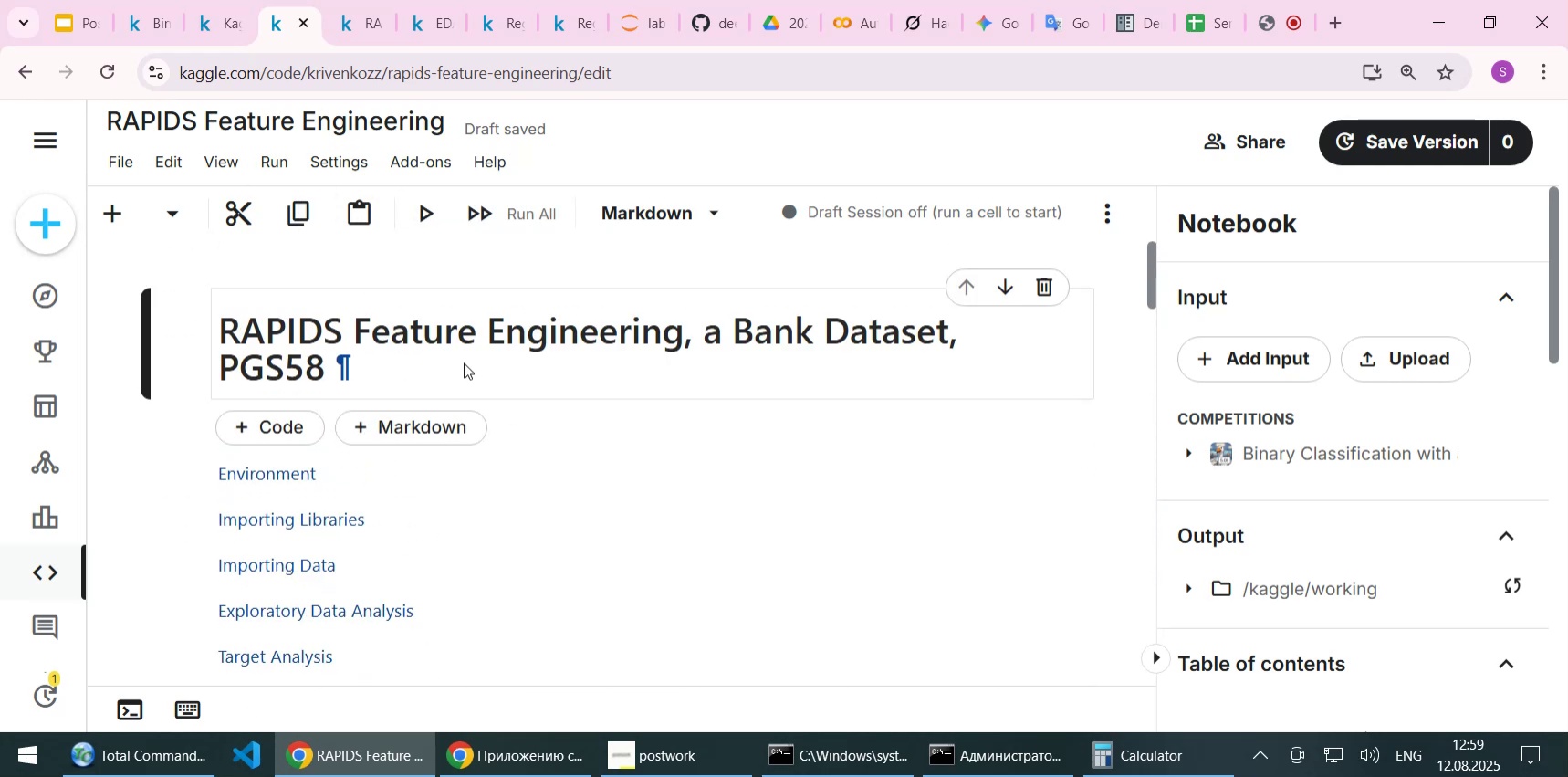 
key(Shift+Enter)
 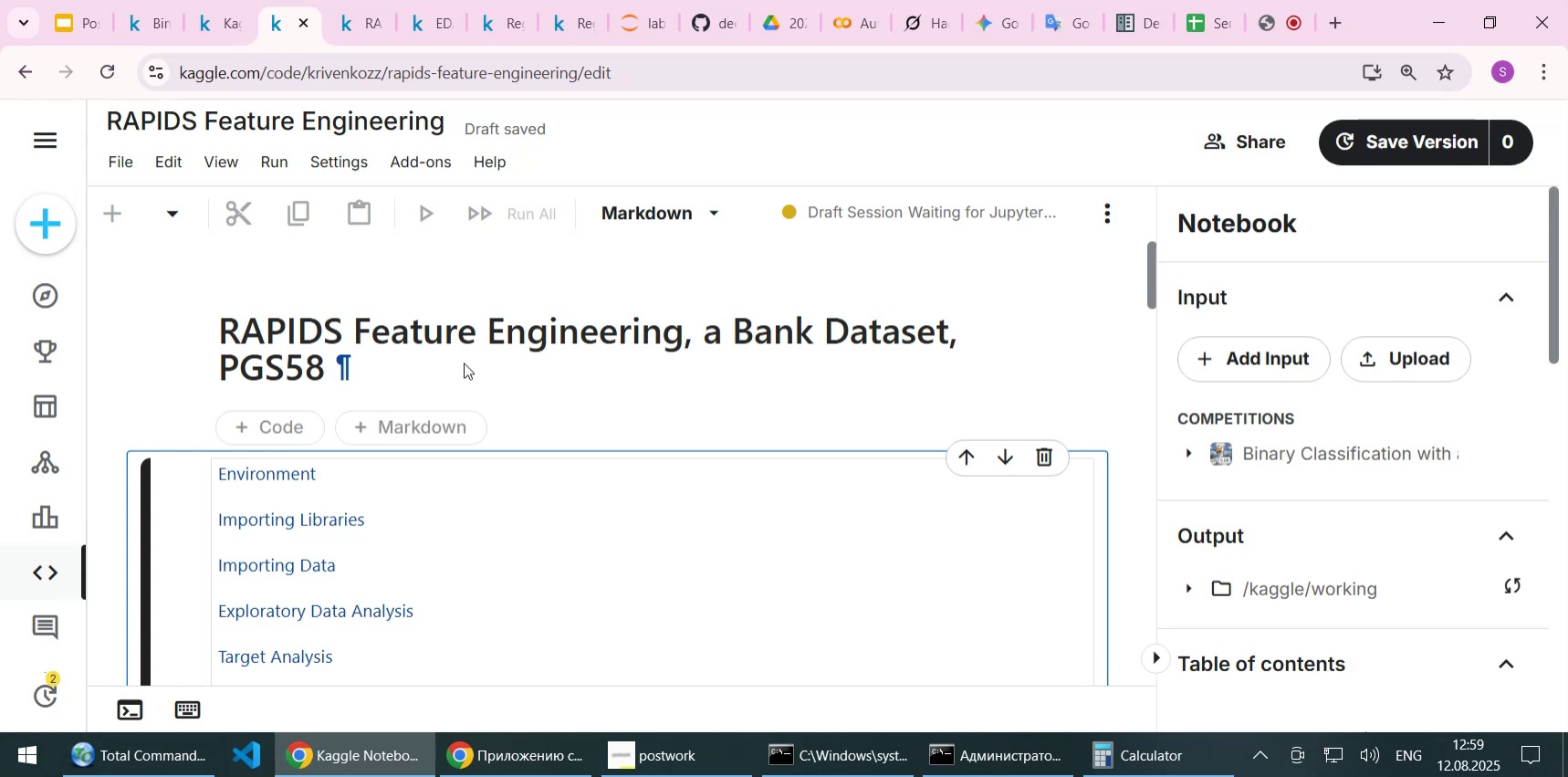 
wait(16.77)
 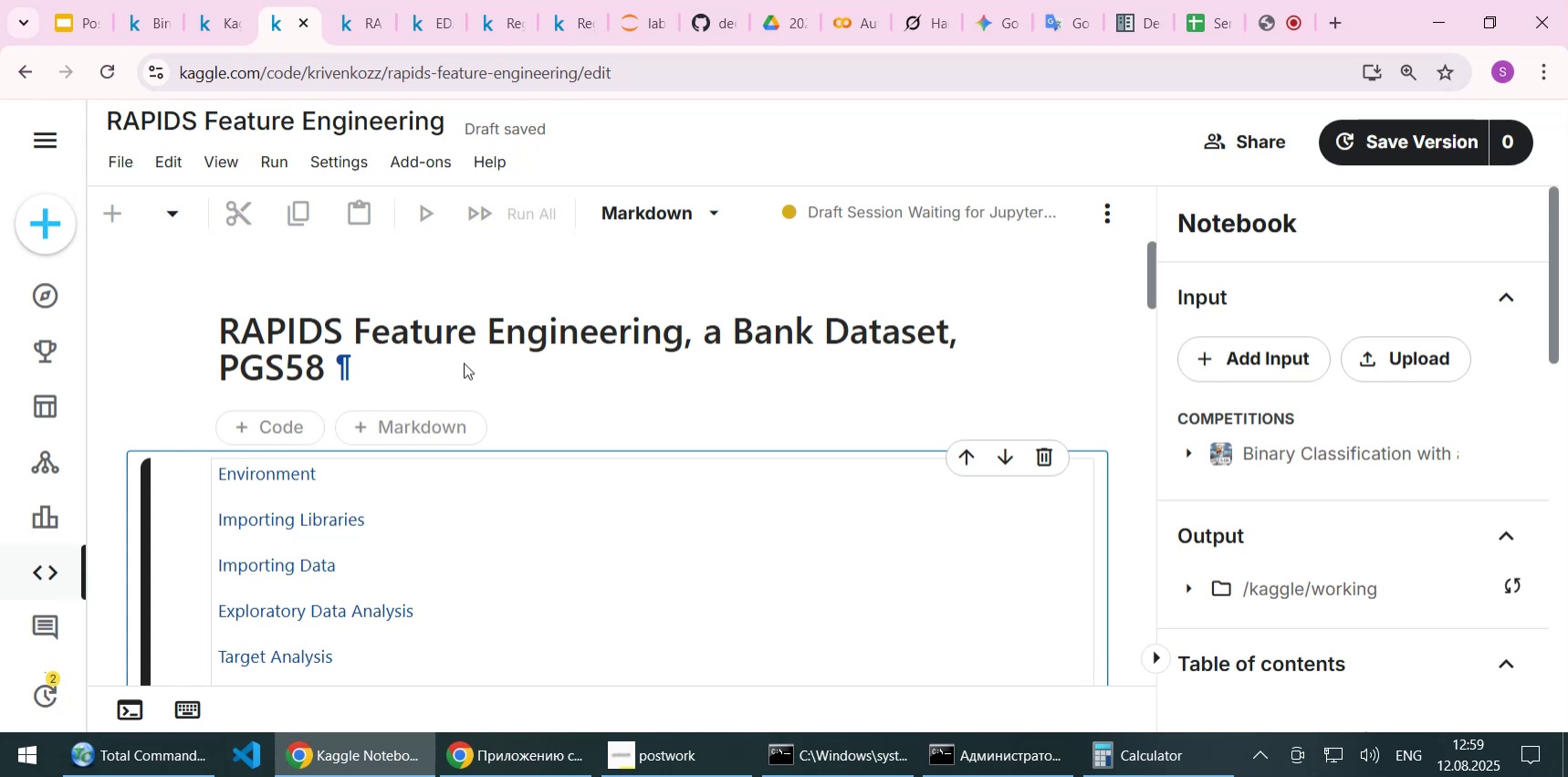 
left_click([268, 168])
 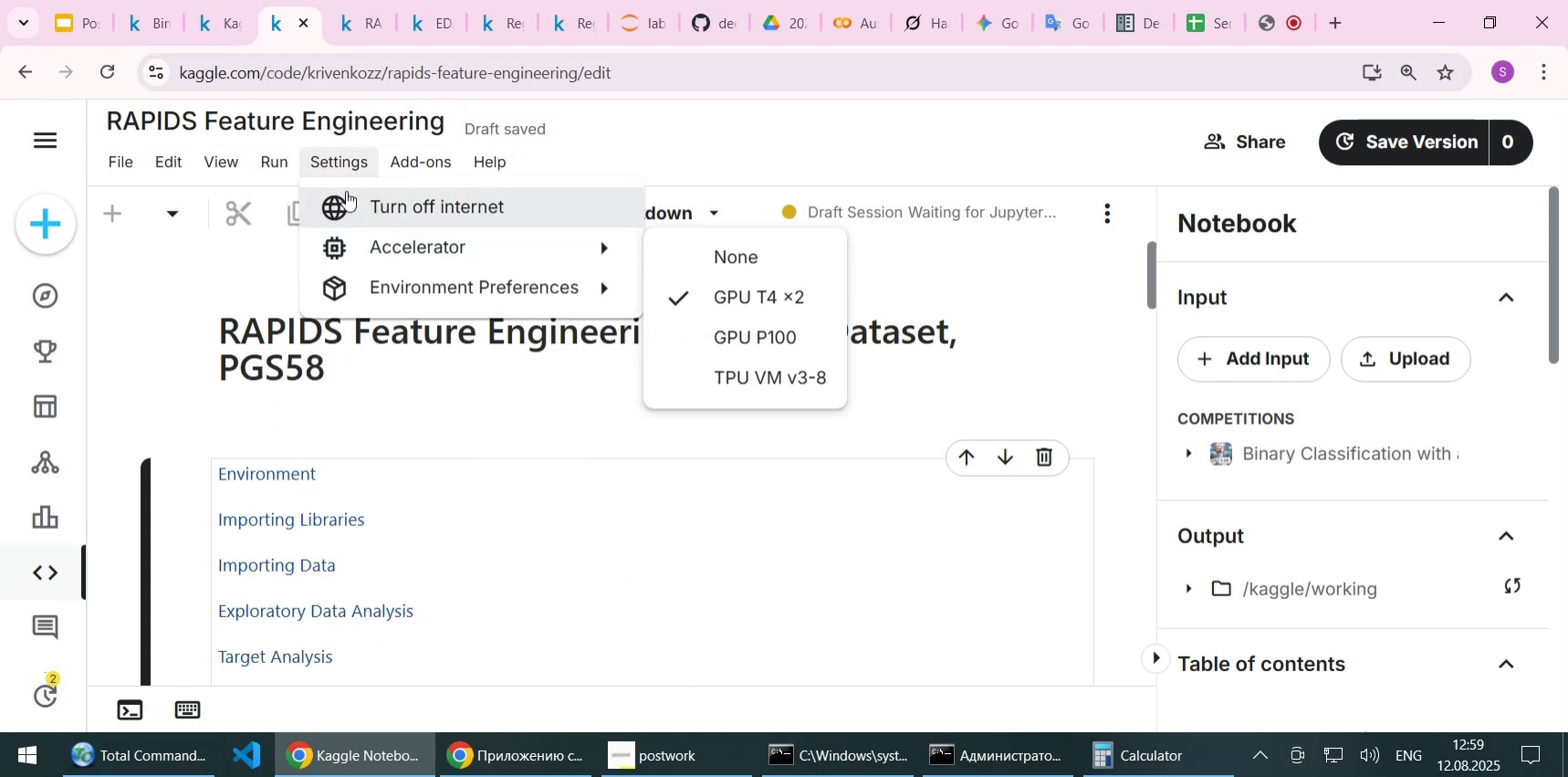 
left_click([580, 162])
 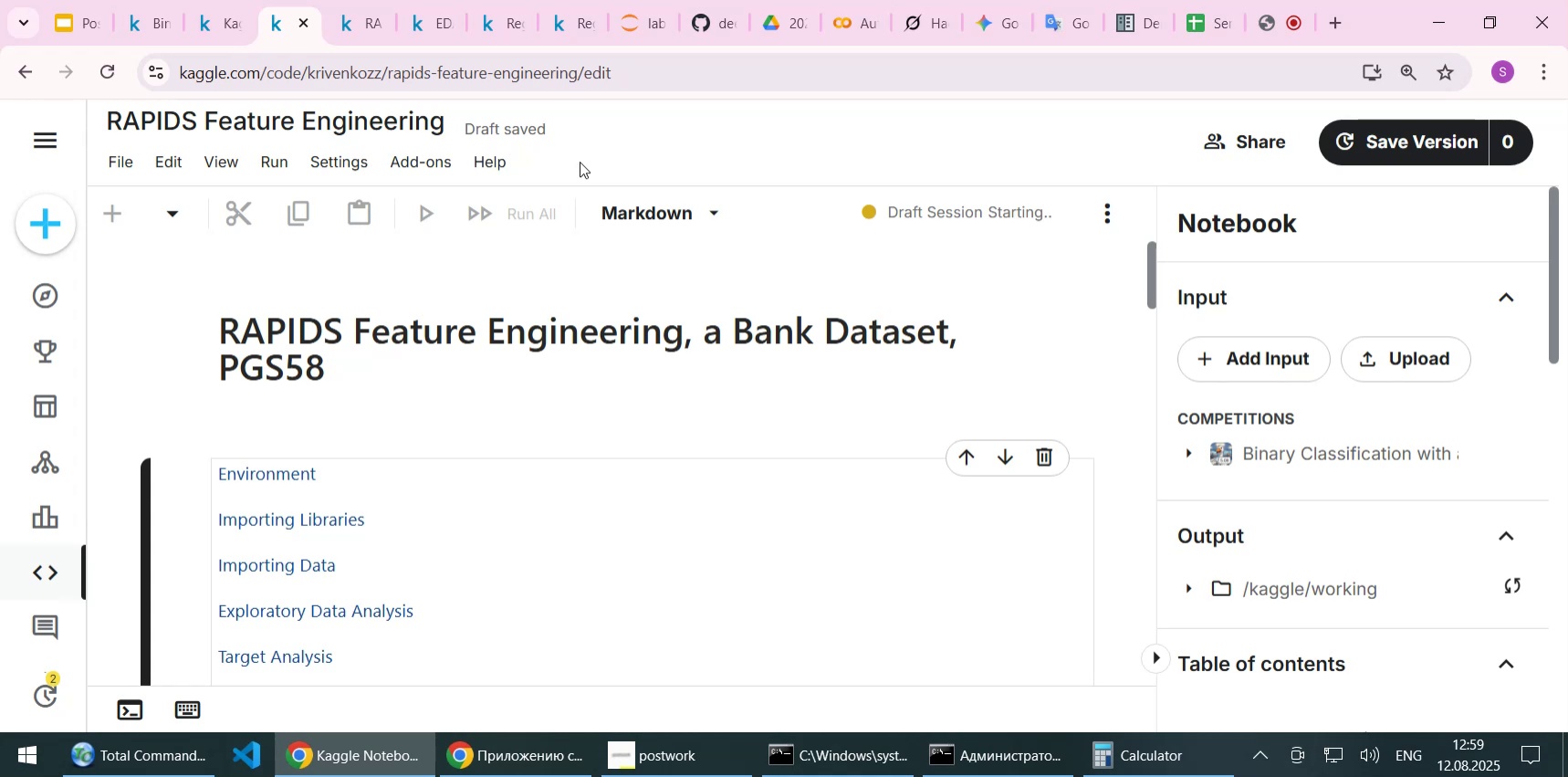 
wait(17.3)
 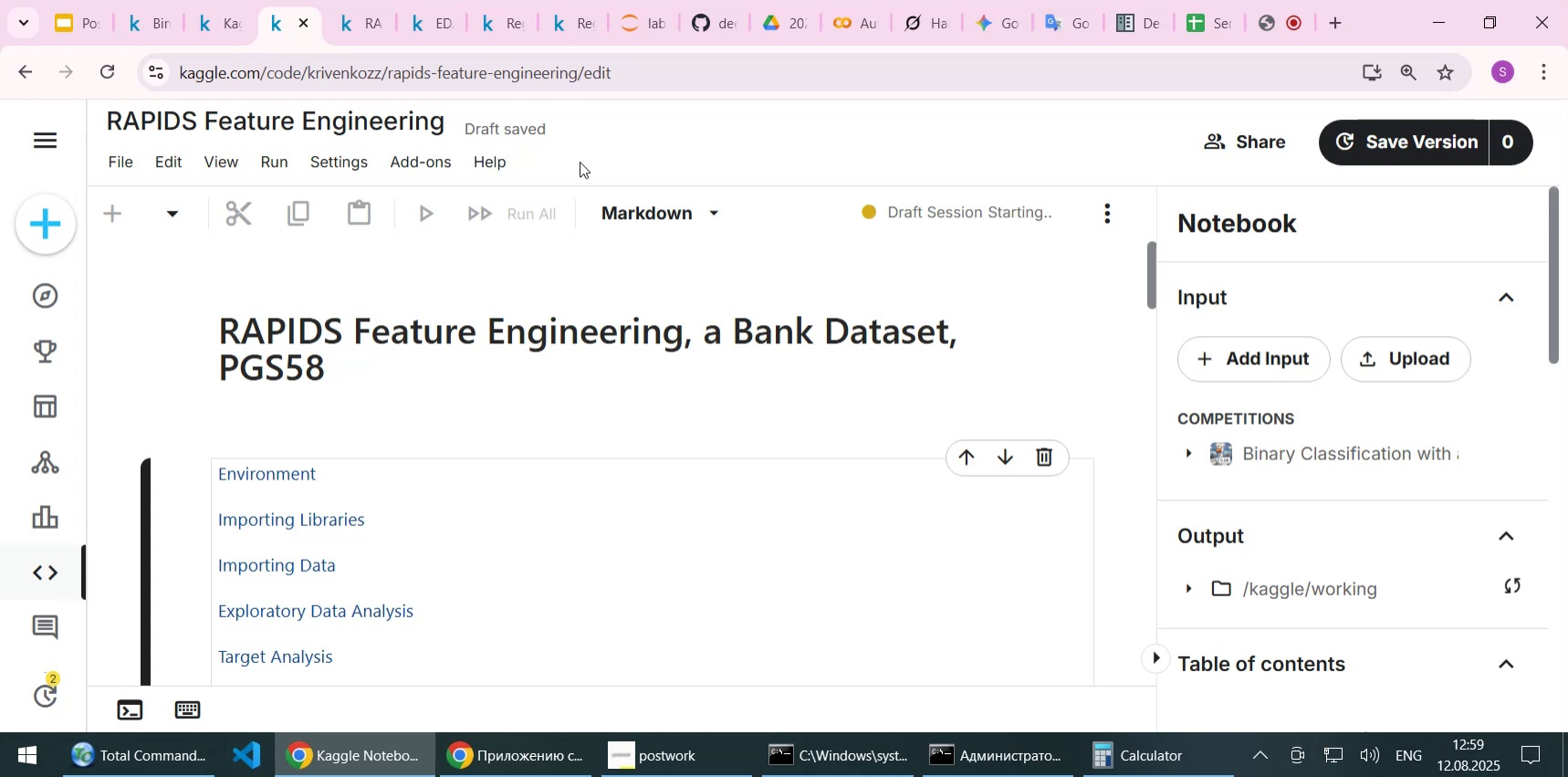 
left_click([319, 341])
 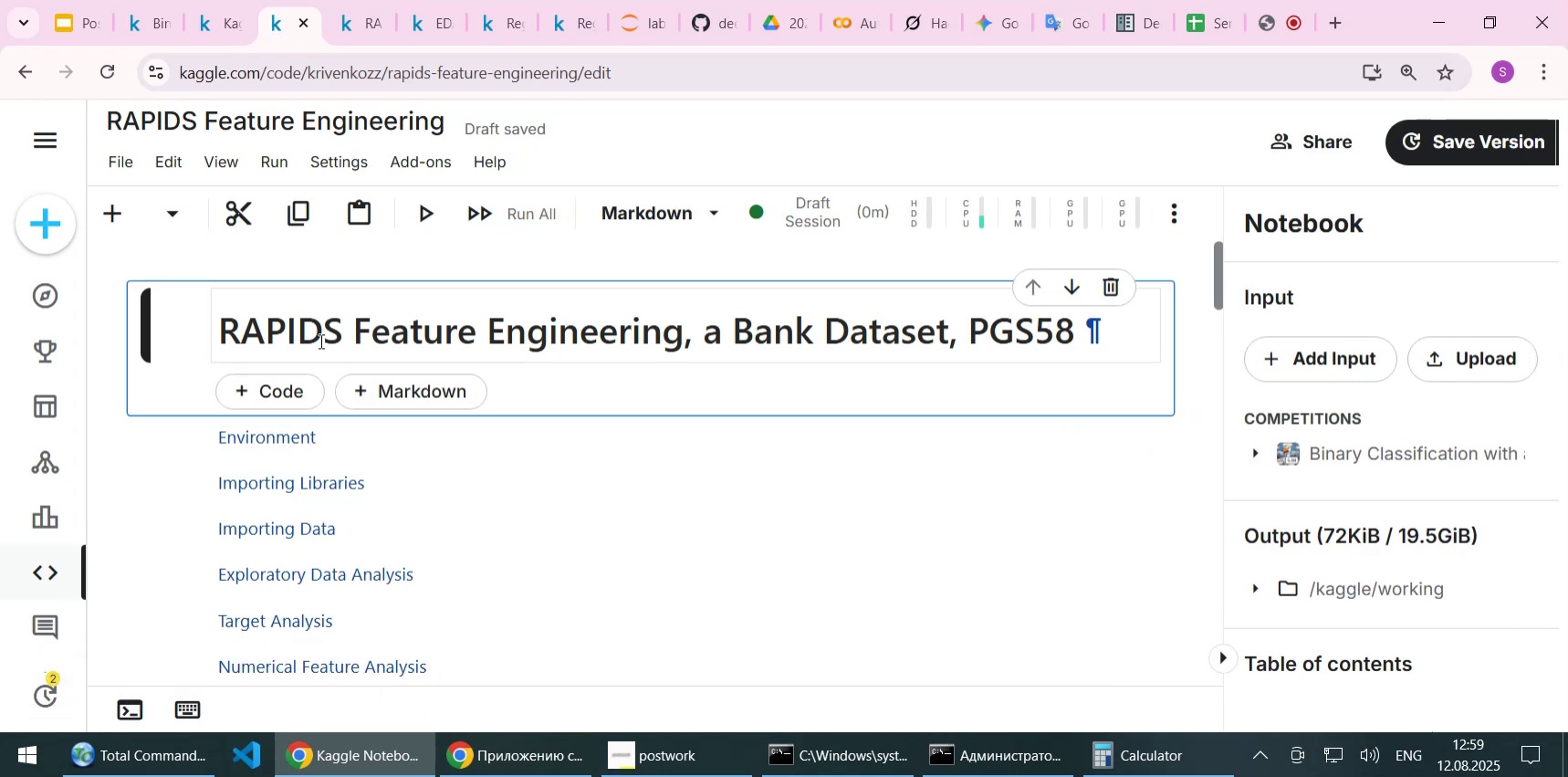 
key(Shift+Enter)
 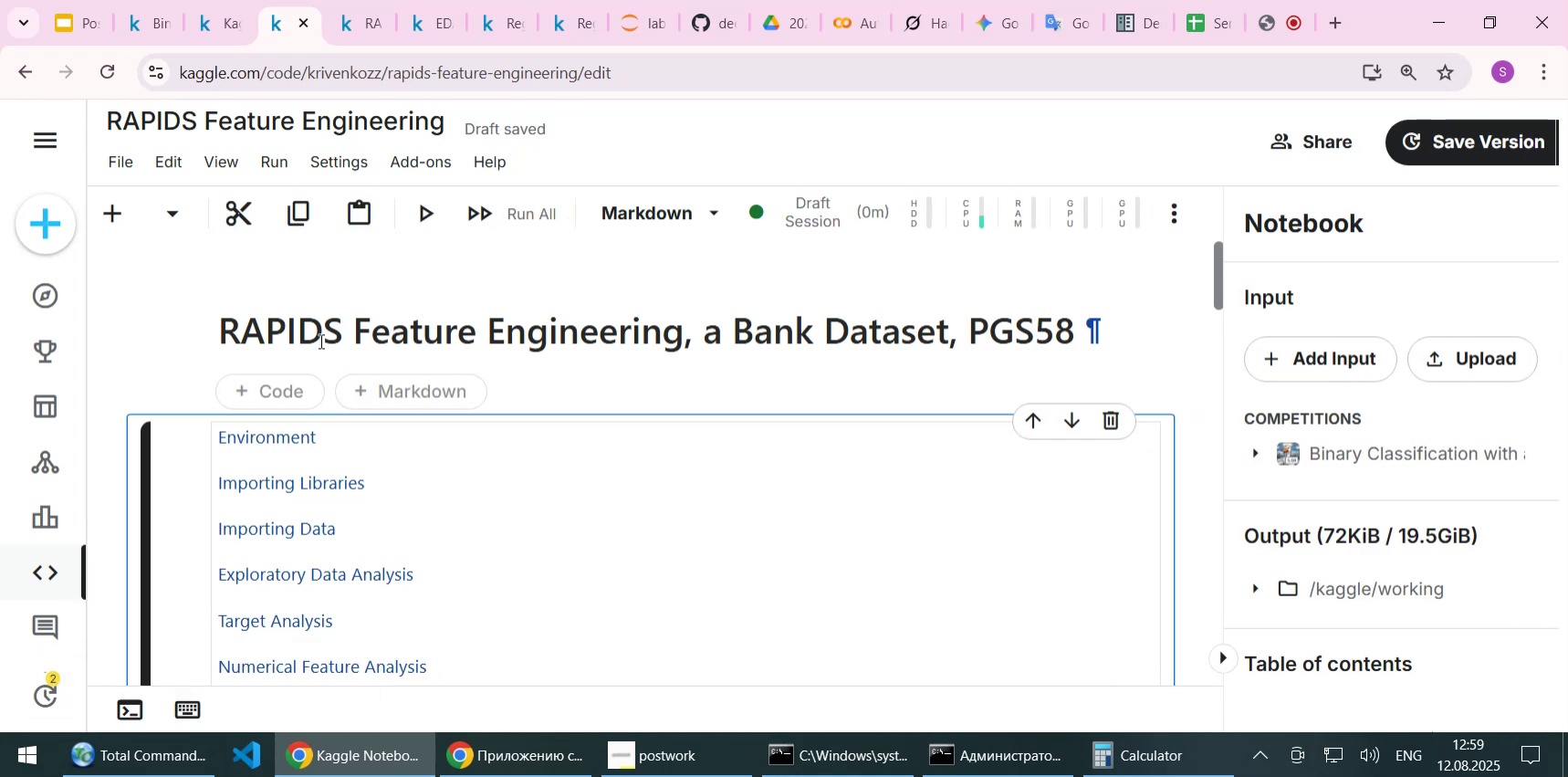 
key(Shift+ShiftLeft)
 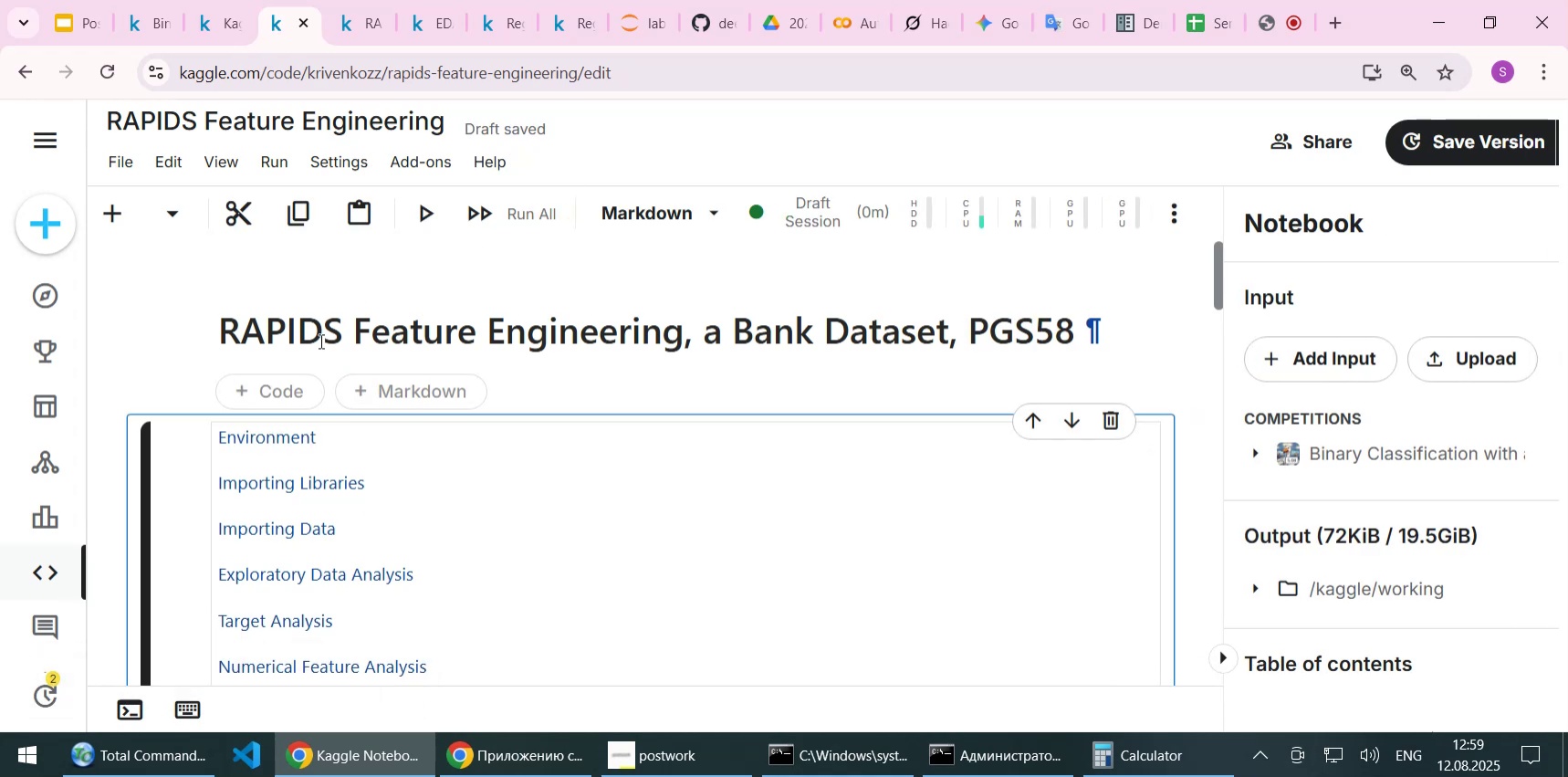 
key(Shift+Enter)
 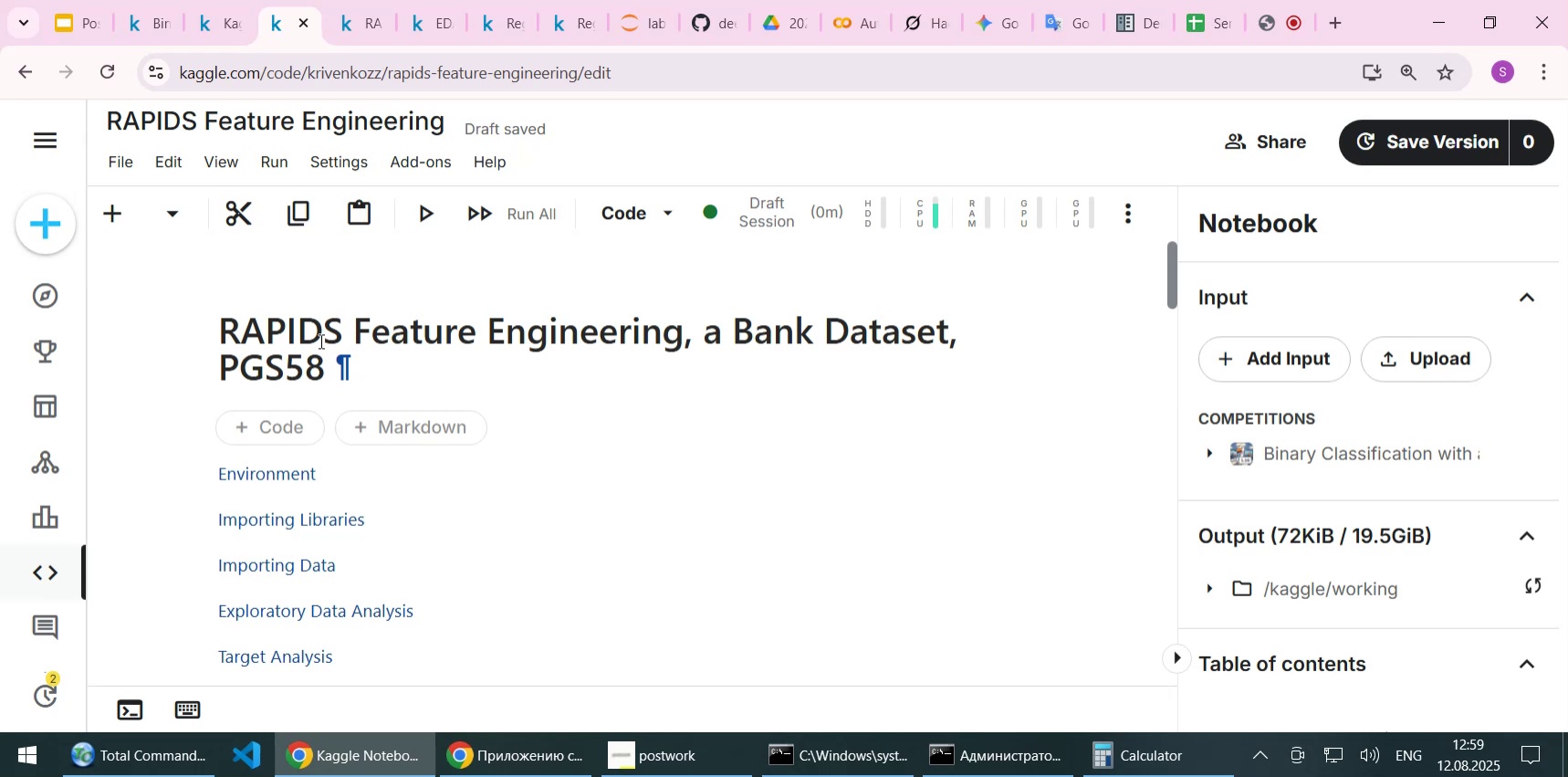 
scroll: coordinate [210, 320], scroll_direction: down, amount: 4.0
 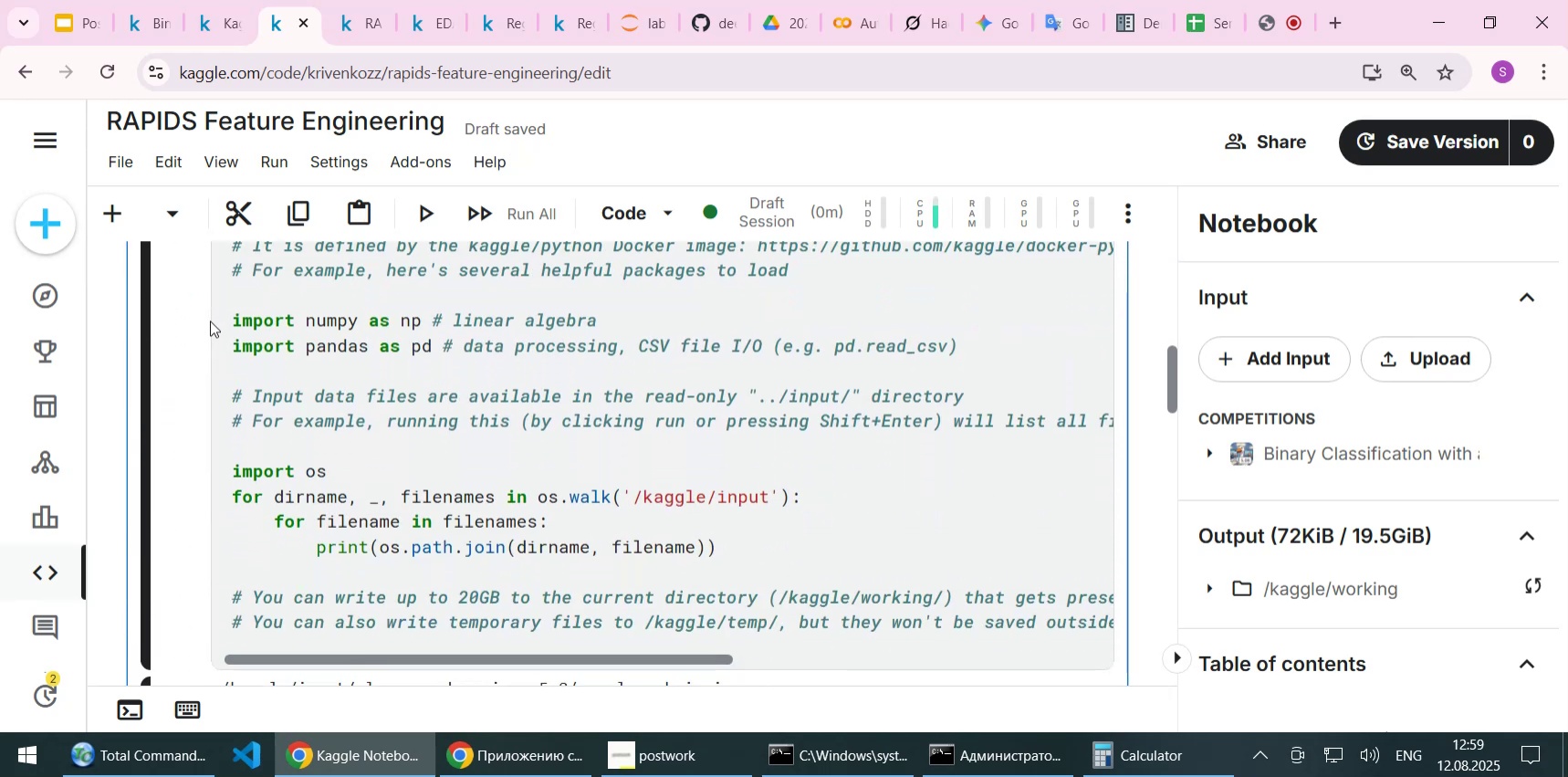 
key(Shift+Enter)
 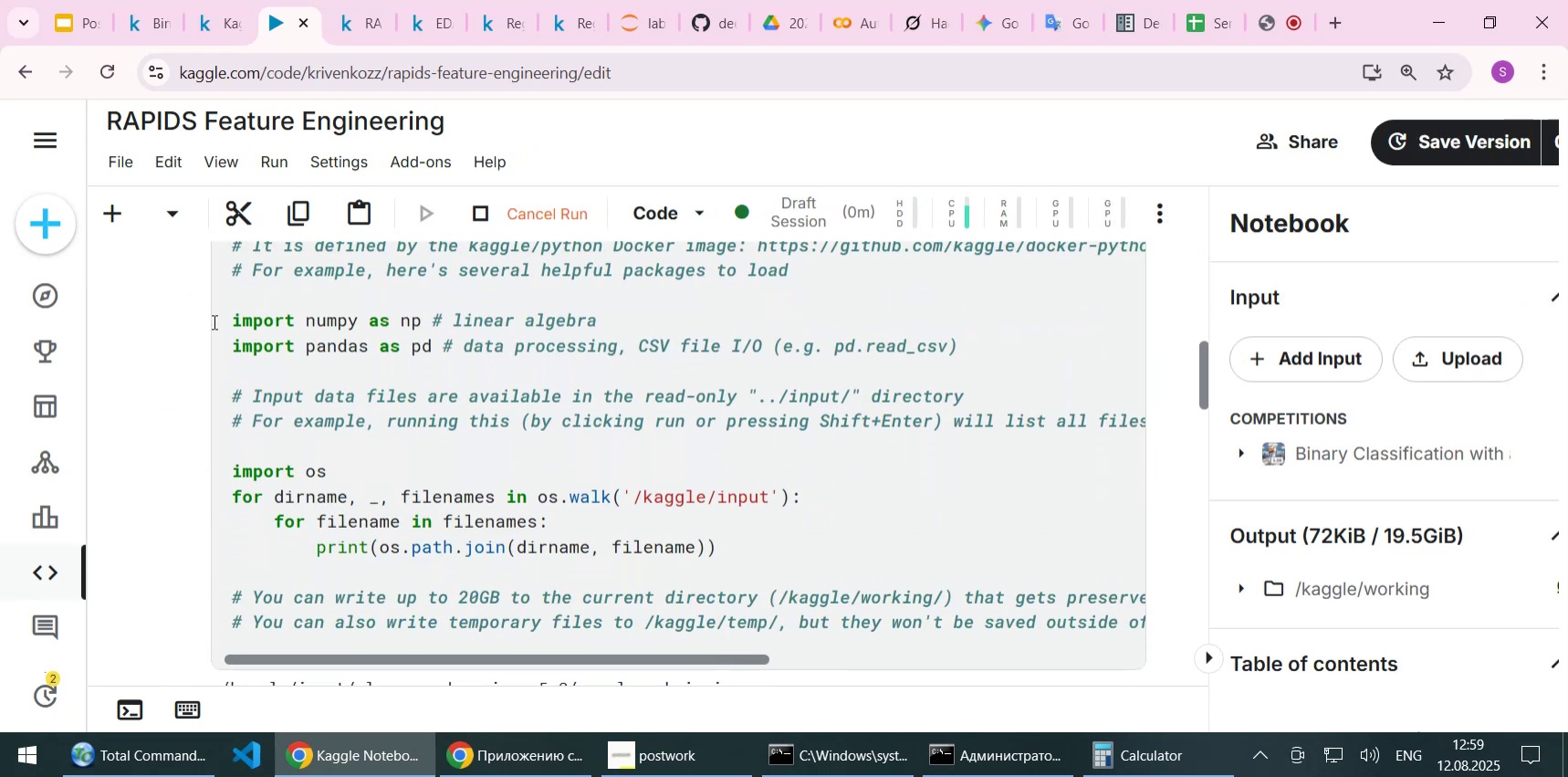 
scroll: coordinate [227, 361], scroll_direction: down, amount: 2.0
 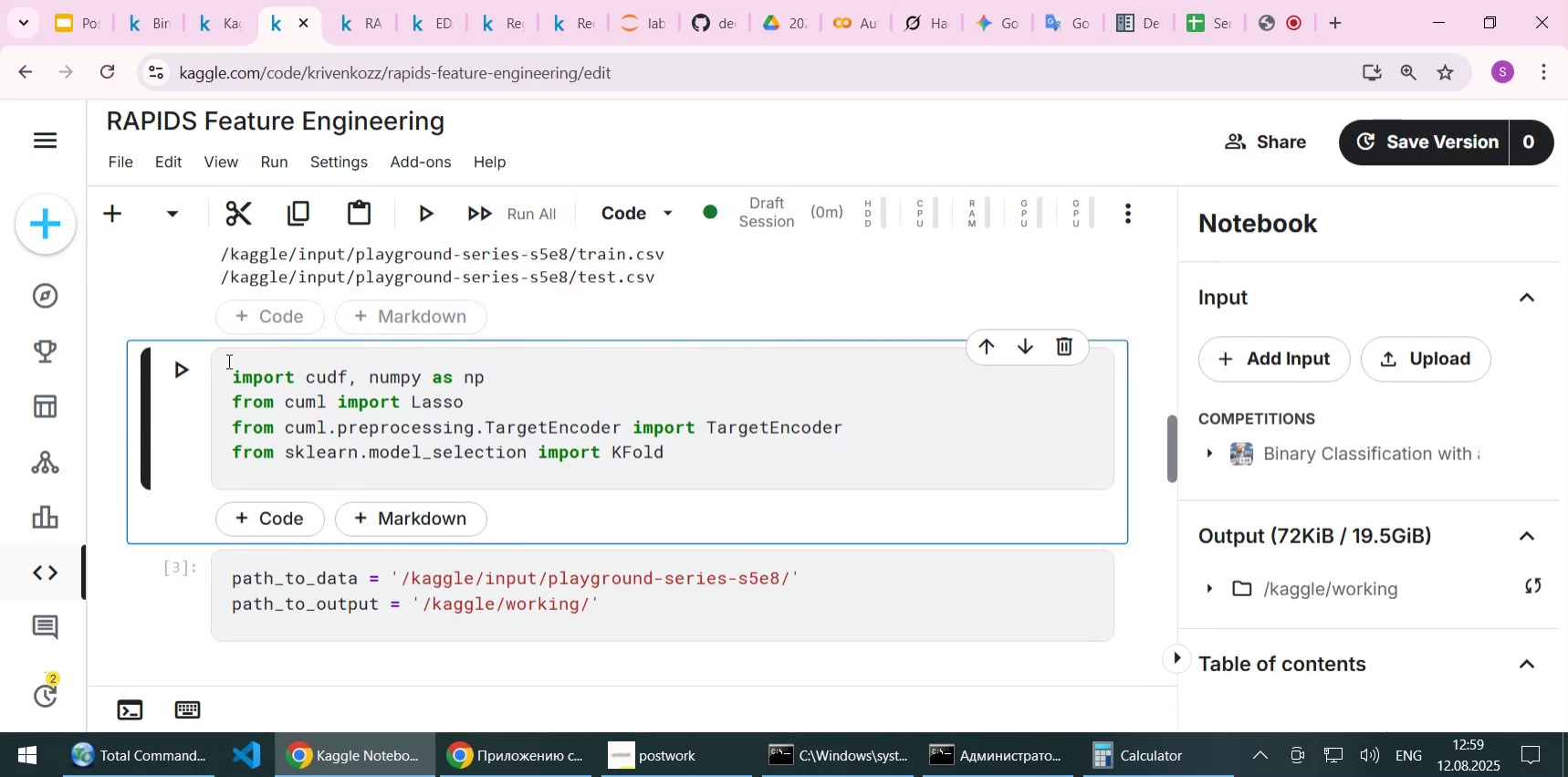 
key(Shift+Enter)
 